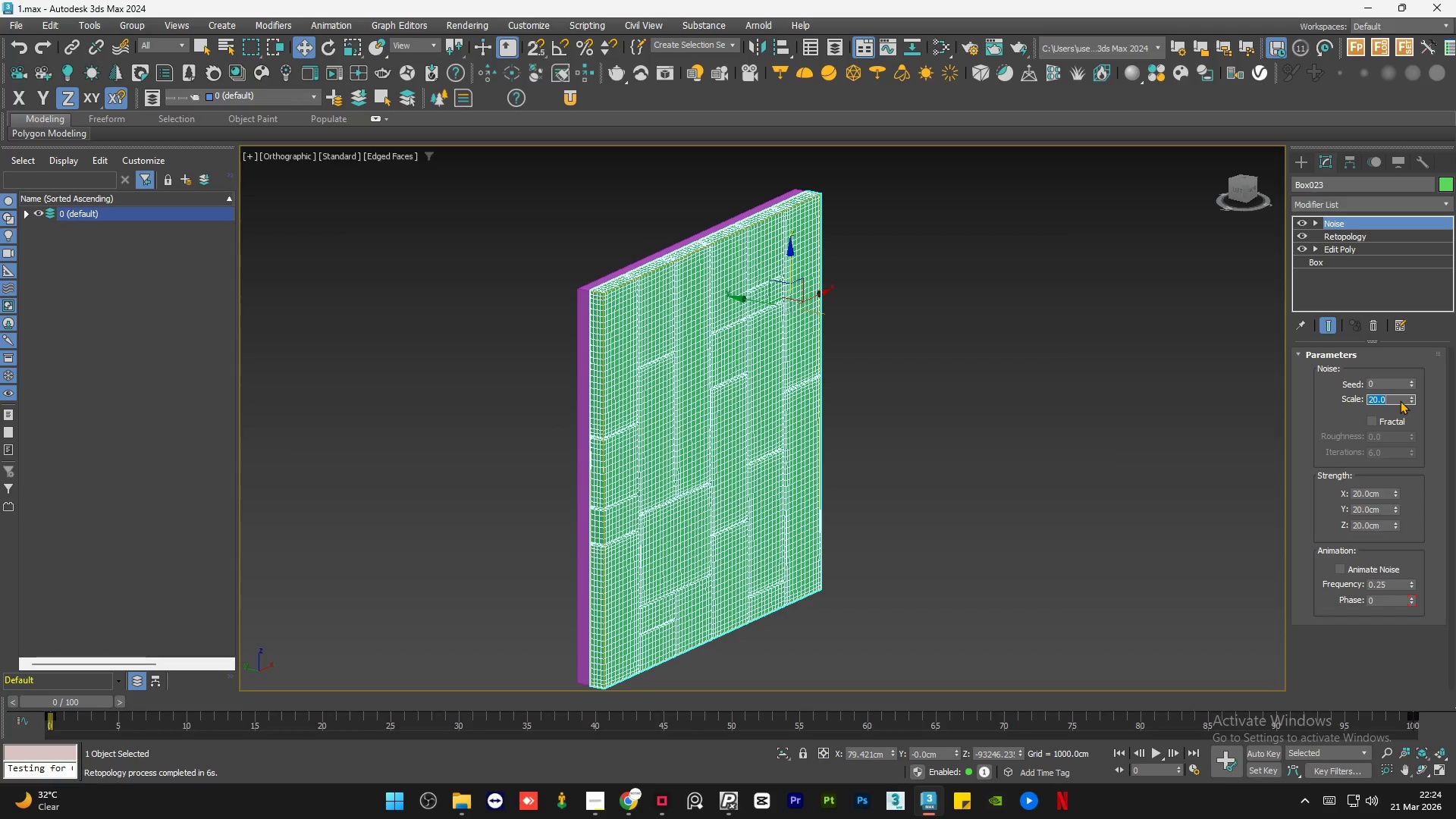 
key(Numpad2)
 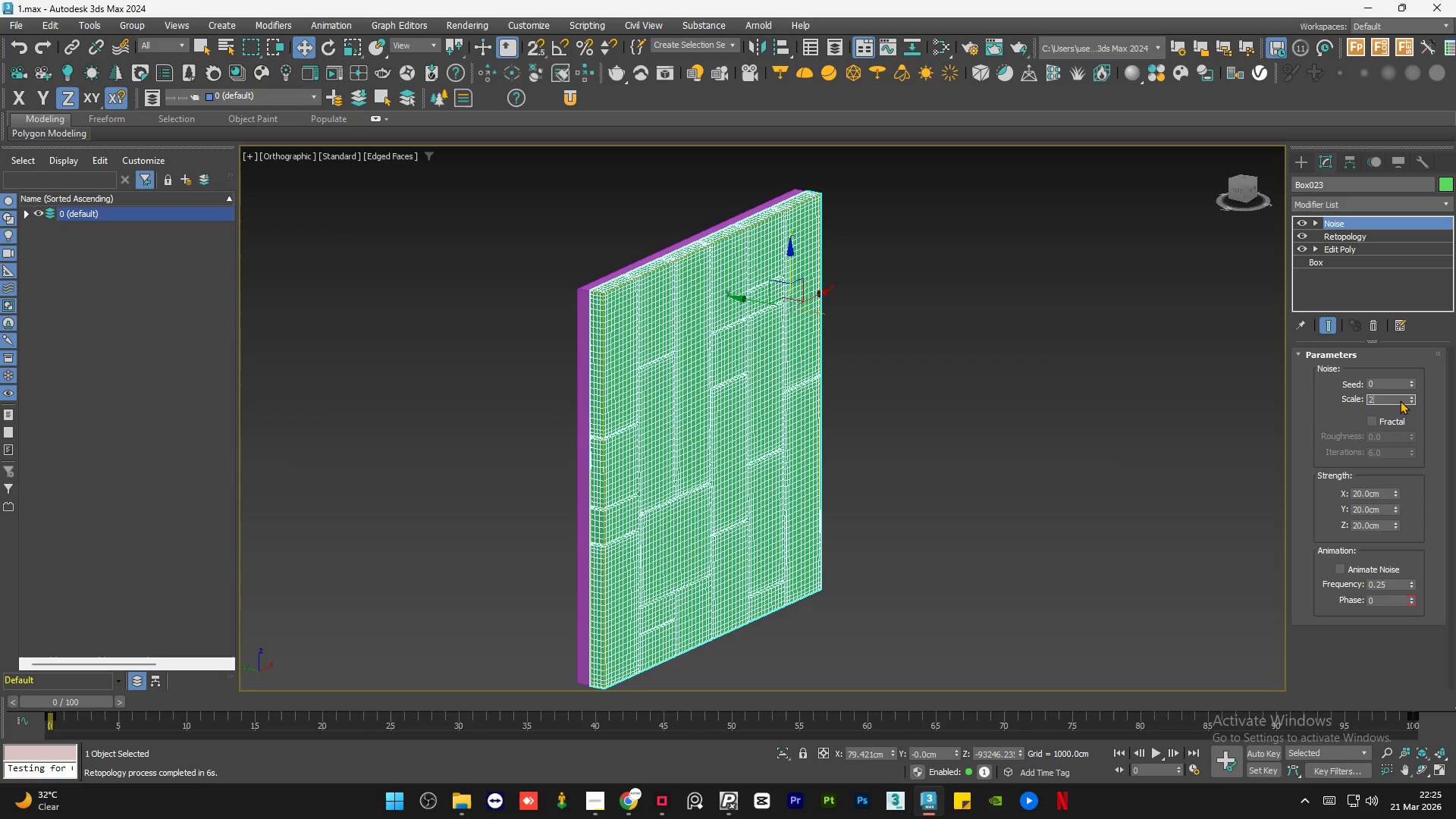 
key(Numpad0)
 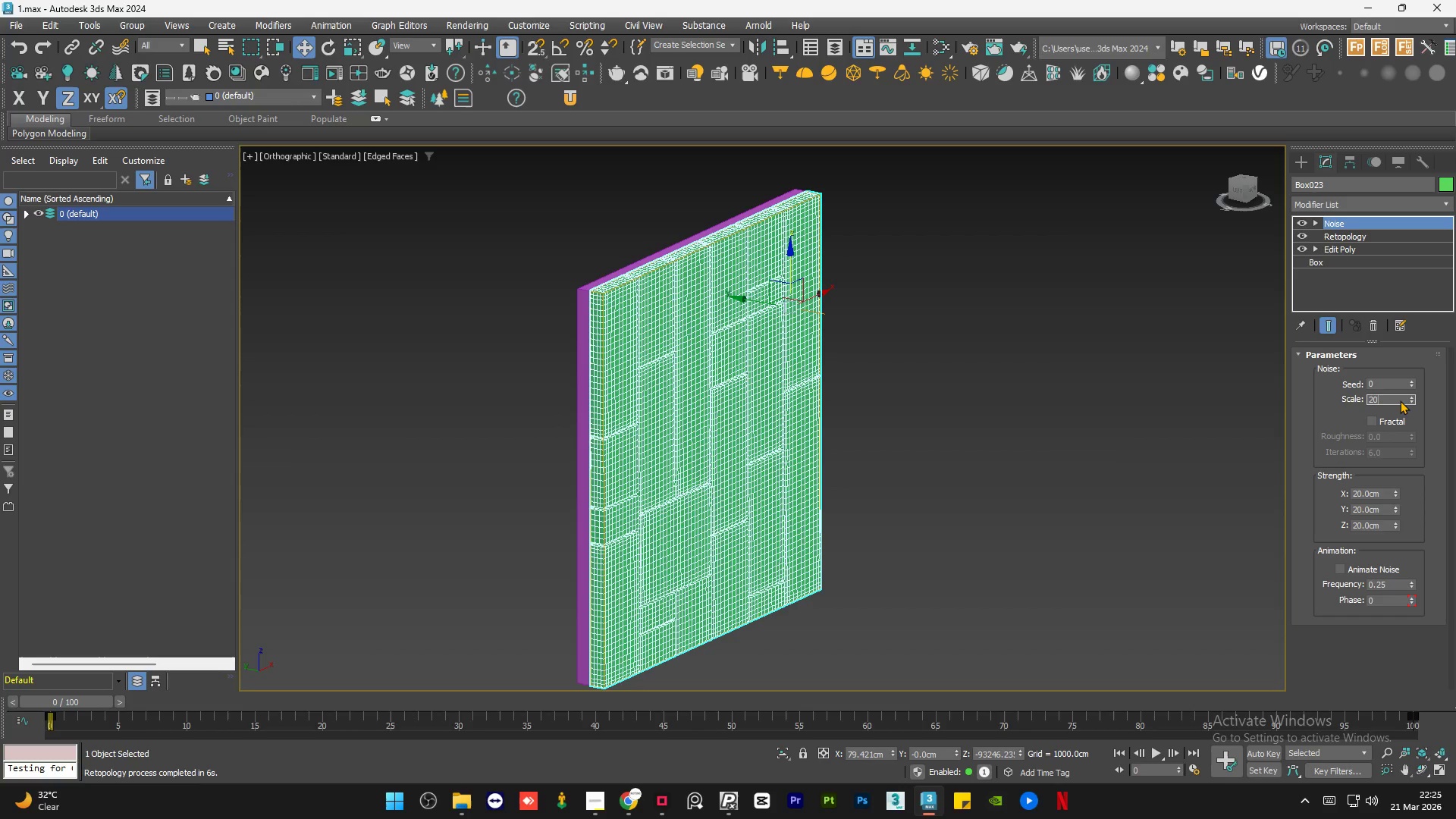 
key(Numpad0)
 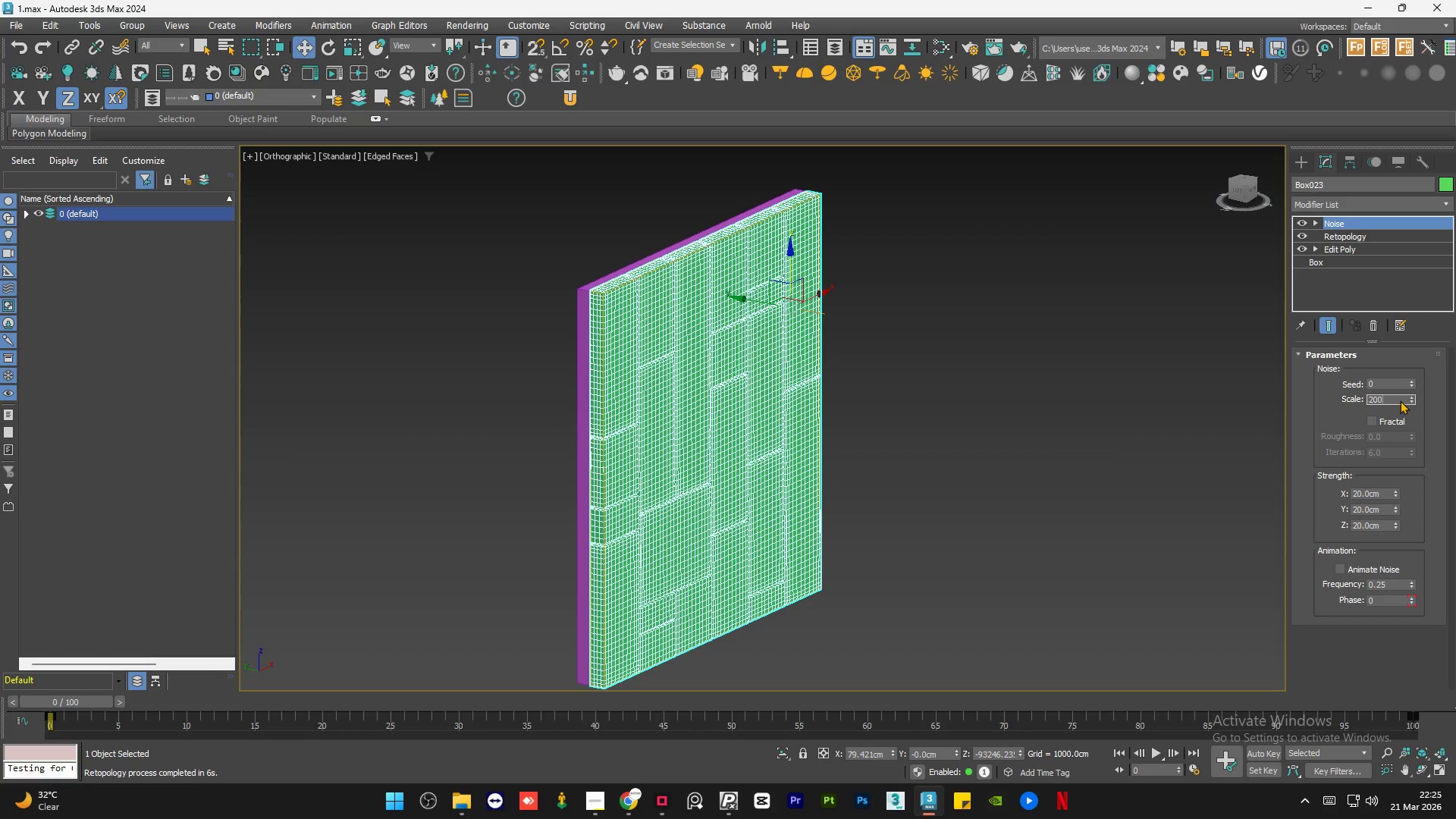 
key(NumpadEnter)
 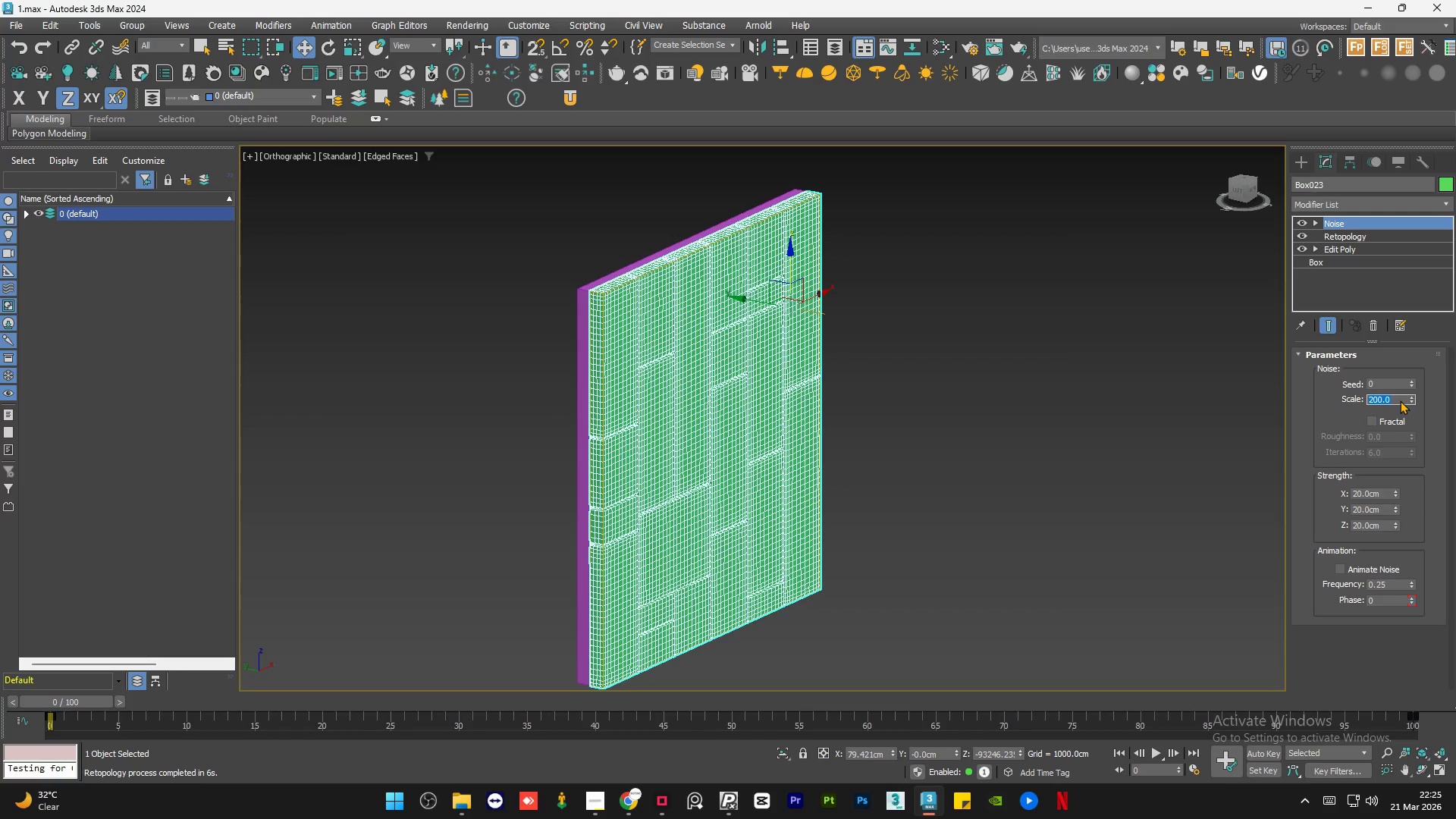 
key(Numpad1)
 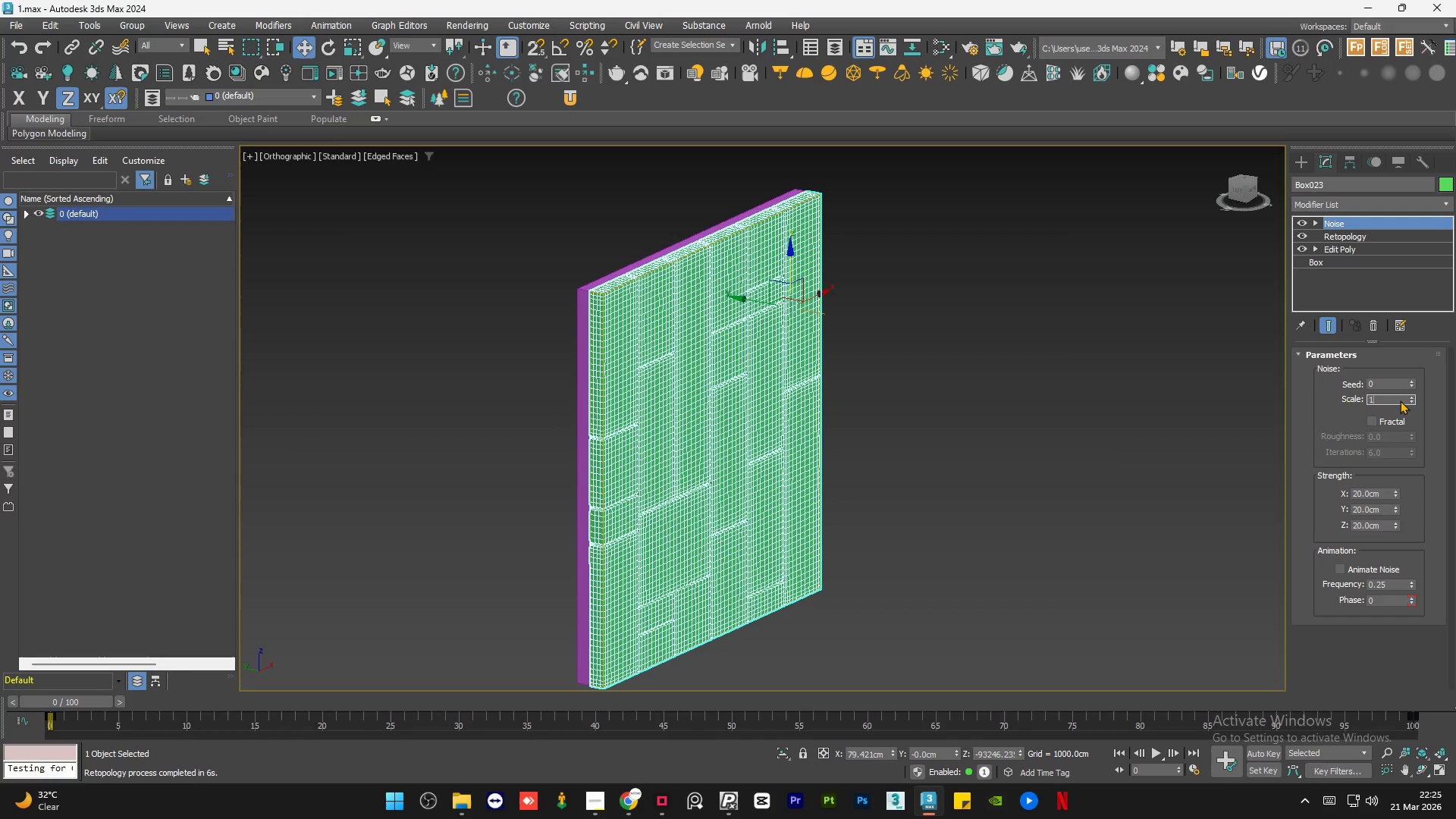 
key(Numpad0)
 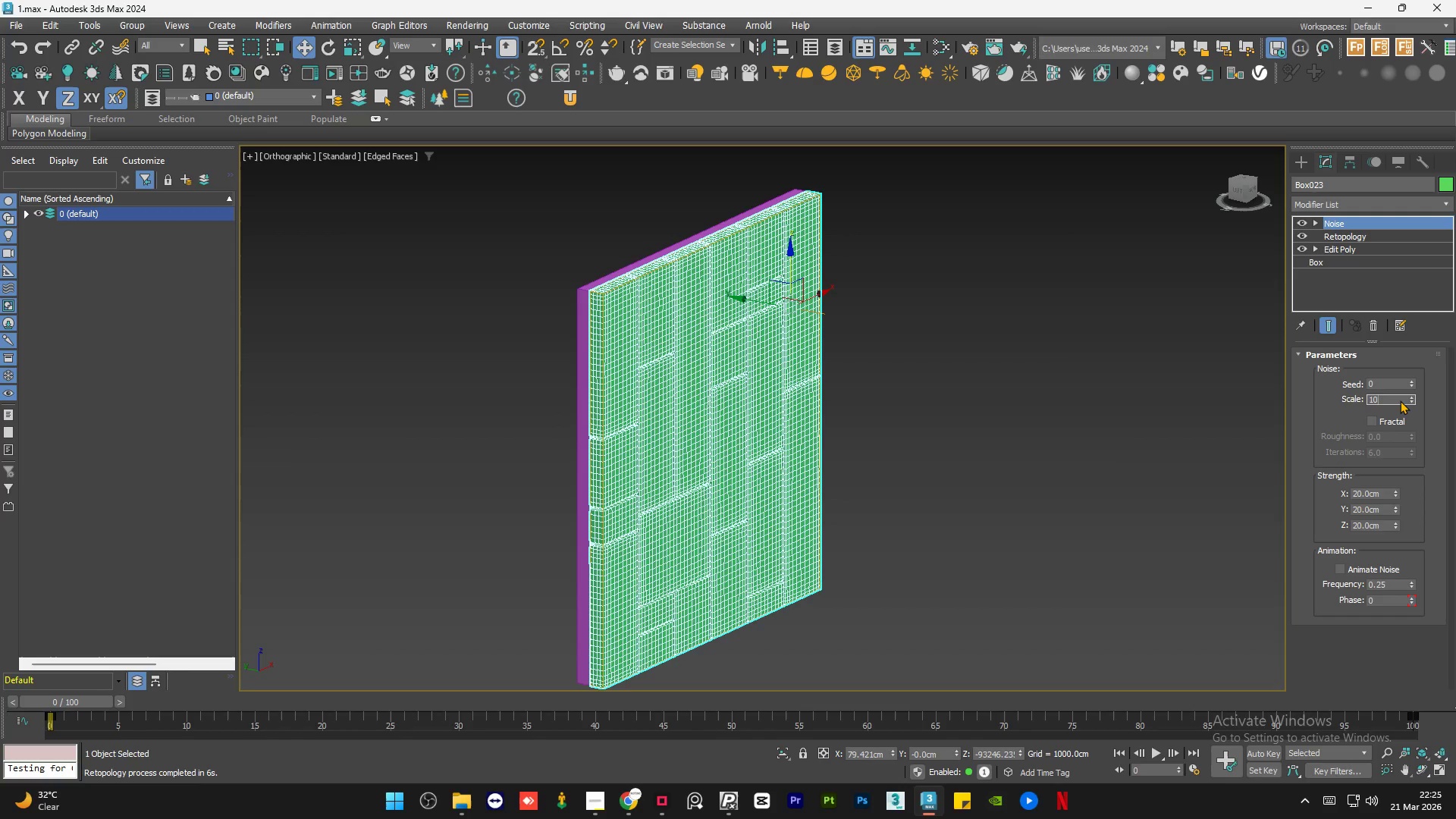 
key(Numpad0)
 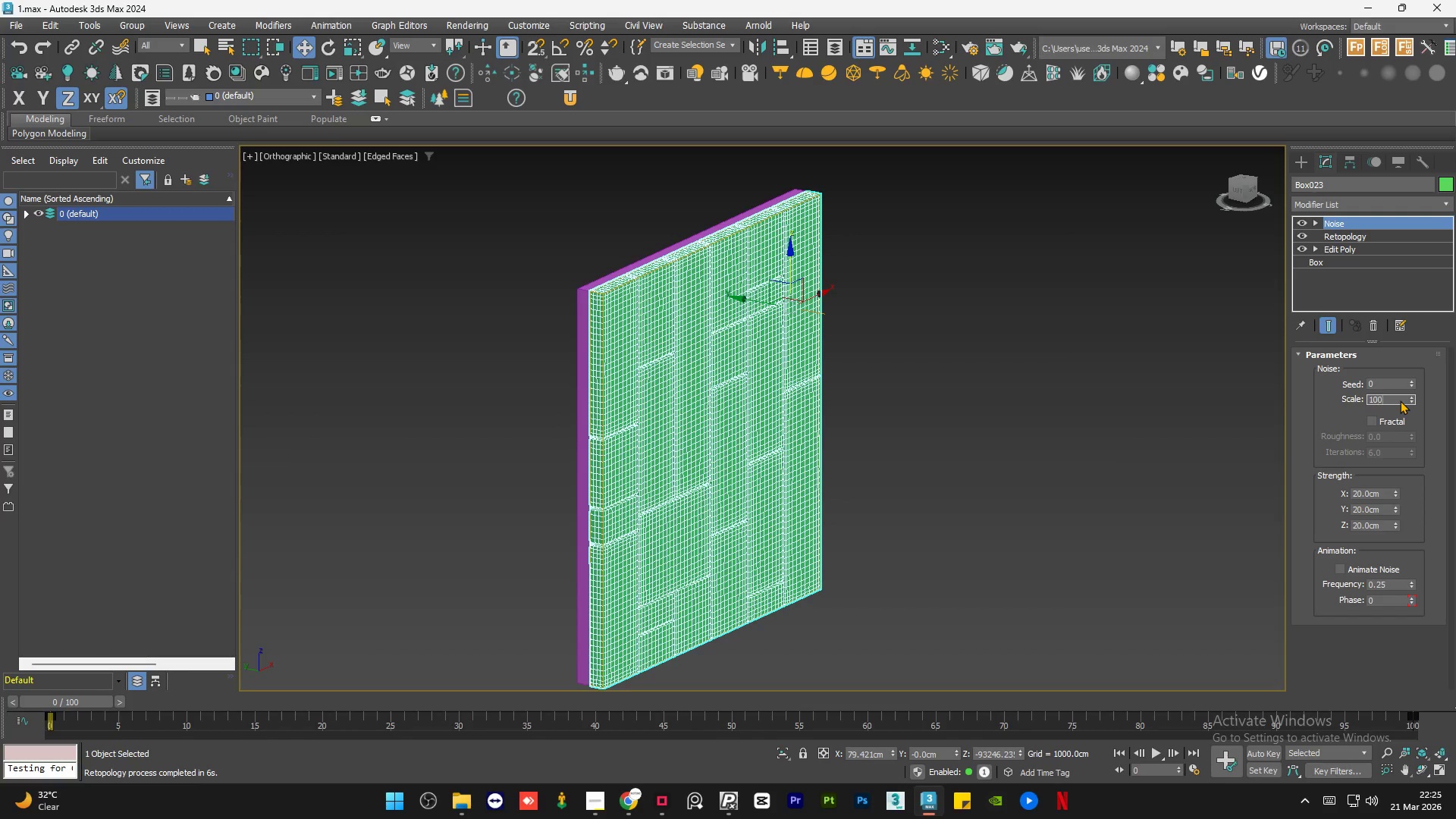 
key(NumpadEnter)
 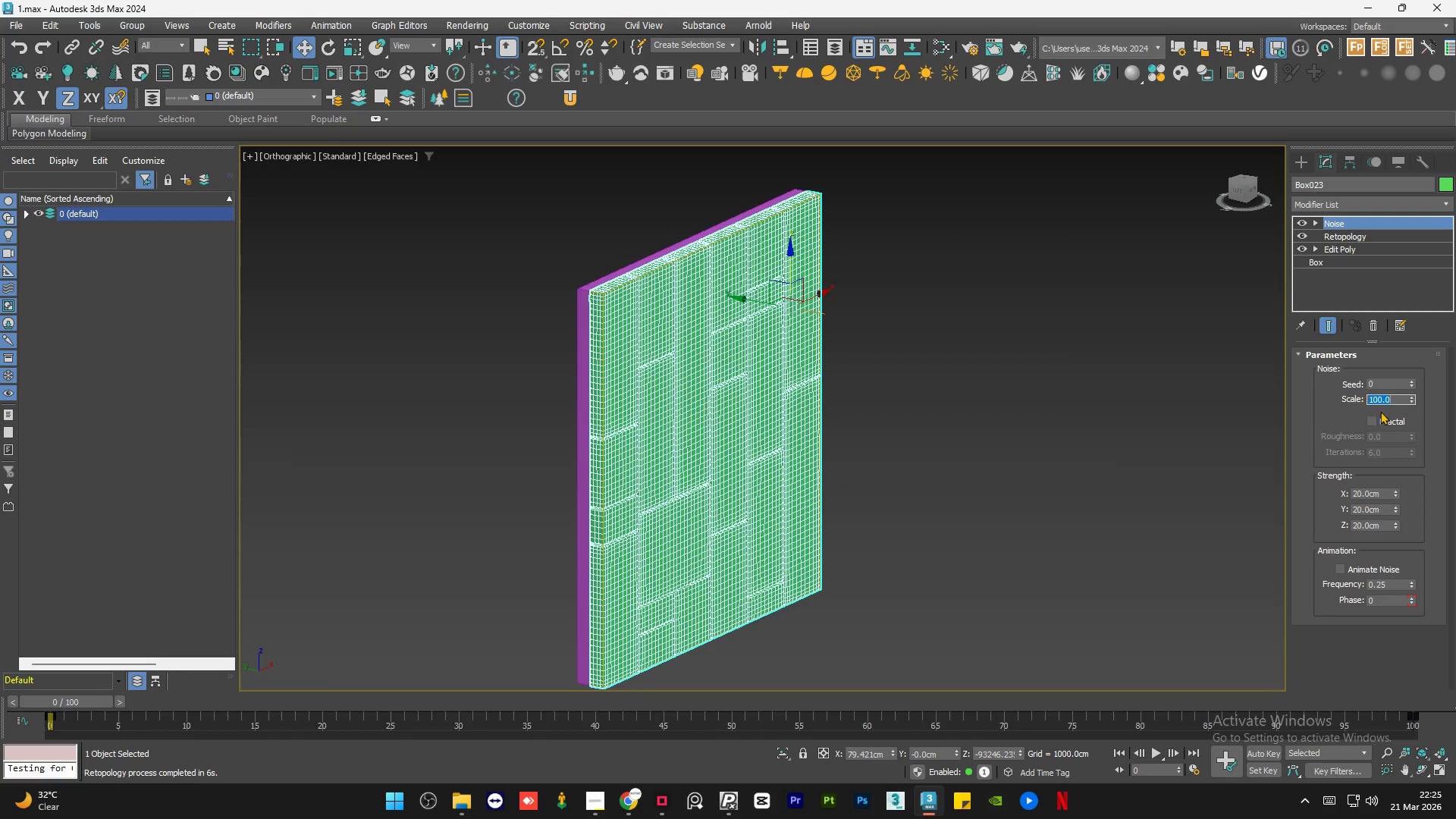 
left_click([1377, 416])
 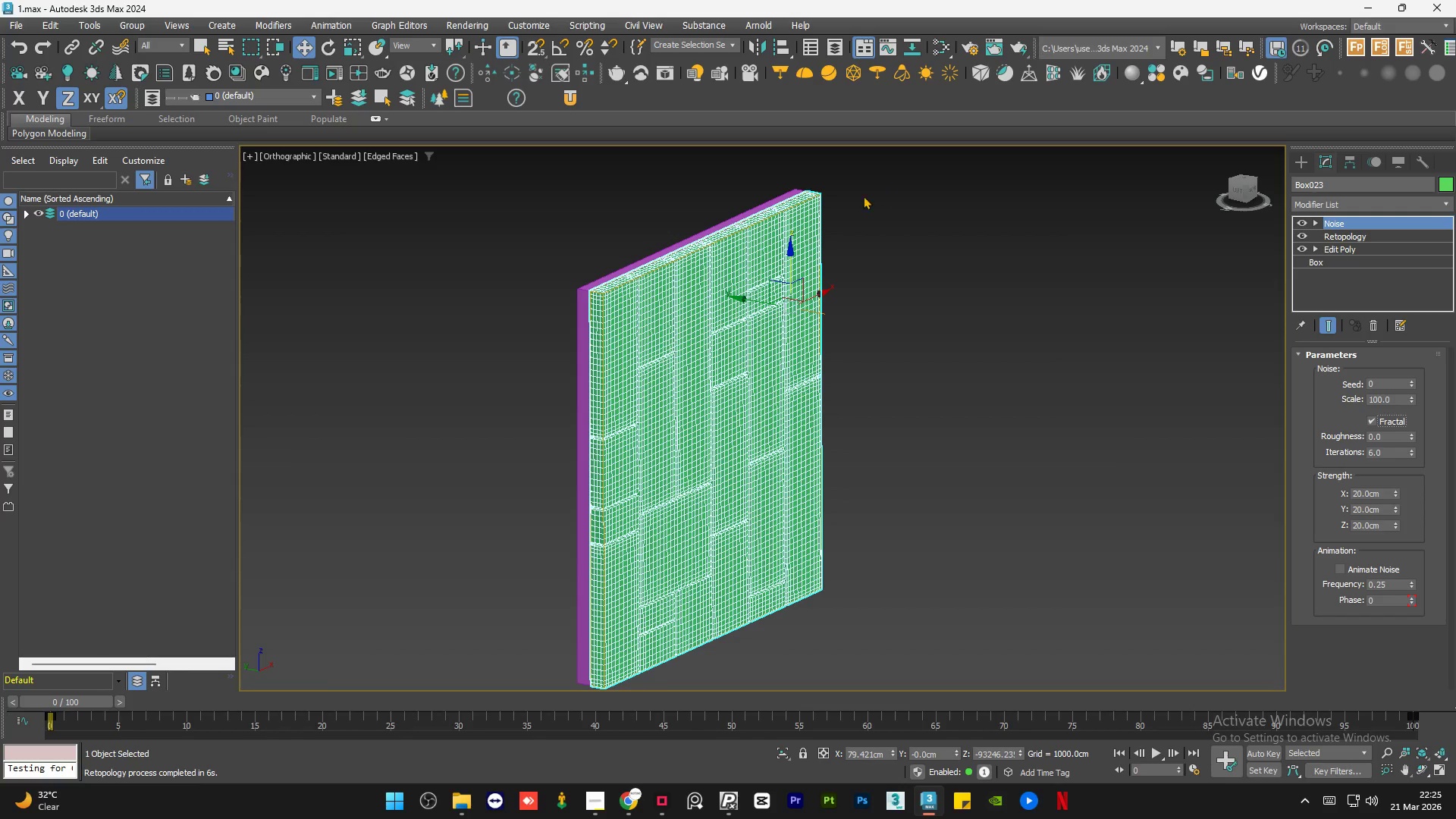 
scroll: coordinate [755, 240], scroll_direction: up, amount: 8.0
 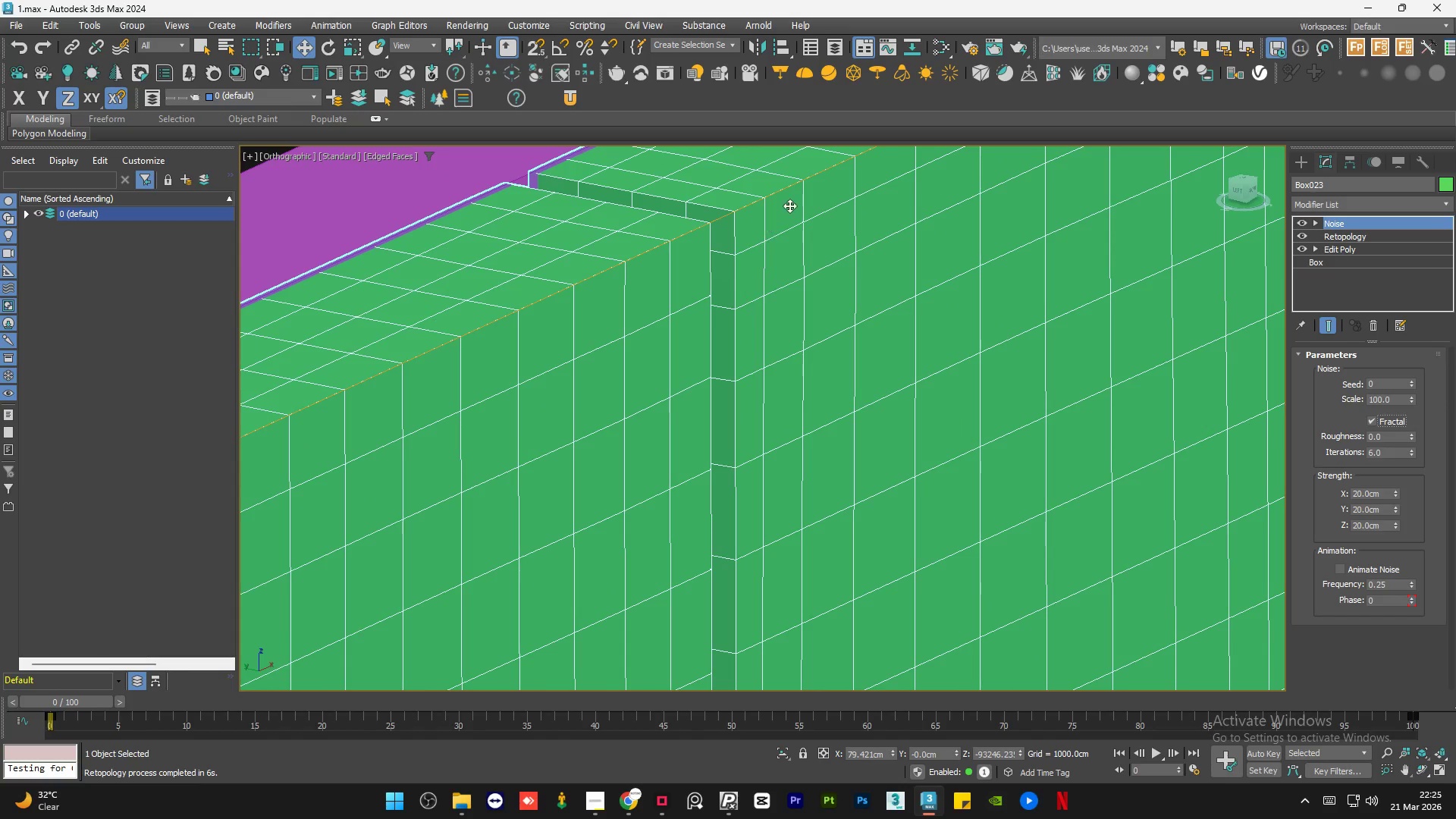 
scroll: coordinate [789, 206], scroll_direction: down, amount: 5.0
 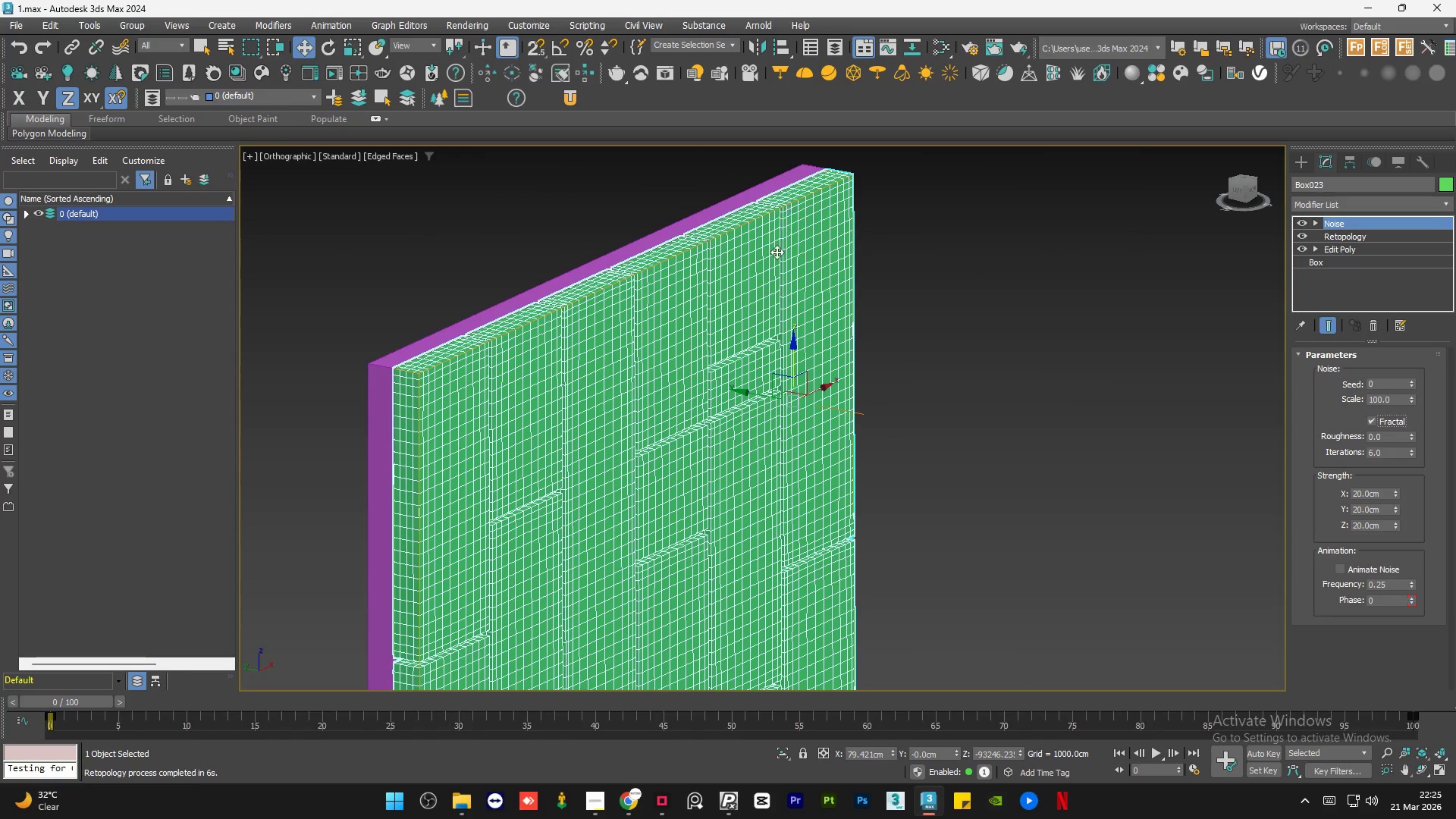 
scroll: coordinate [772, 334], scroll_direction: up, amount: 6.0
 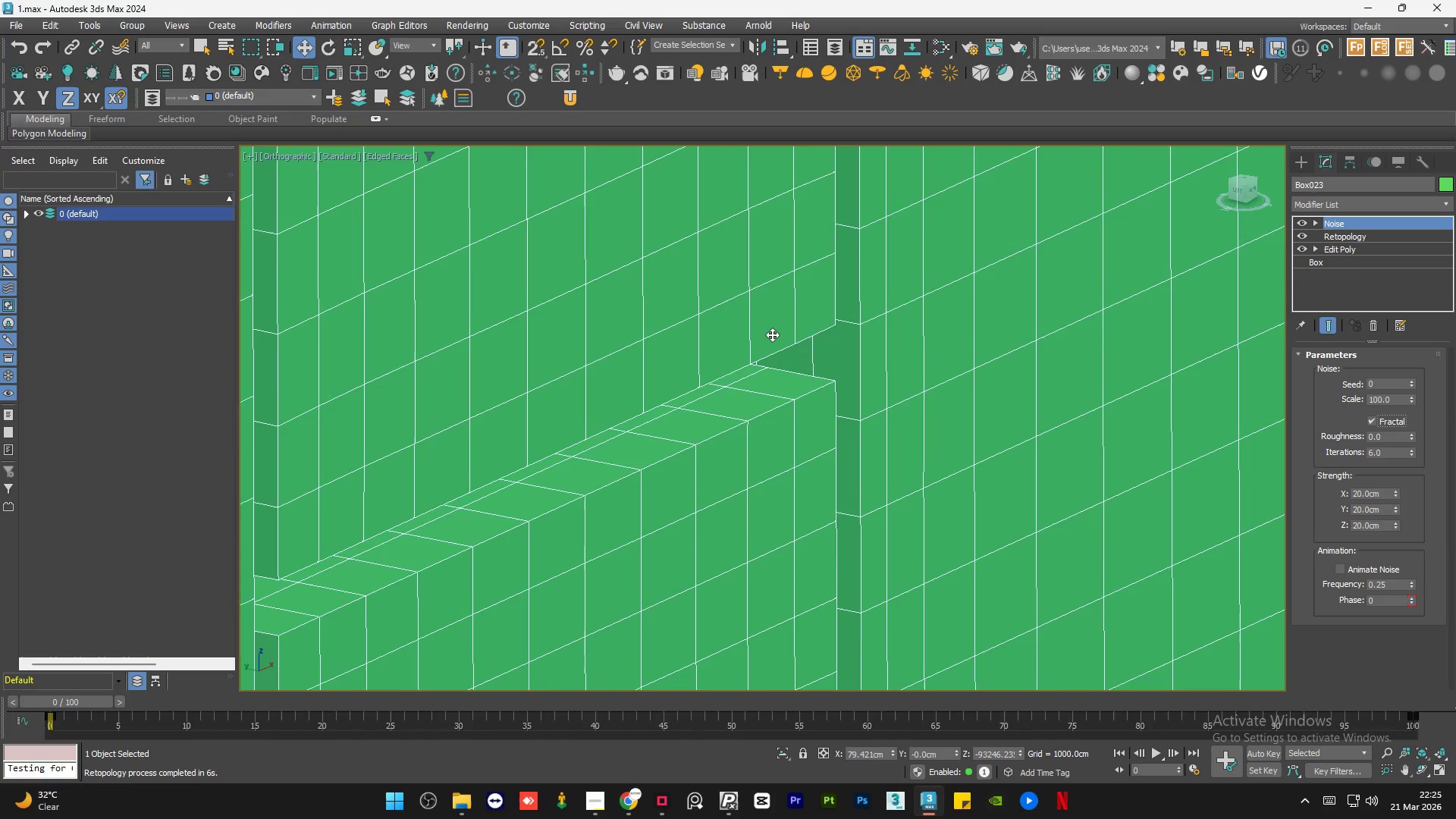 
scroll: coordinate [724, 351], scroll_direction: down, amount: 5.0
 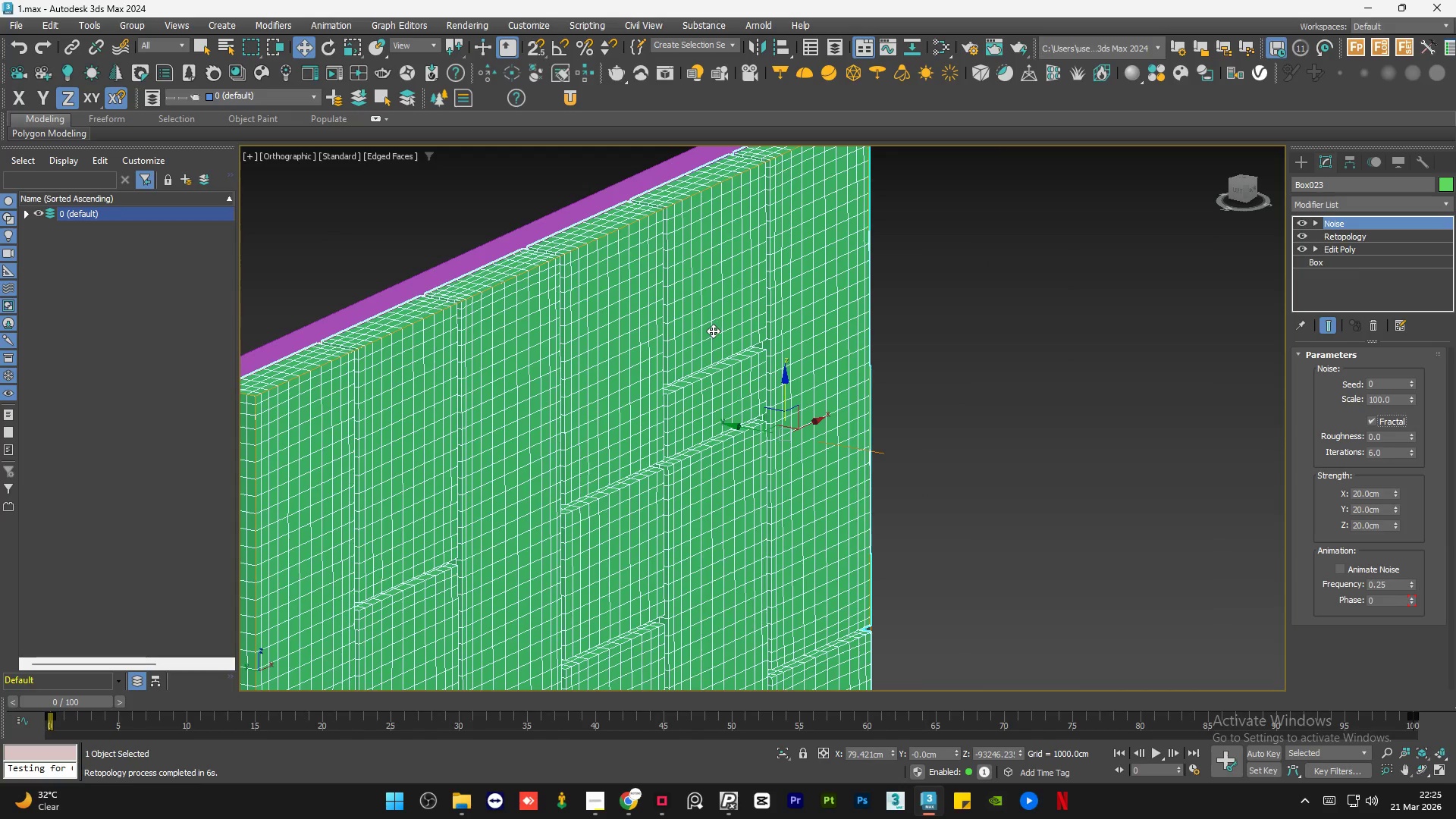 
scroll: coordinate [703, 244], scroll_direction: up, amount: 2.0
 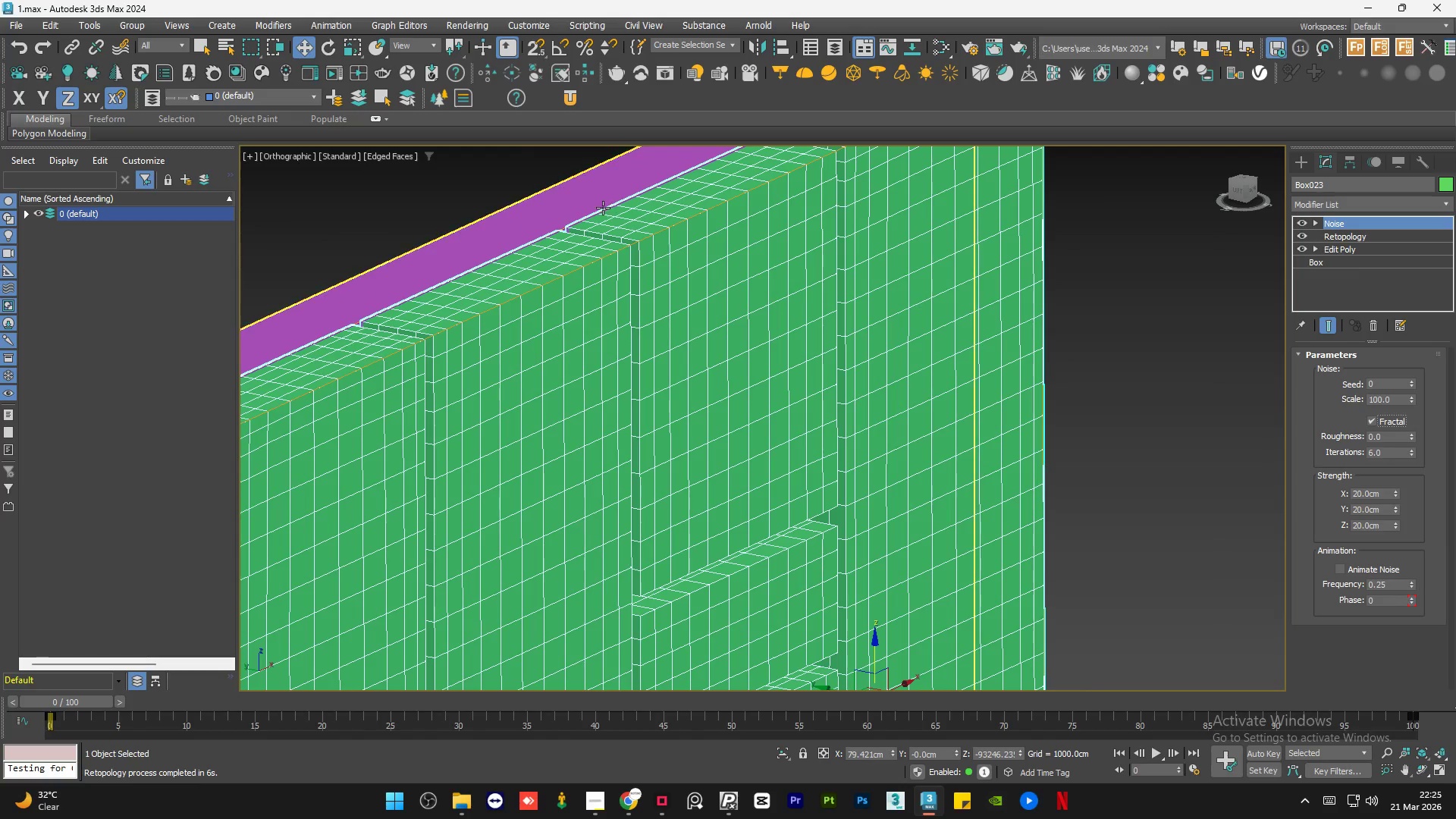 
scroll: coordinate [617, 237], scroll_direction: down, amount: 4.0
 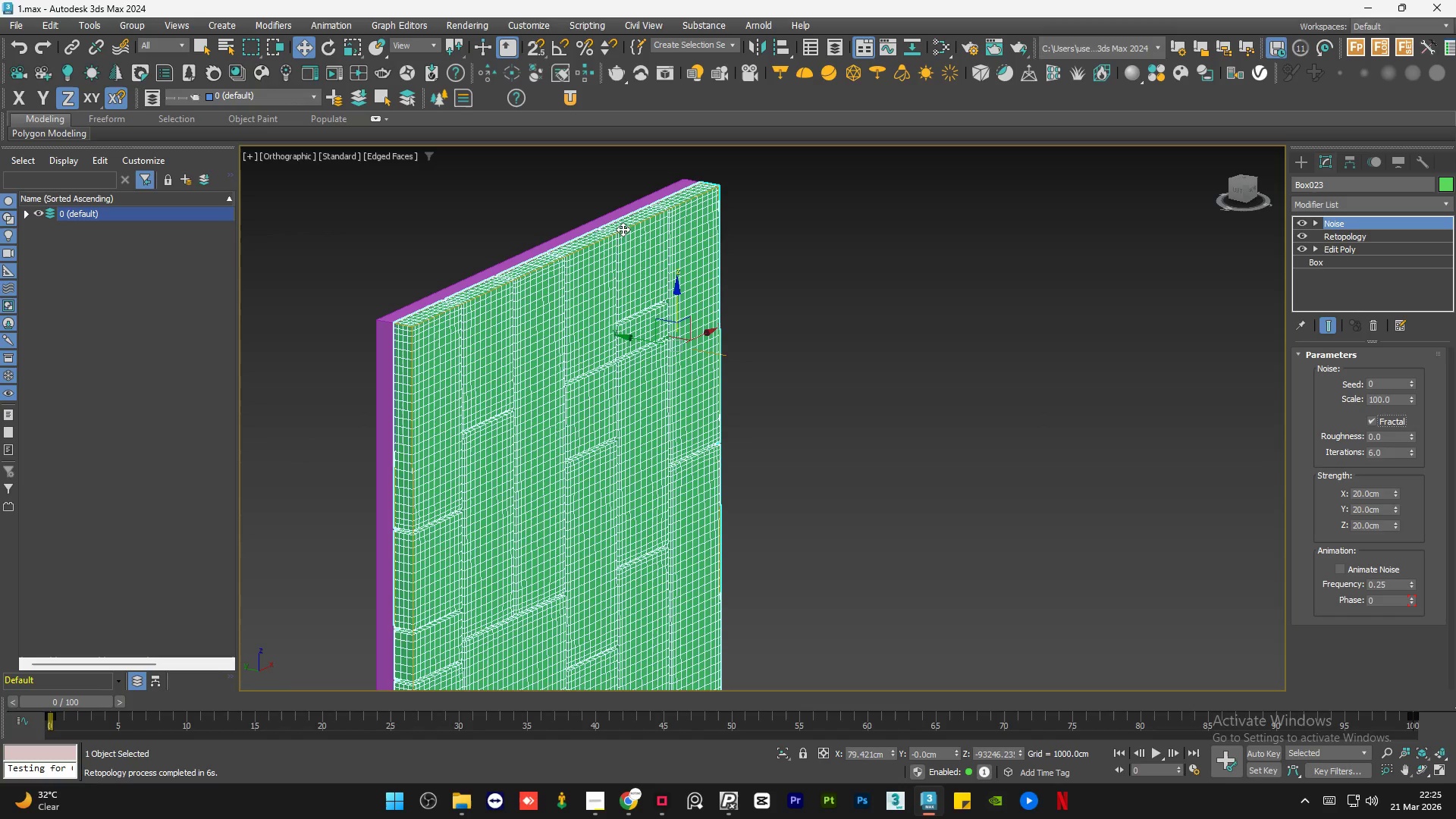 
scroll: coordinate [619, 304], scroll_direction: up, amount: 5.0
 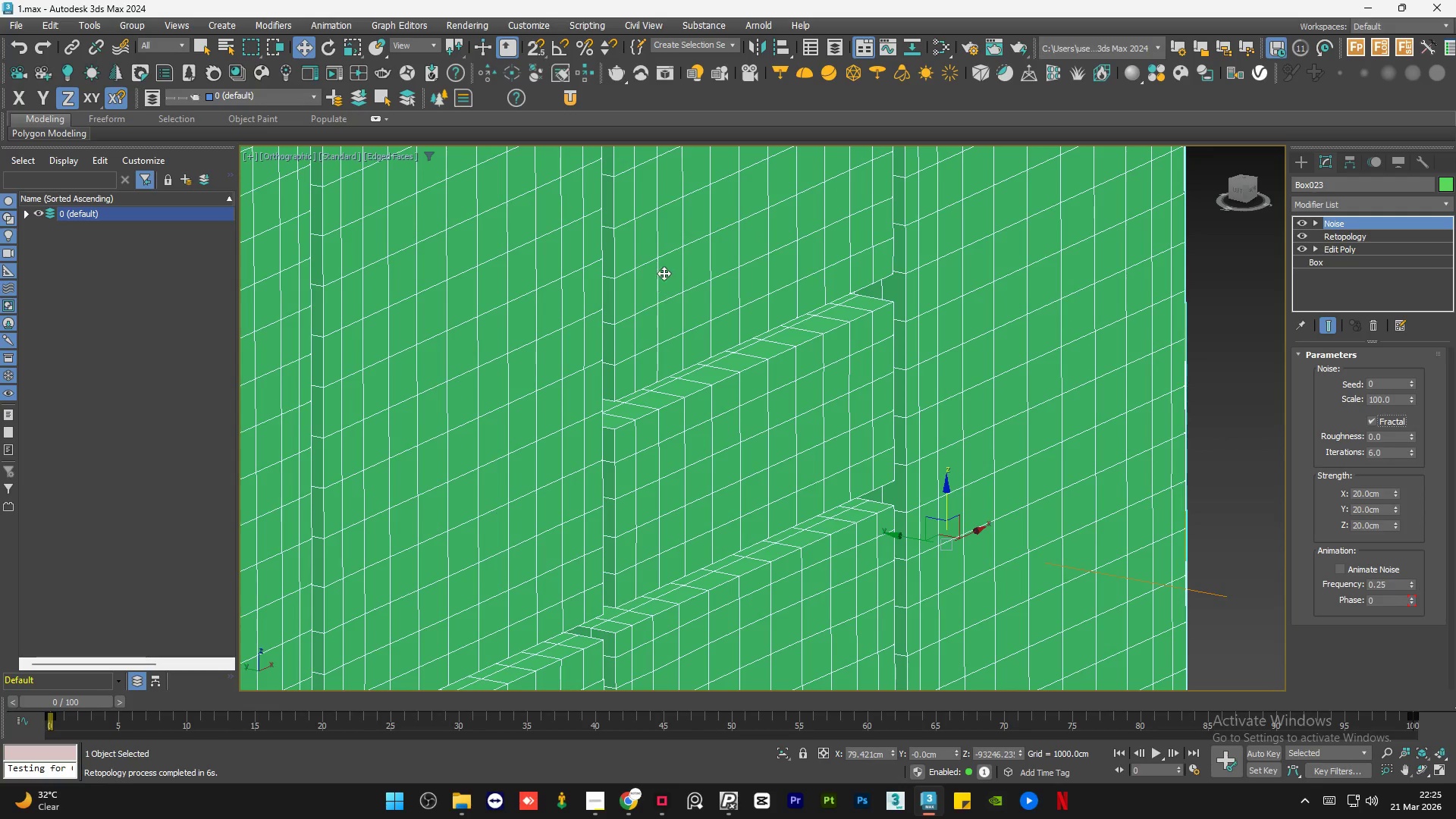 
scroll: coordinate [661, 270], scroll_direction: down, amount: 3.0
 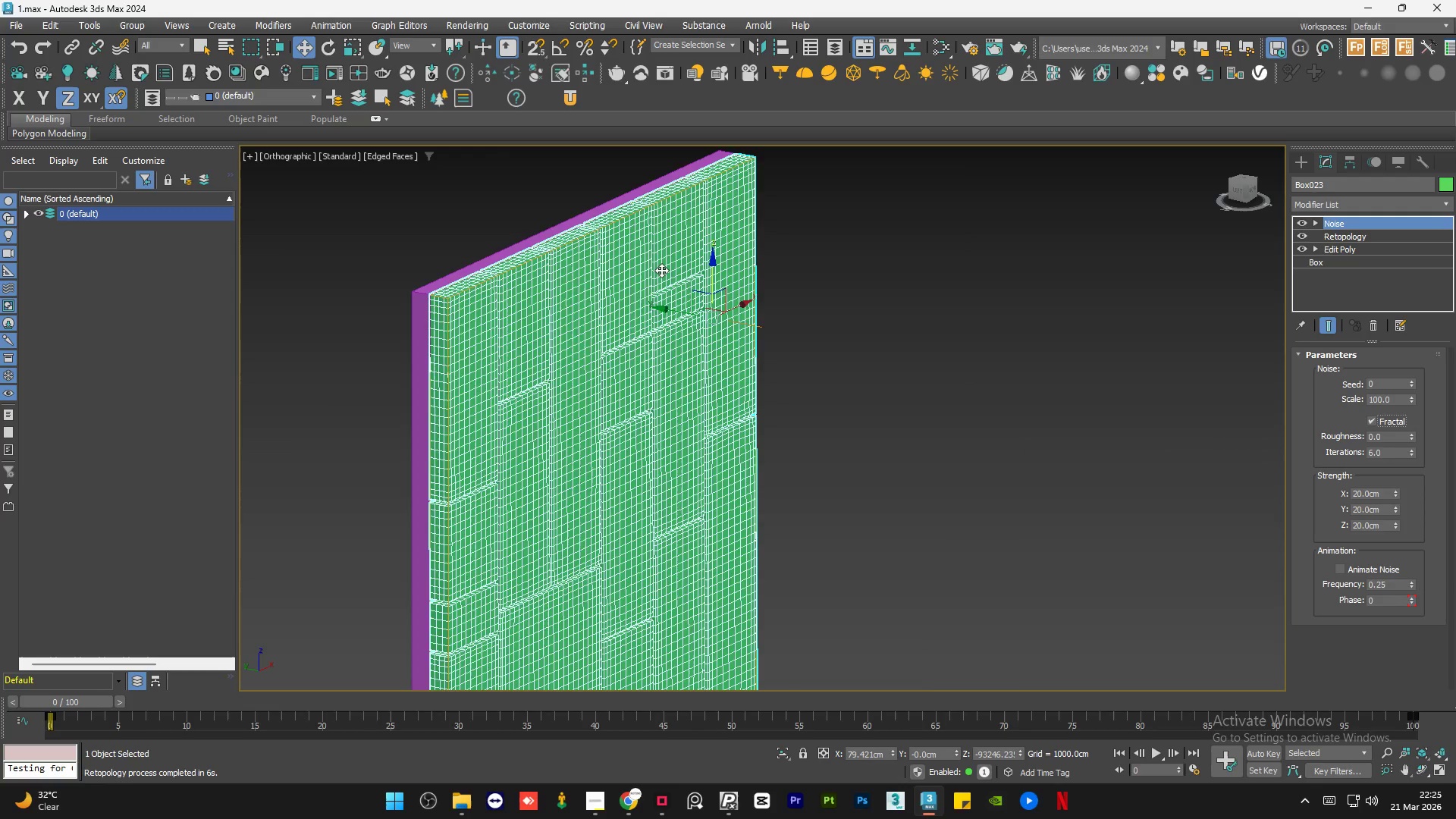 
hold_key(key=AltLeft, duration=0.84)
 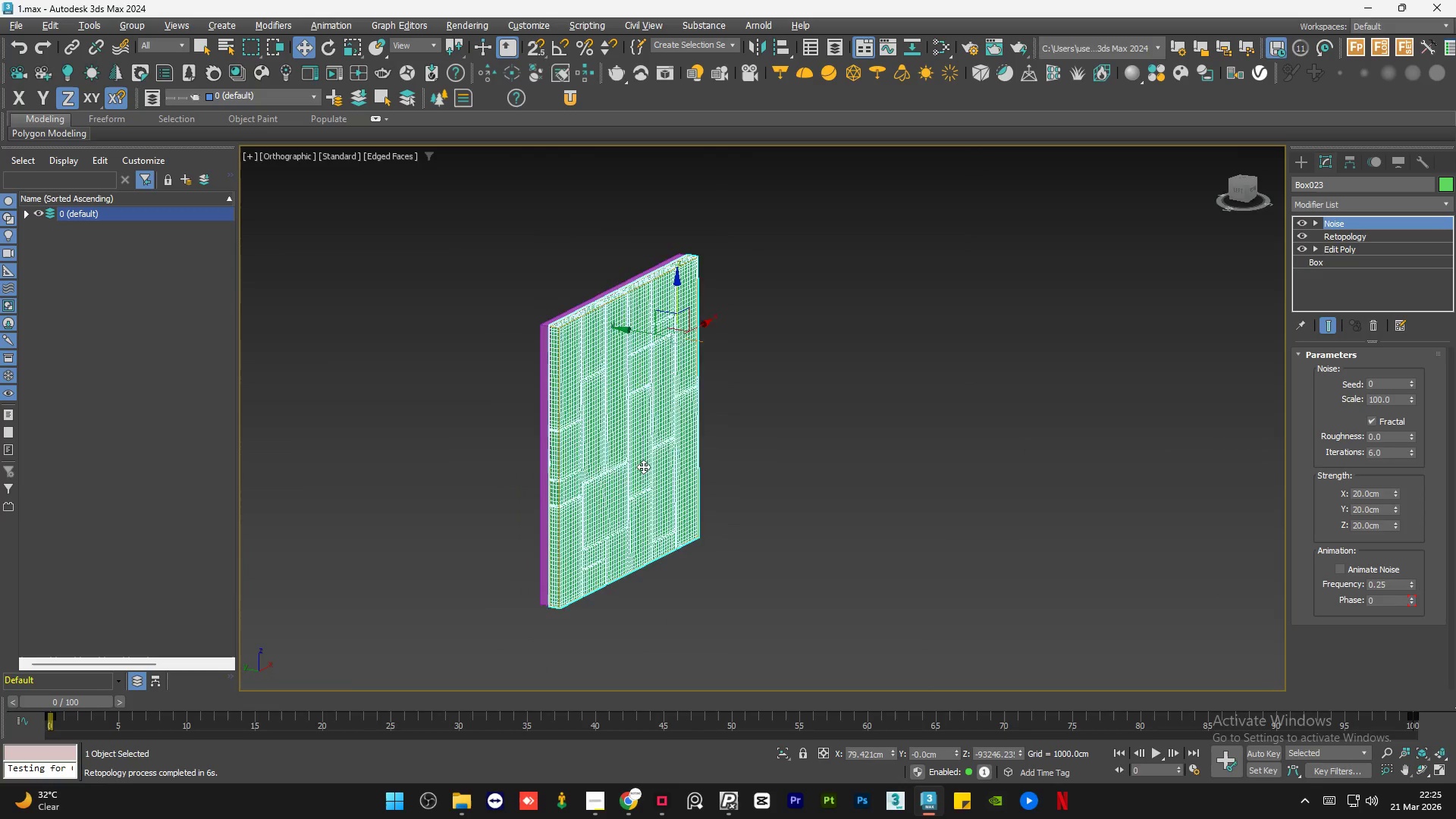 
hold_key(key=AltLeft, duration=1.44)
scroll: coordinate [649, 419], scroll_direction: down, amount: 1.0
 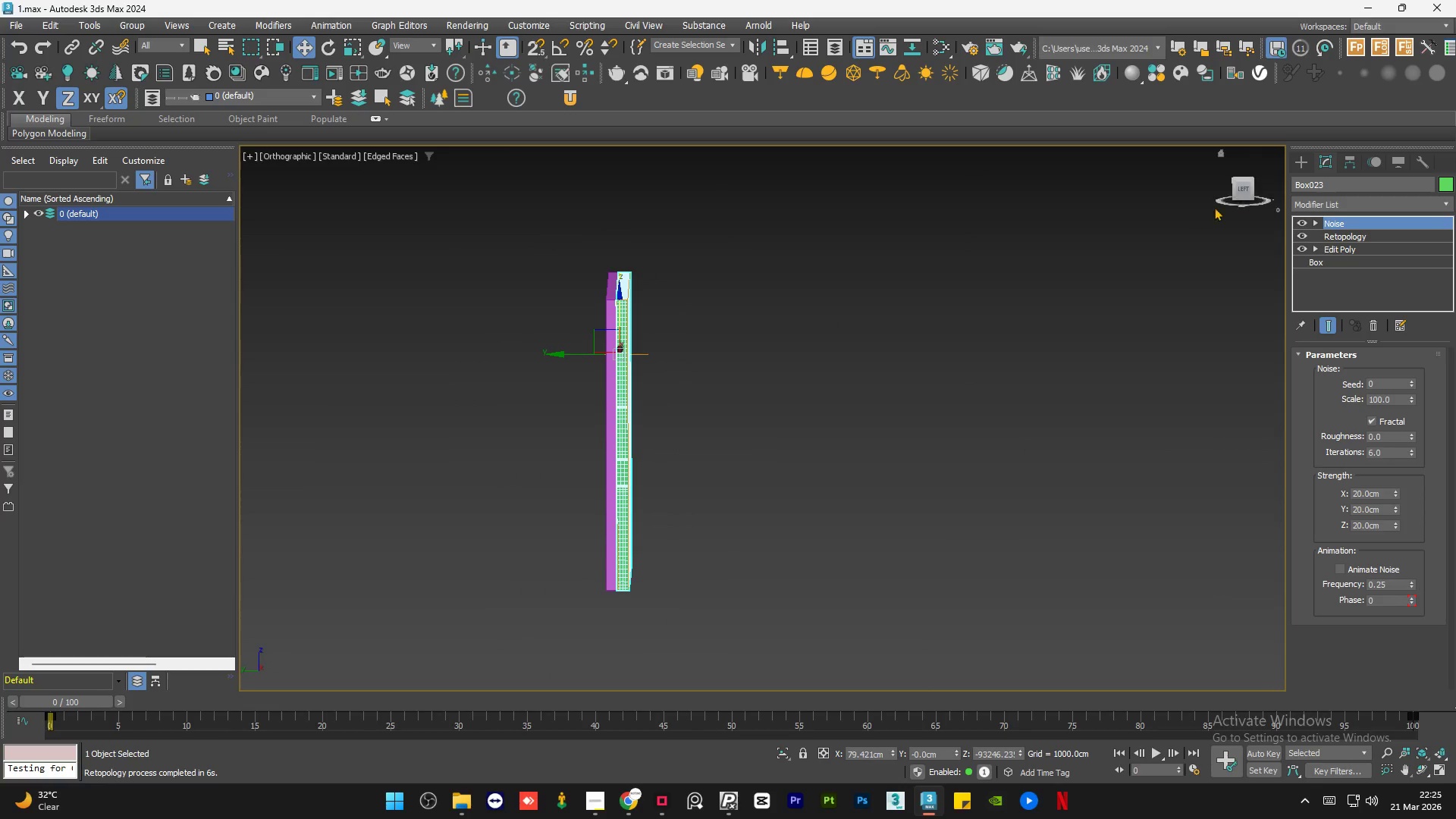 
left_click([1244, 191])
 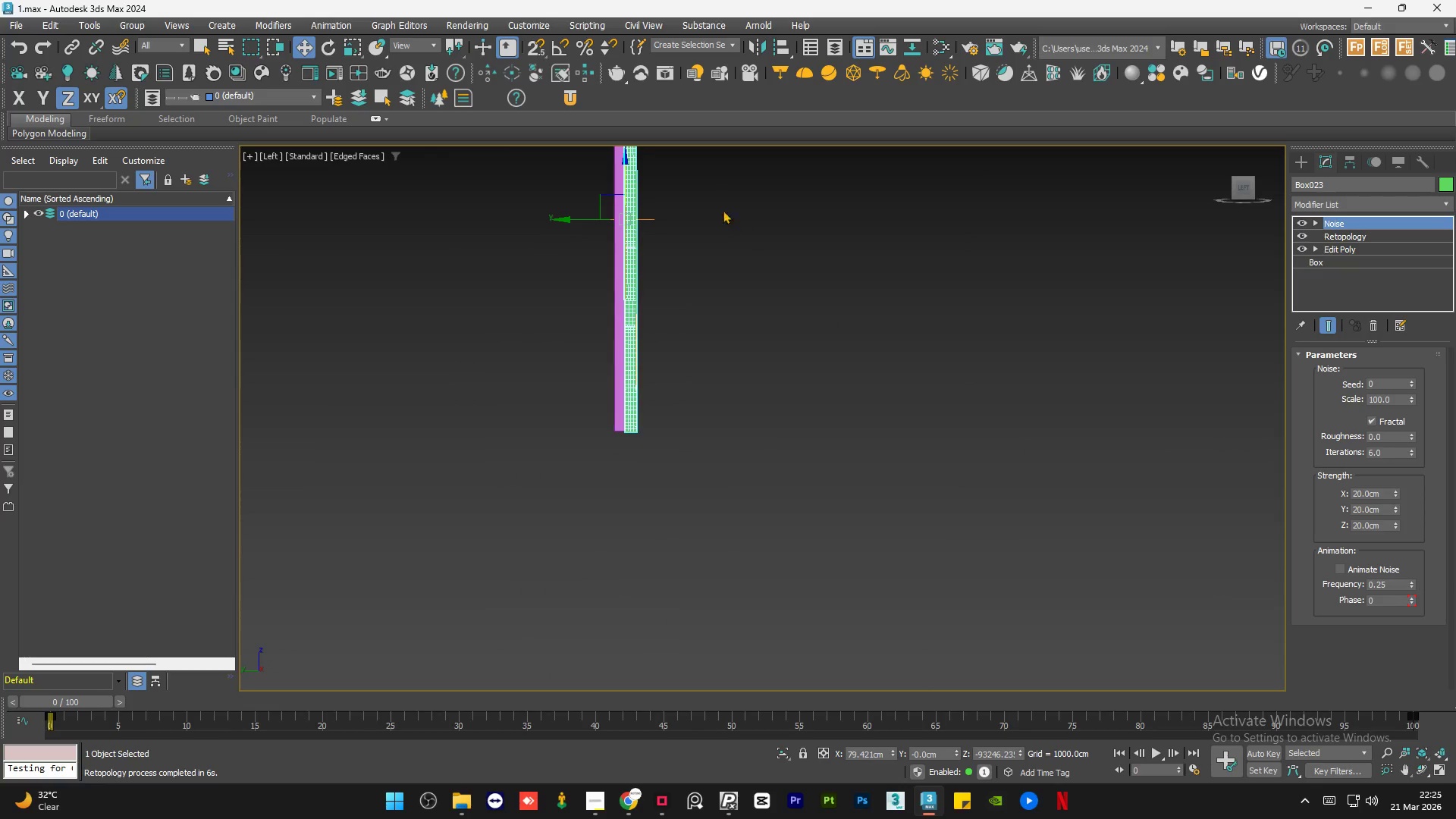 
scroll: coordinate [607, 244], scroll_direction: up, amount: 5.0
 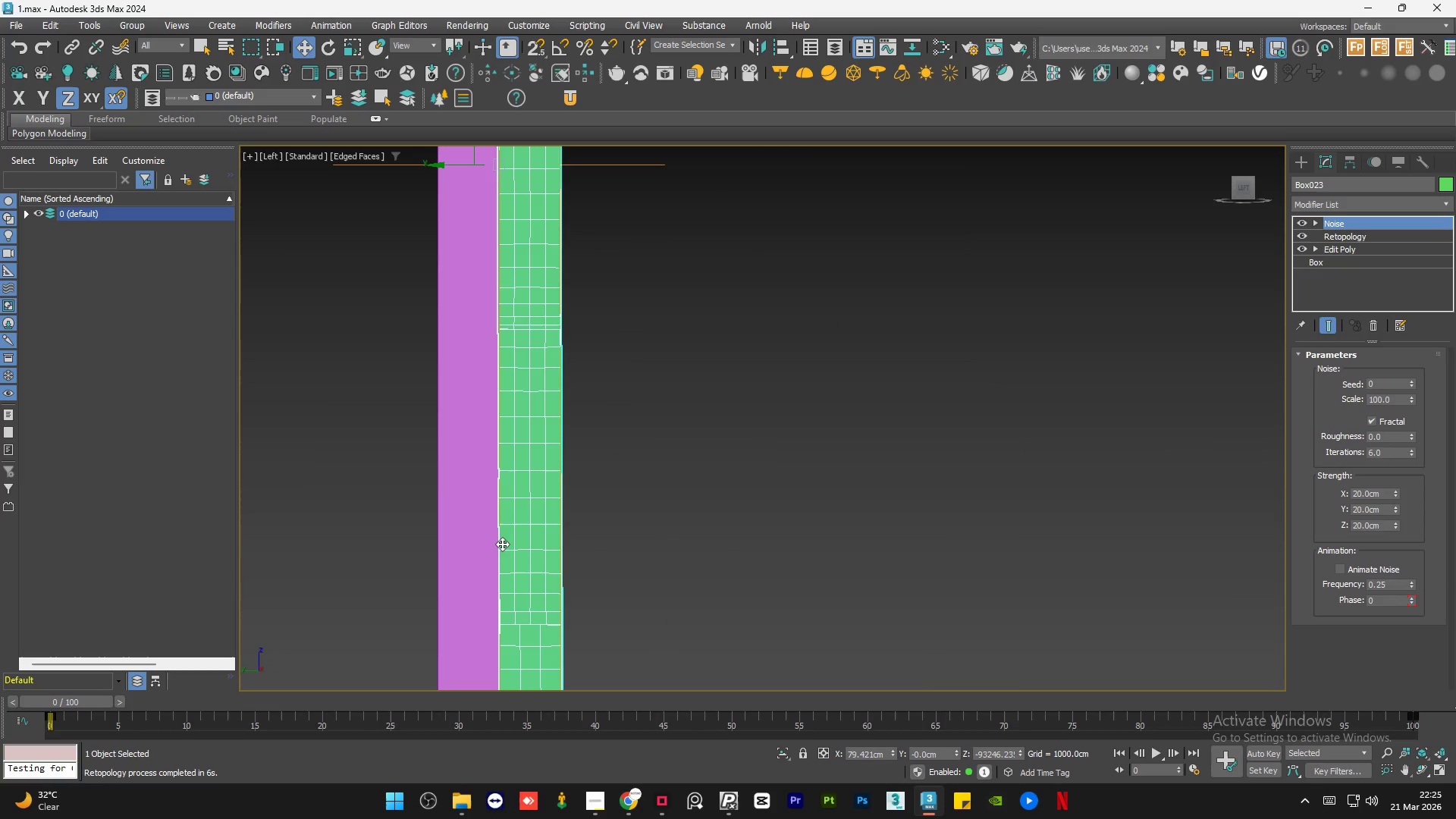 
scroll: coordinate [512, 540], scroll_direction: down, amount: 3.0
 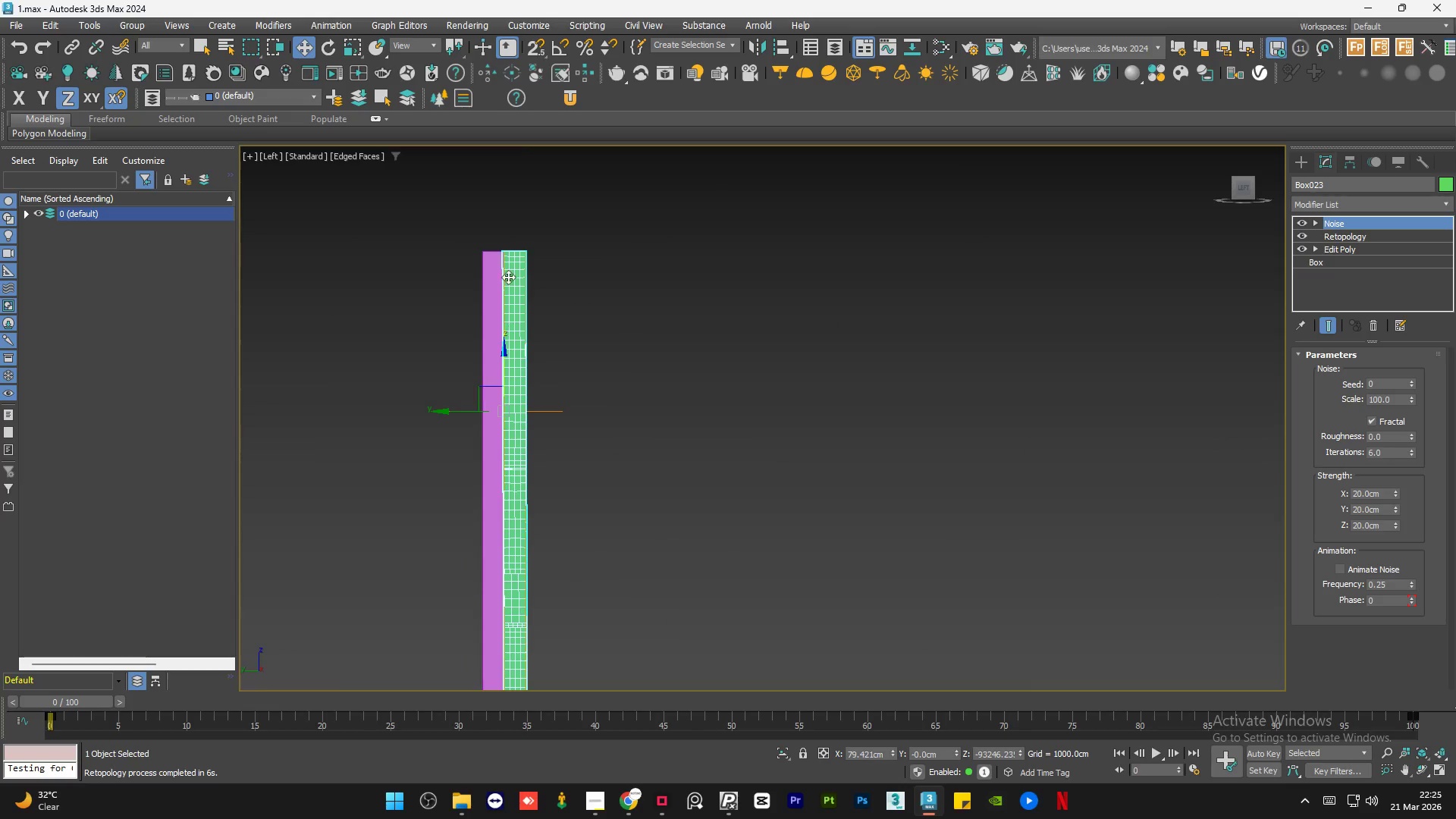 
scroll: coordinate [532, 239], scroll_direction: up, amount: 4.0
 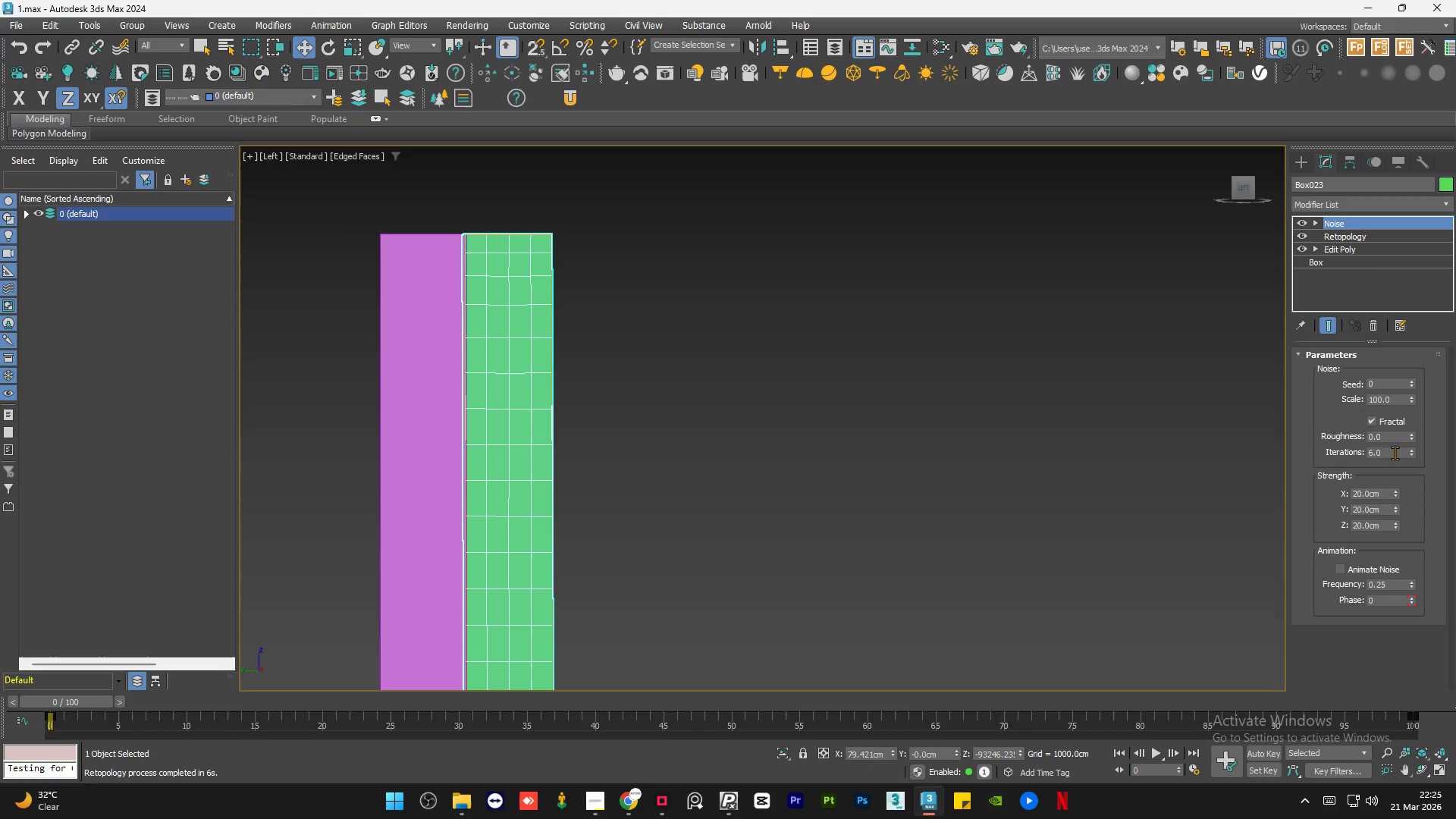 
wait(11.58)
 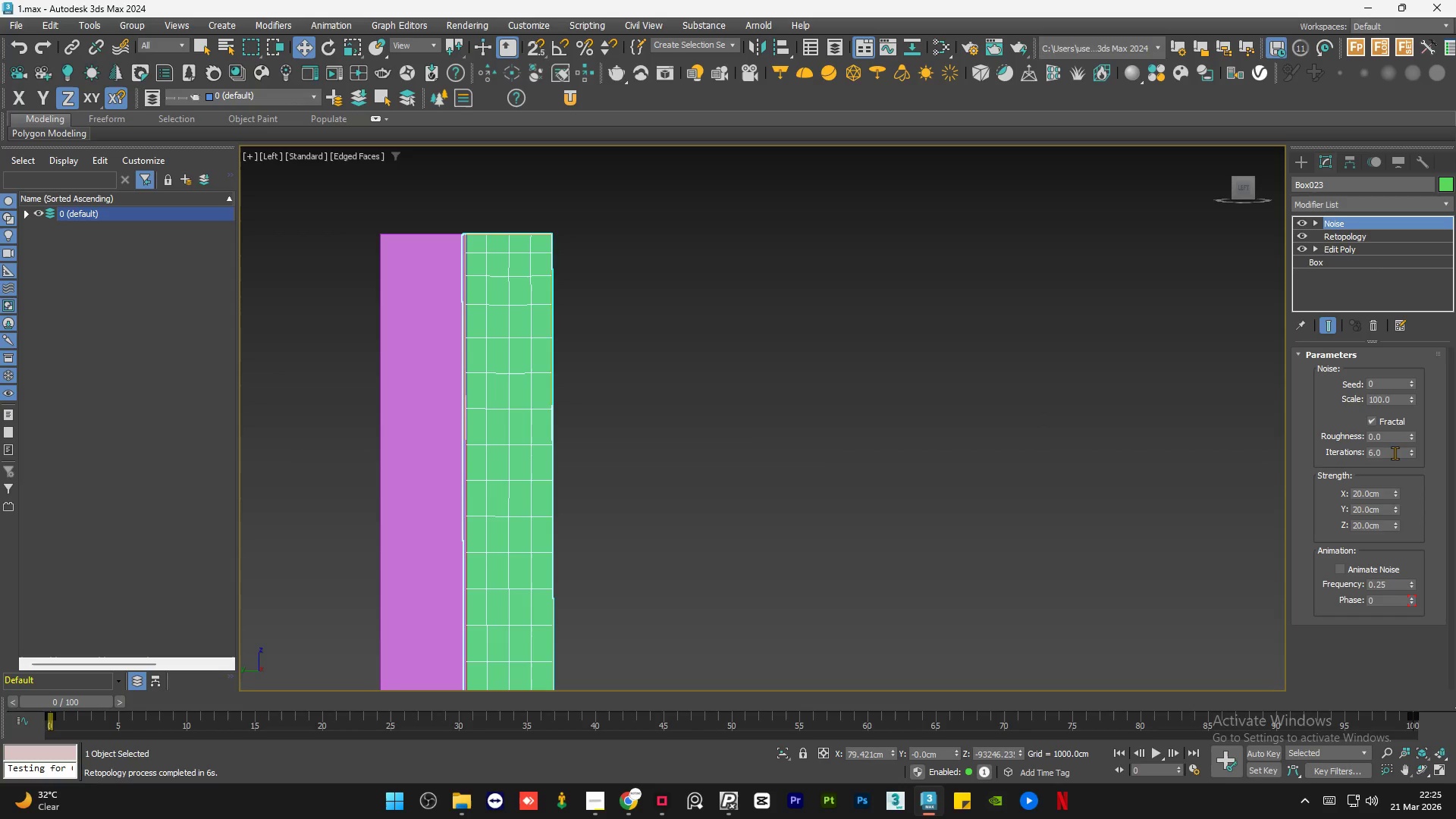 
double_click([1382, 492])
 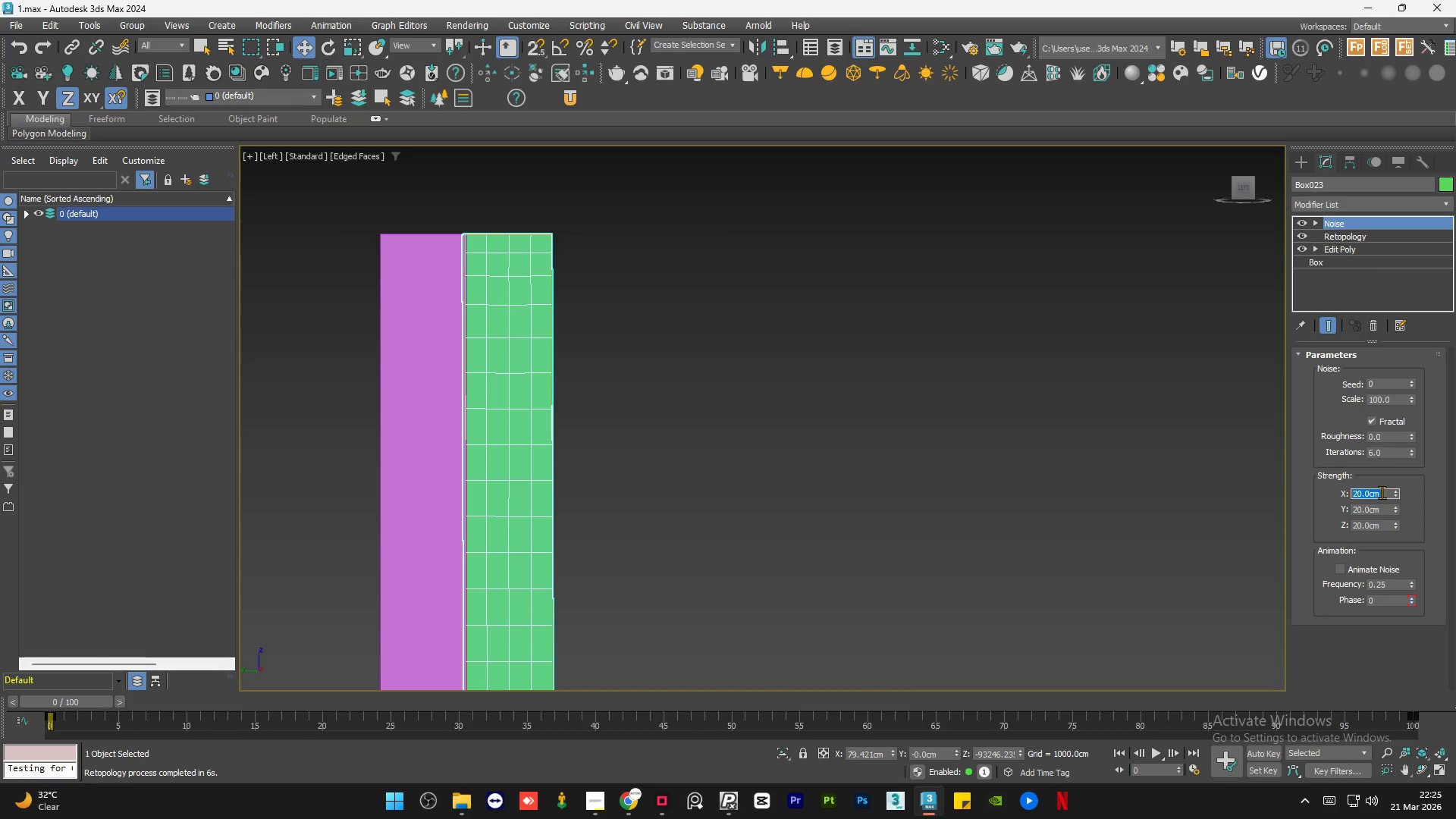 
key(Numpad5)
 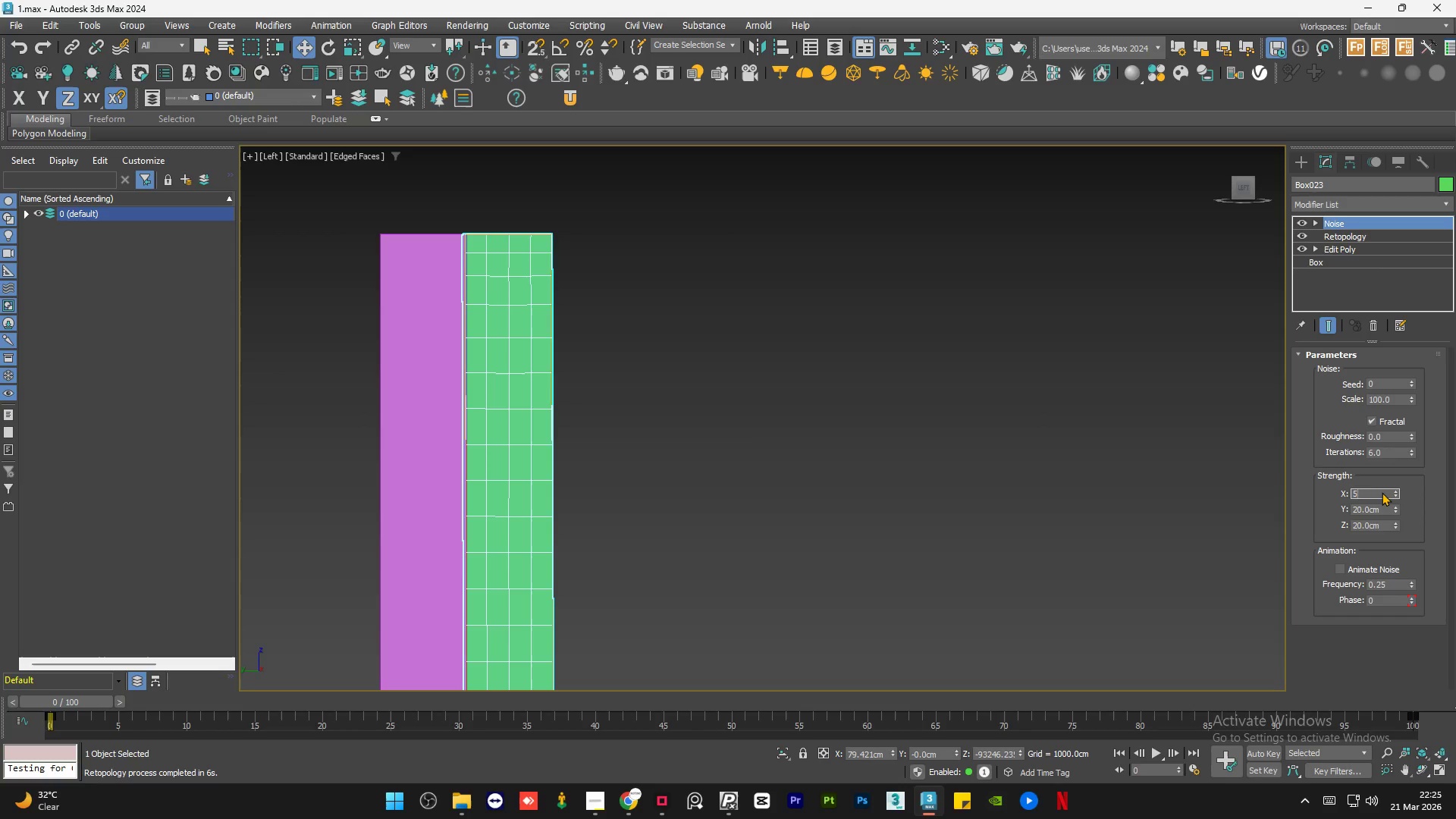 
key(NumpadEnter)
 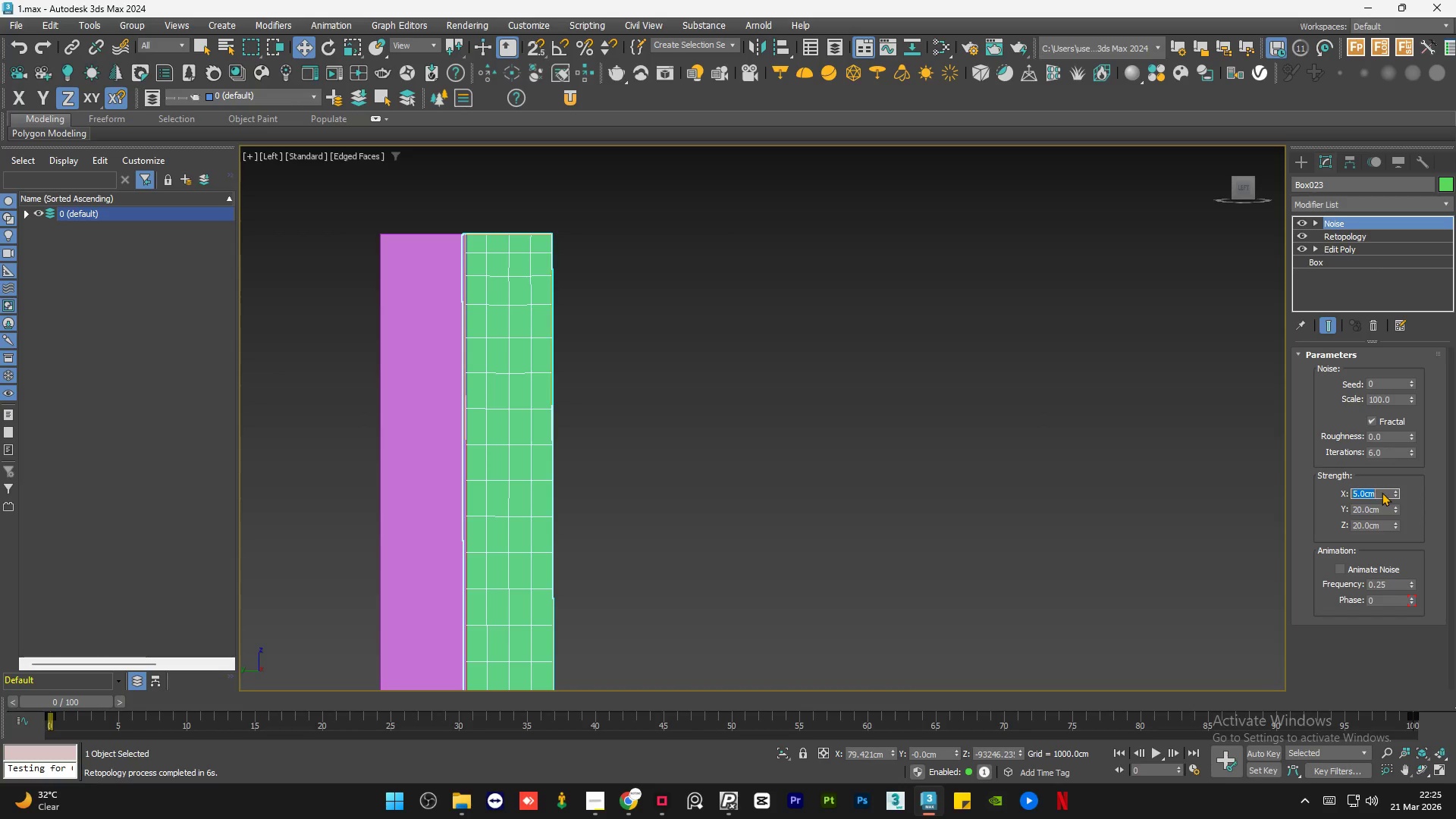 
key(Tab)
 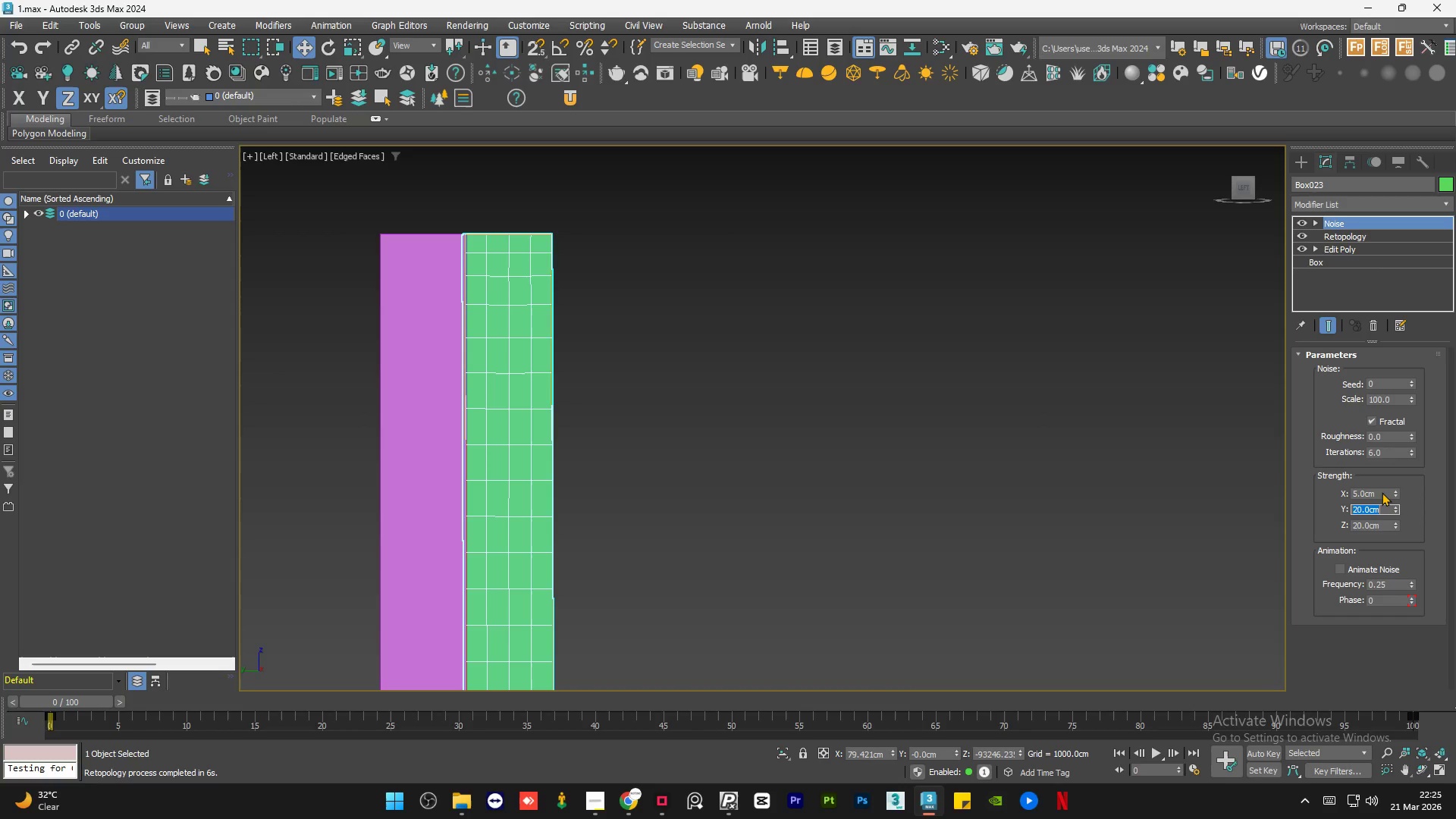 
key(Numpad5)
 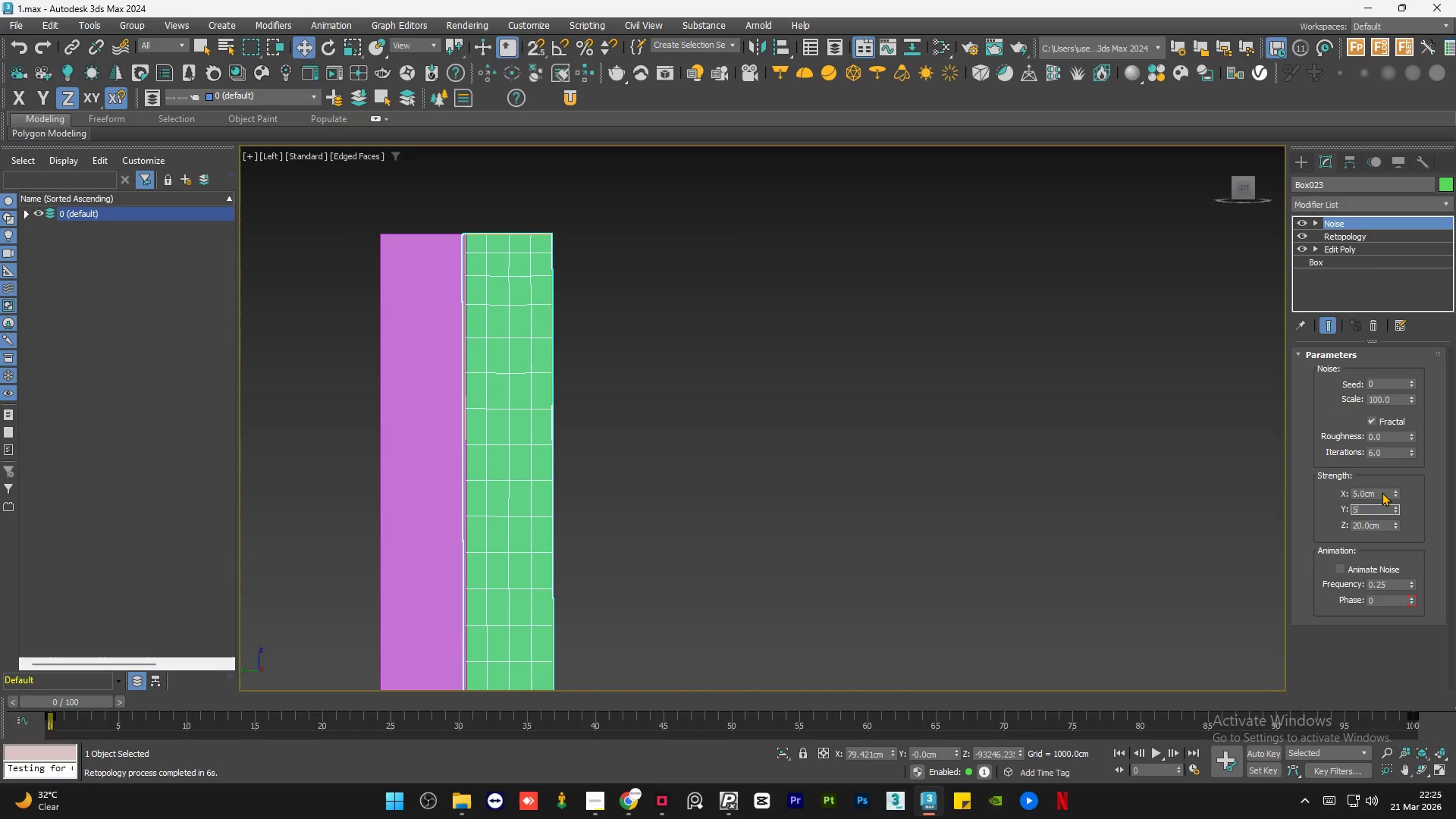 
key(NumpadEnter)
 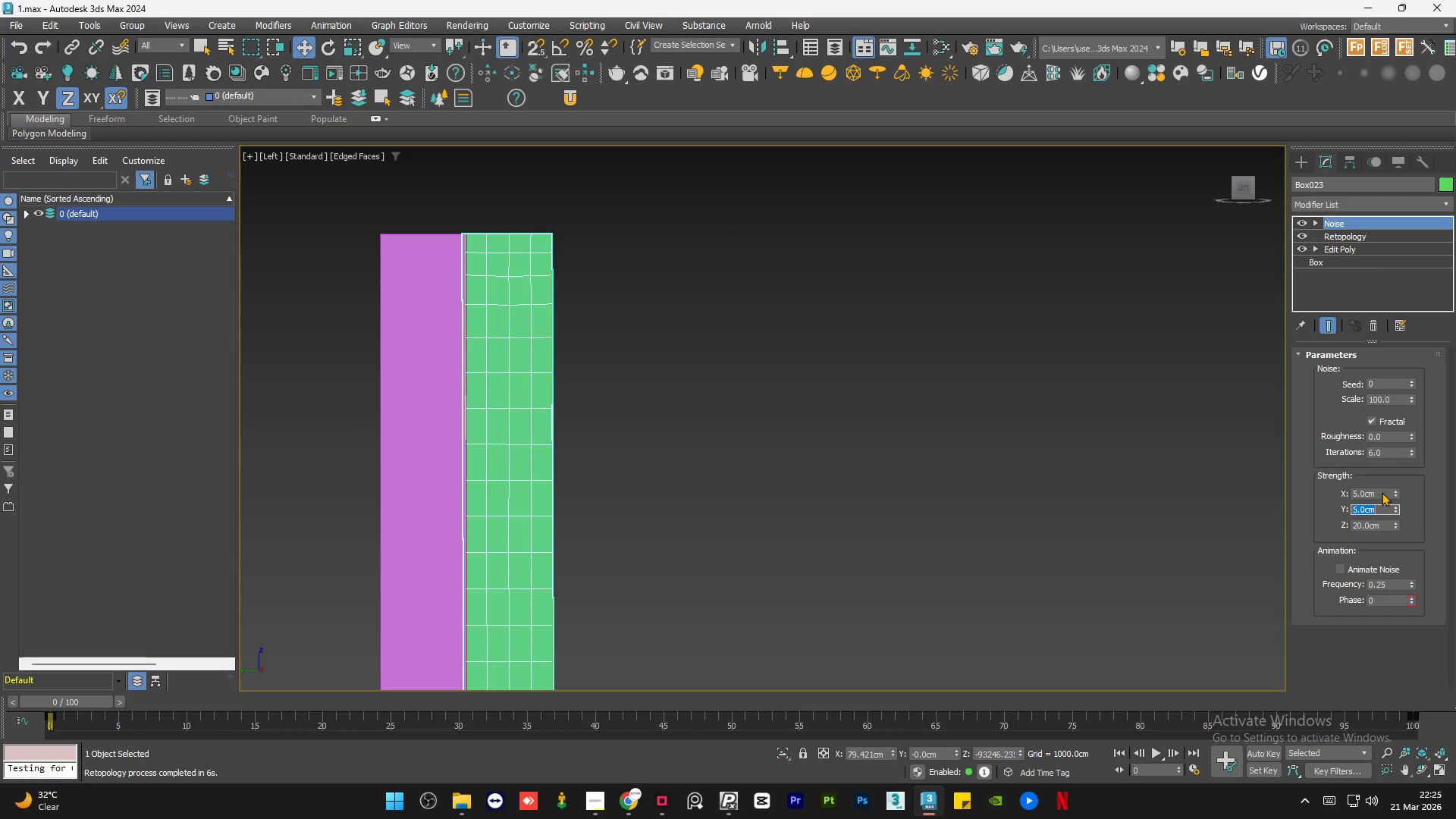 
key(Tab)
 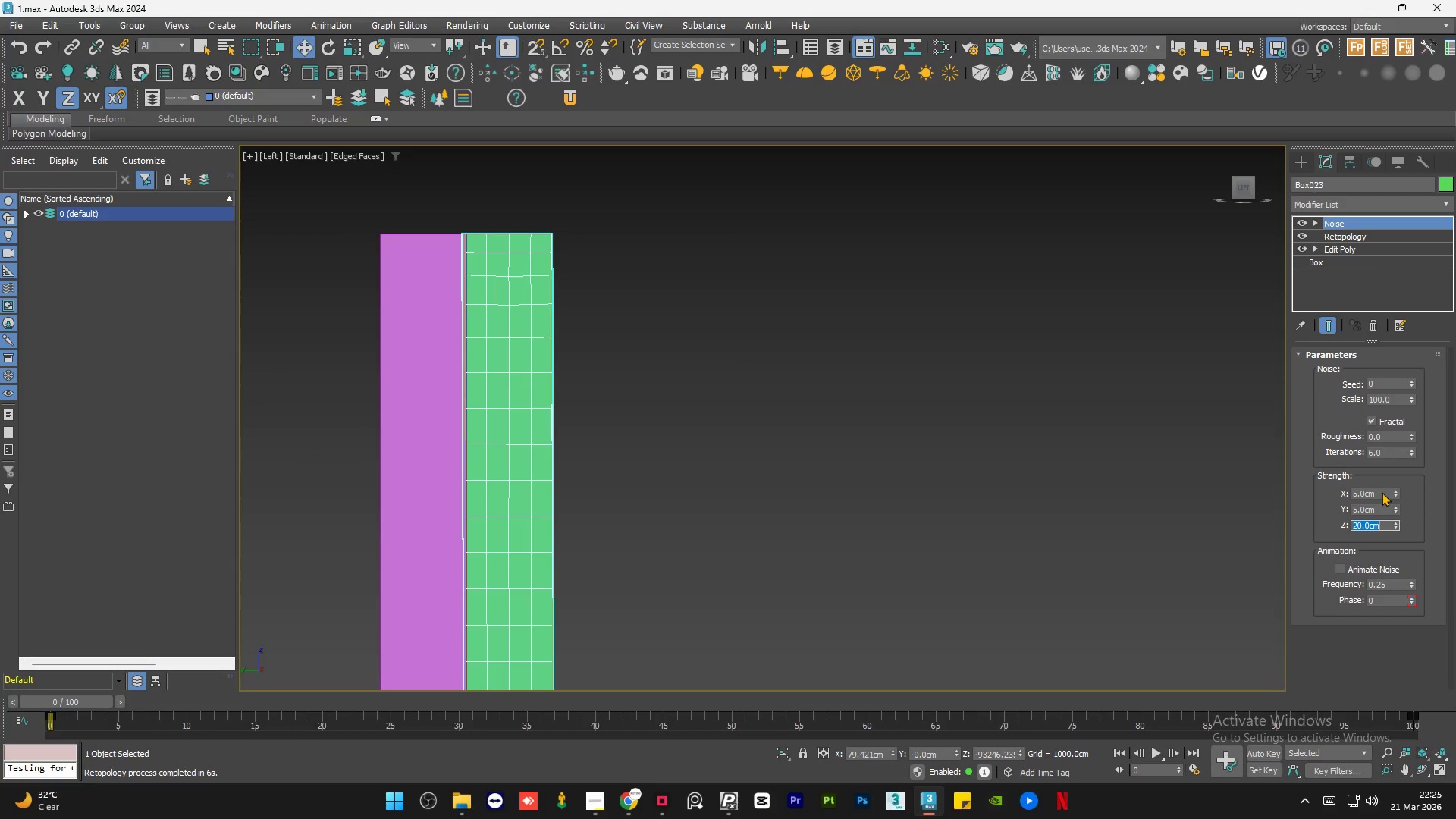 
key(Numpad5)
 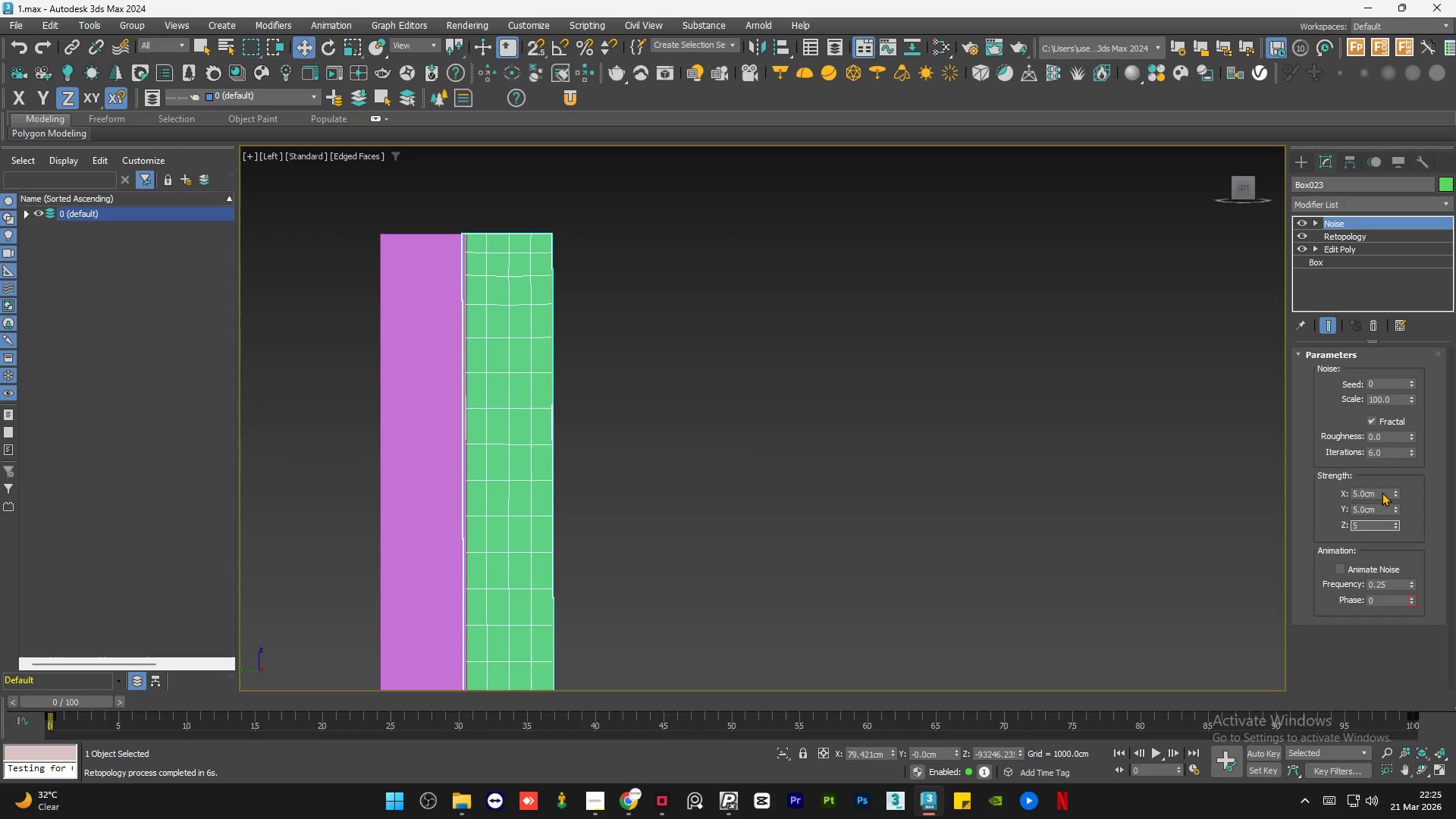 
key(NumpadEnter)
 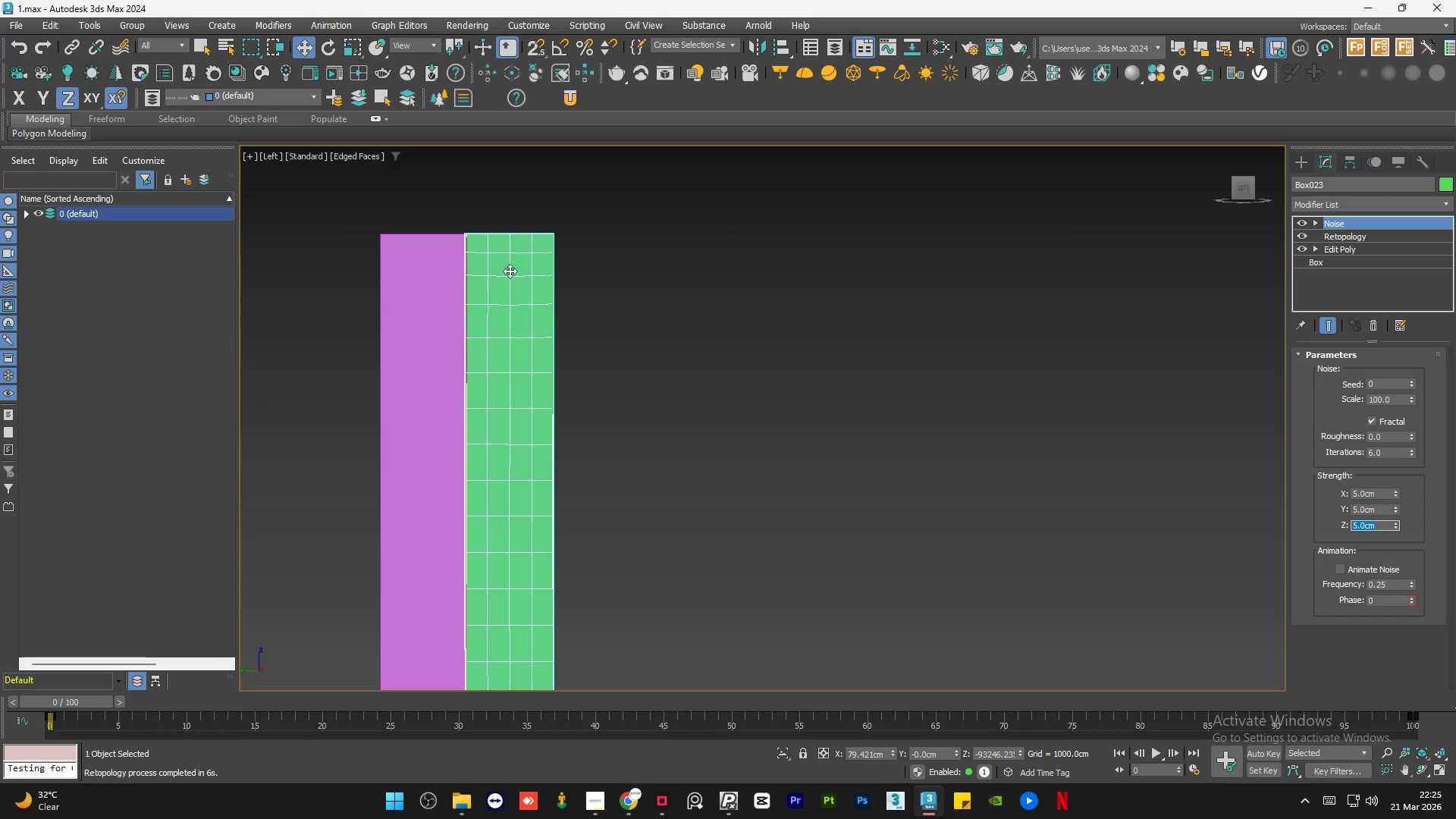 
scroll: coordinate [526, 268], scroll_direction: down, amount: 5.0
 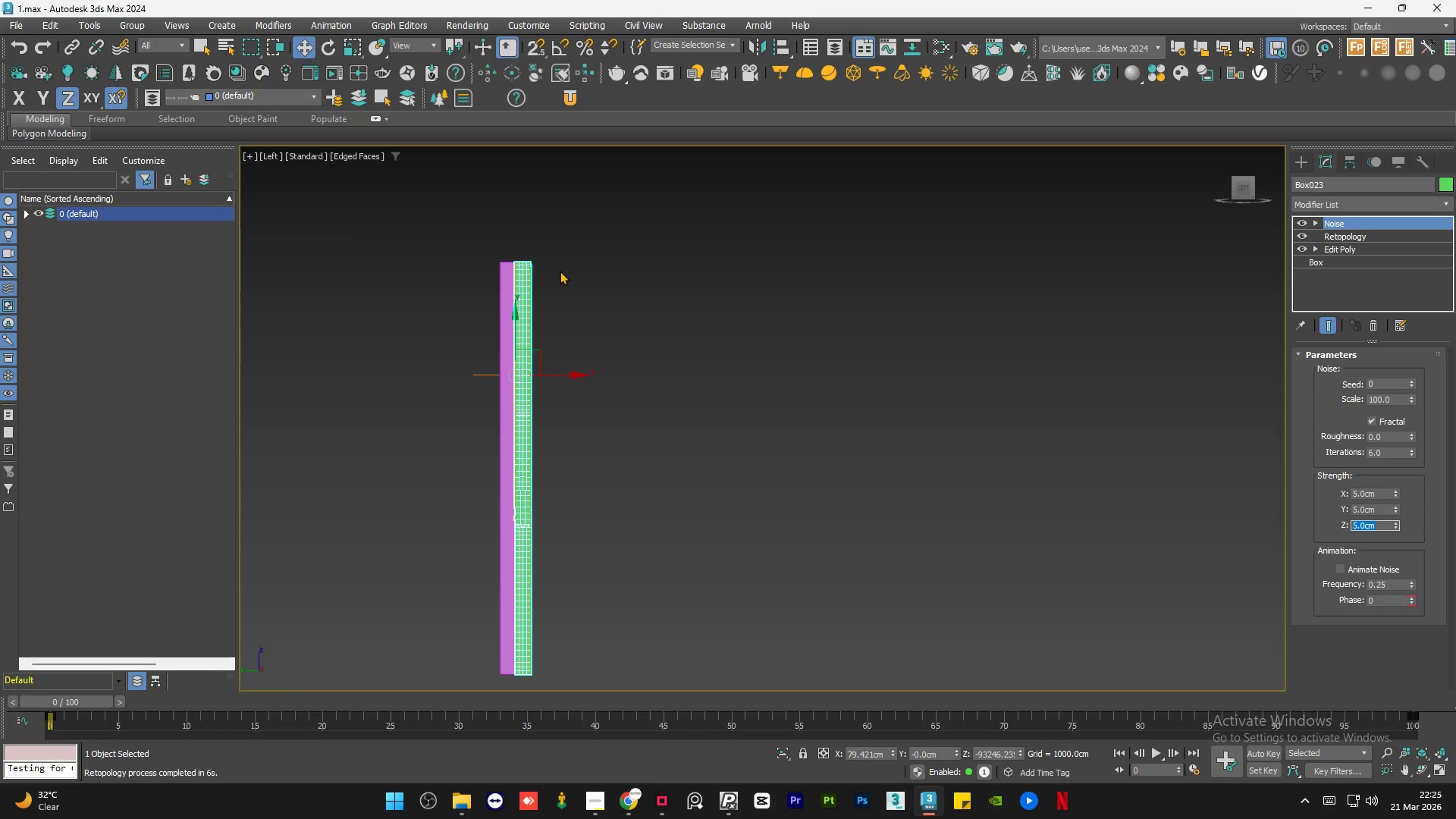 
hold_key(key=AltLeft, duration=1.5)
 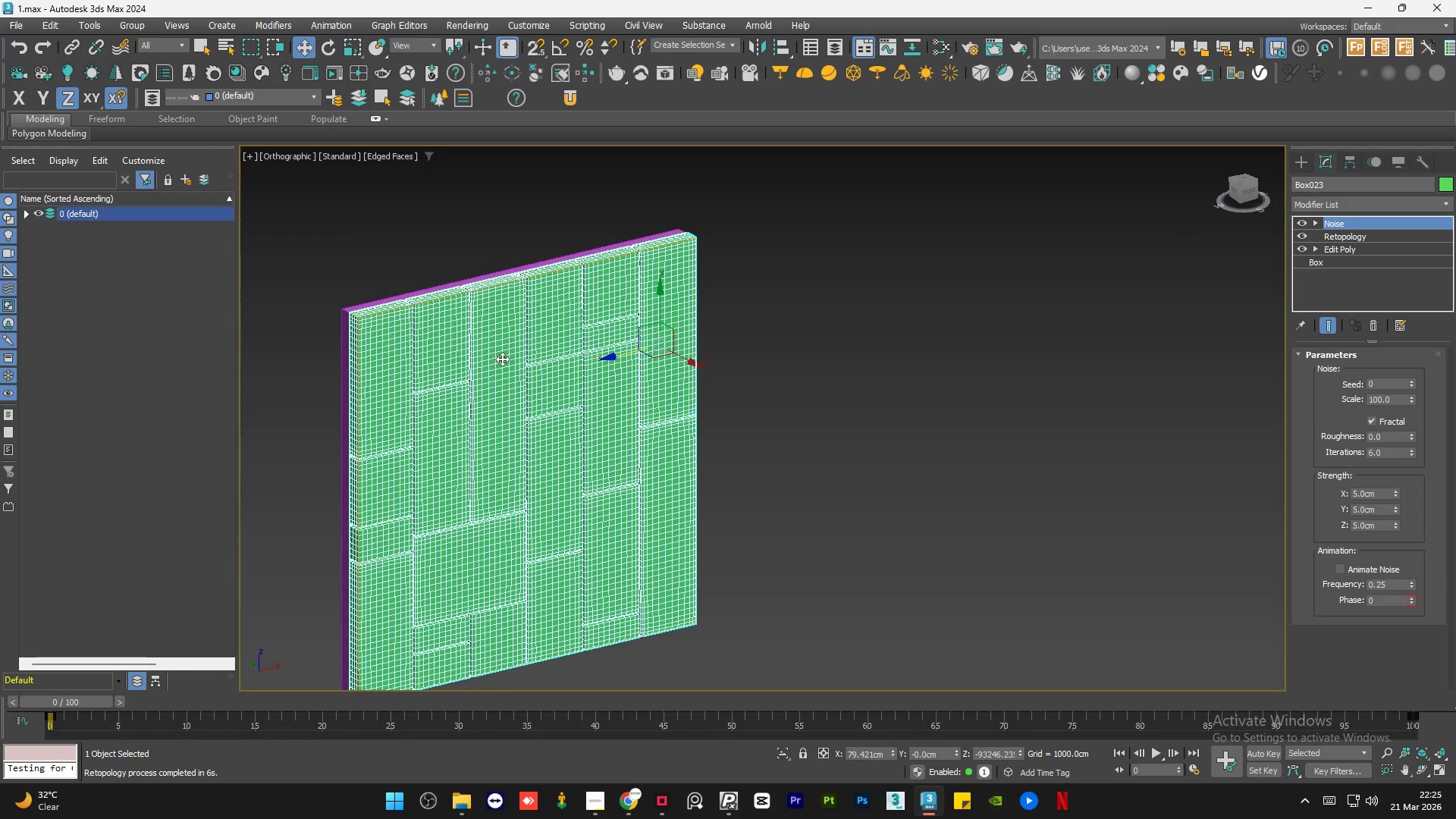 
hold_key(key=AltLeft, duration=0.39)
 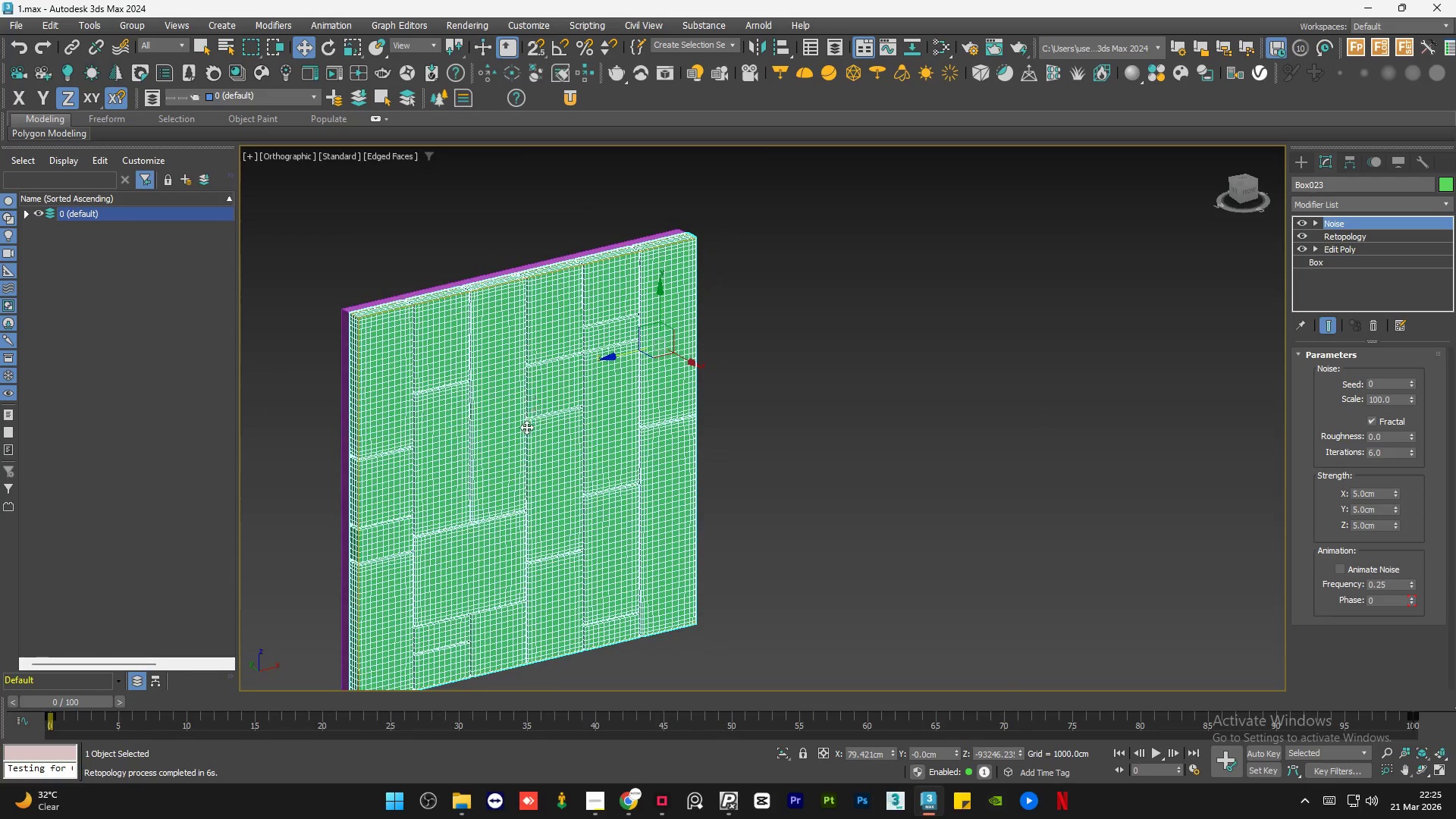 
hold_key(key=AltLeft, duration=1.34)
 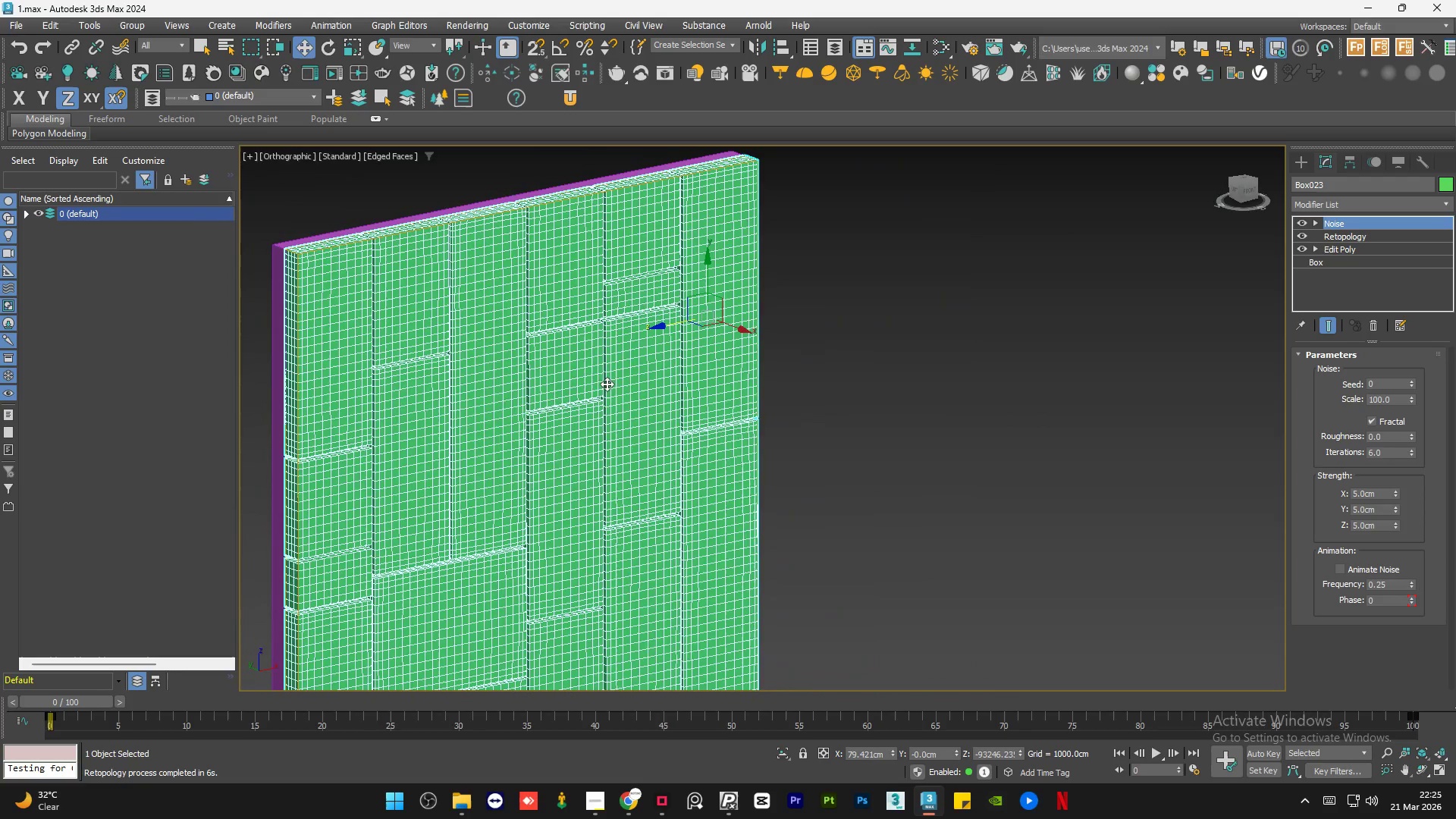 
scroll: coordinate [526, 427], scroll_direction: up, amount: 1.0
 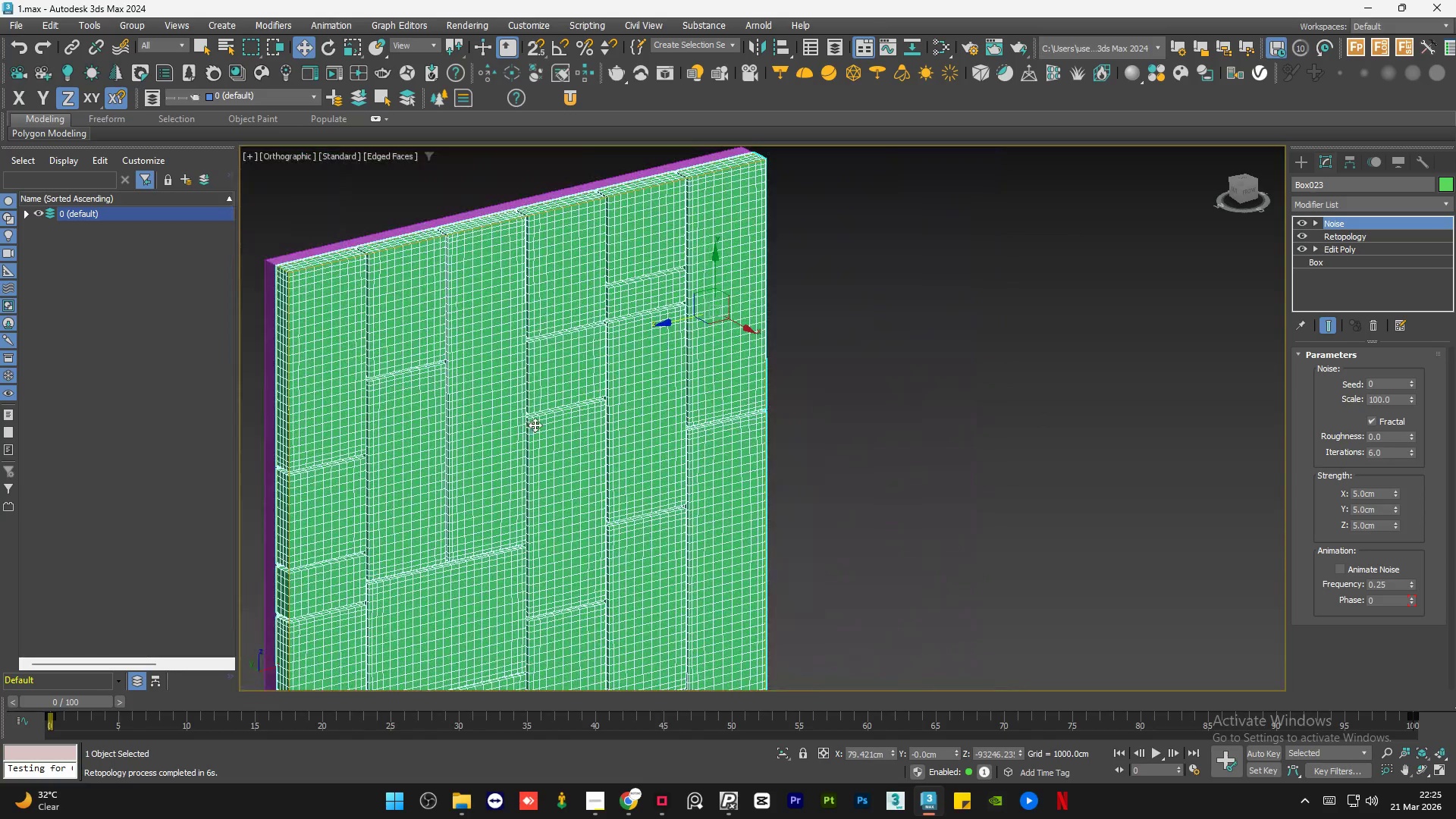 
hold_key(key=AltLeft, duration=0.66)
 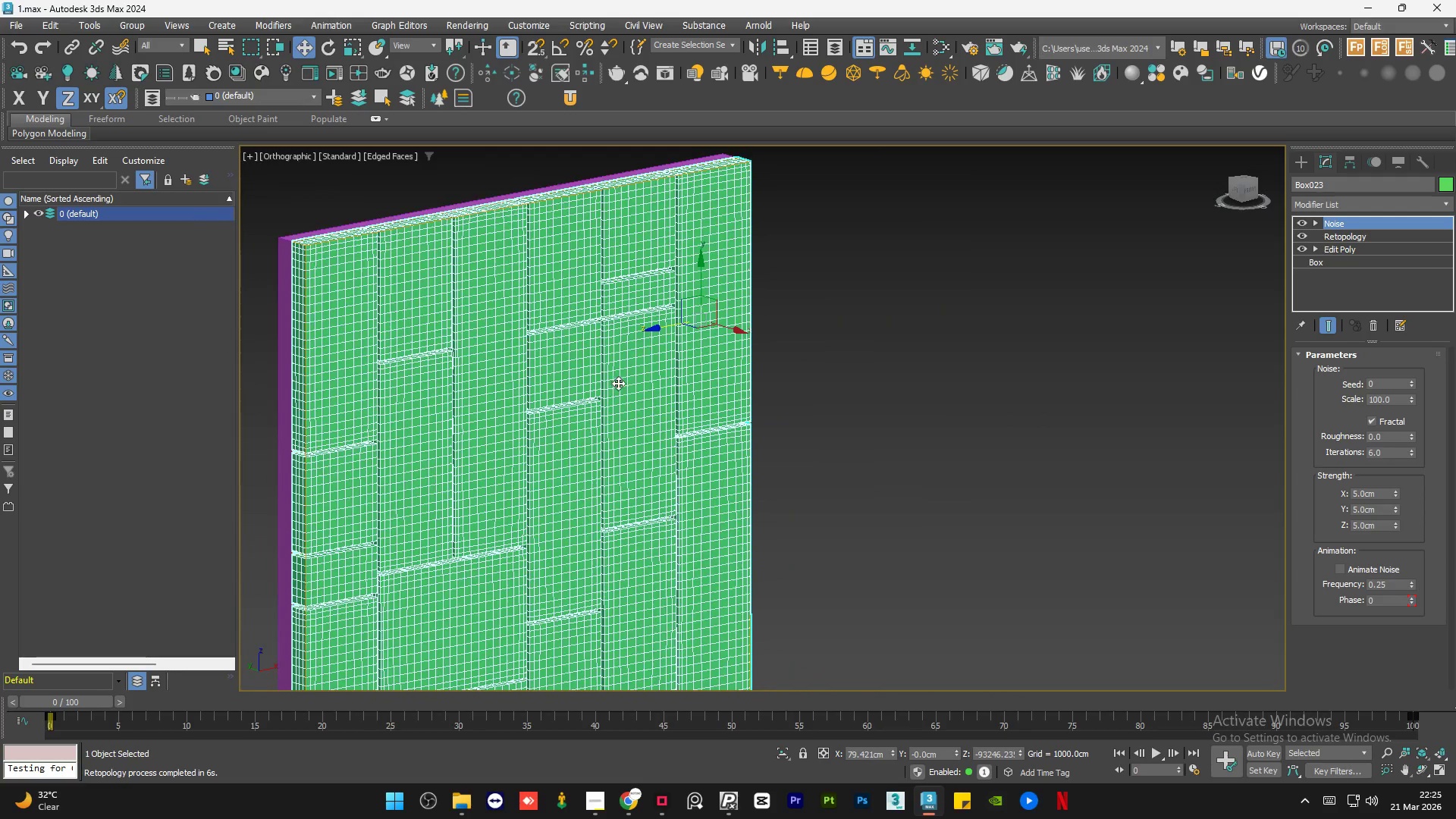 
scroll: coordinate [618, 383], scroll_direction: down, amount: 1.0
 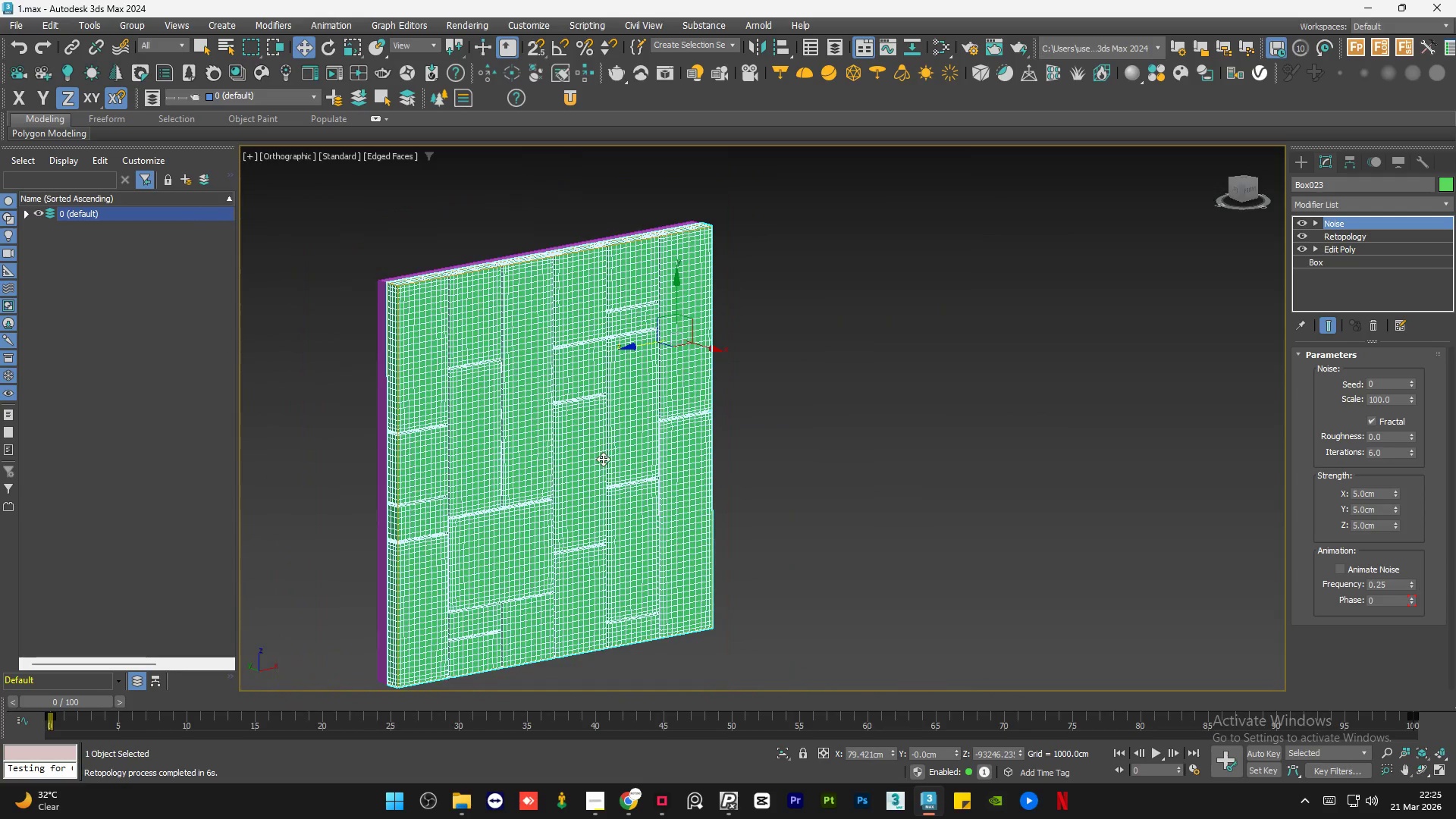 
hold_key(key=AltLeft, duration=1.38)
 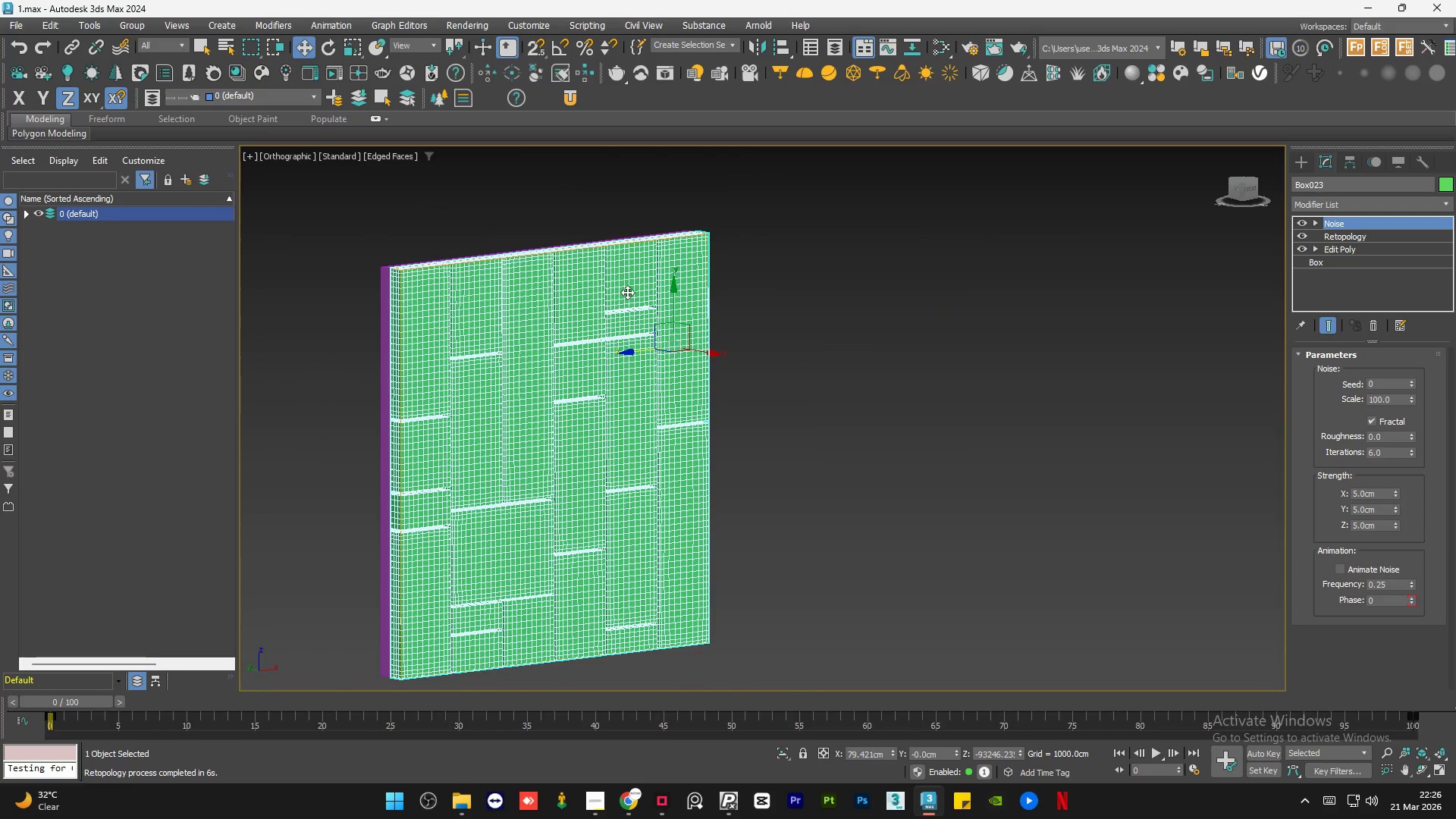 
scroll: coordinate [651, 336], scroll_direction: up, amount: 6.0
 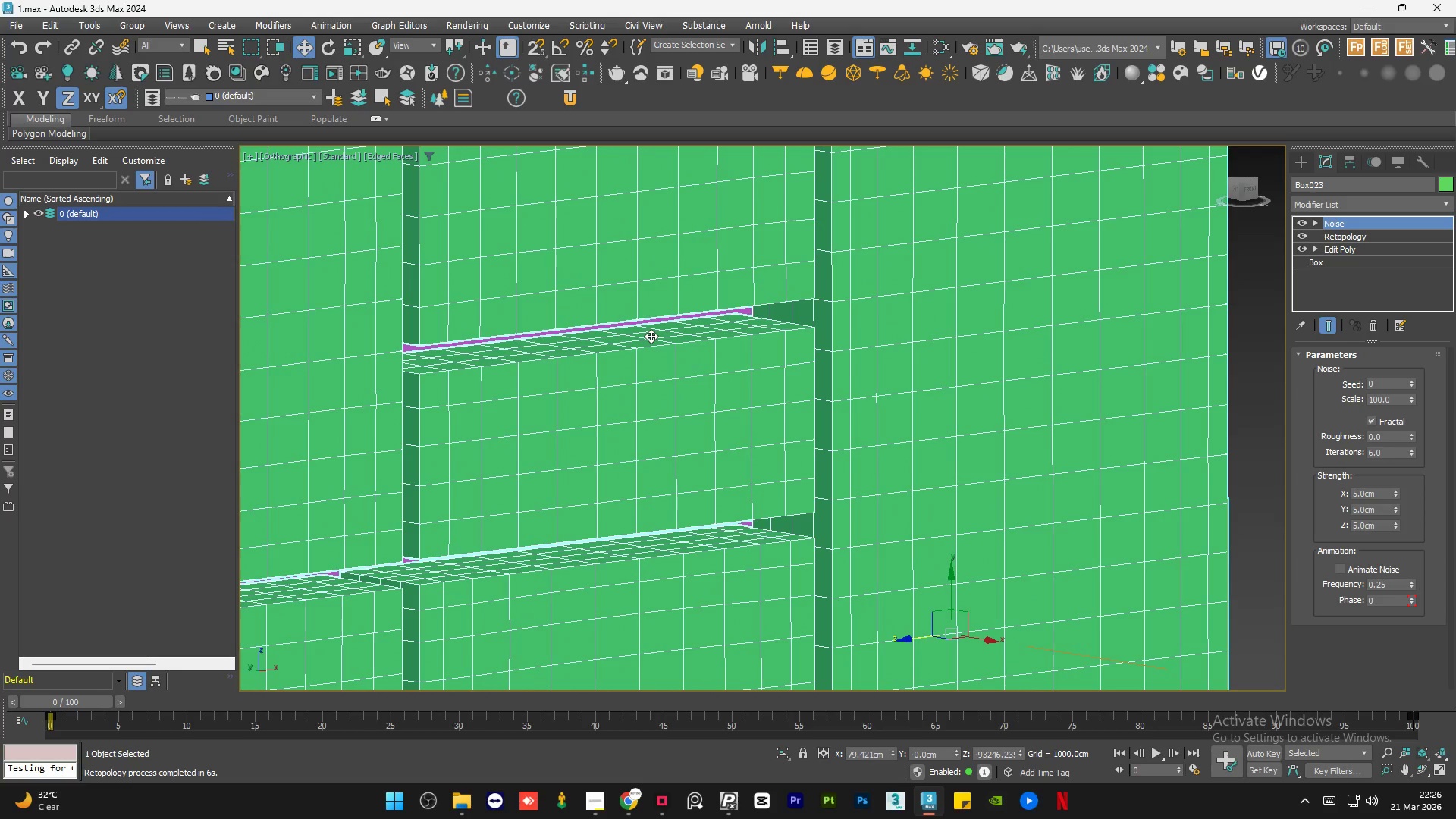 
scroll: coordinate [651, 336], scroll_direction: none, amount: 0.0
 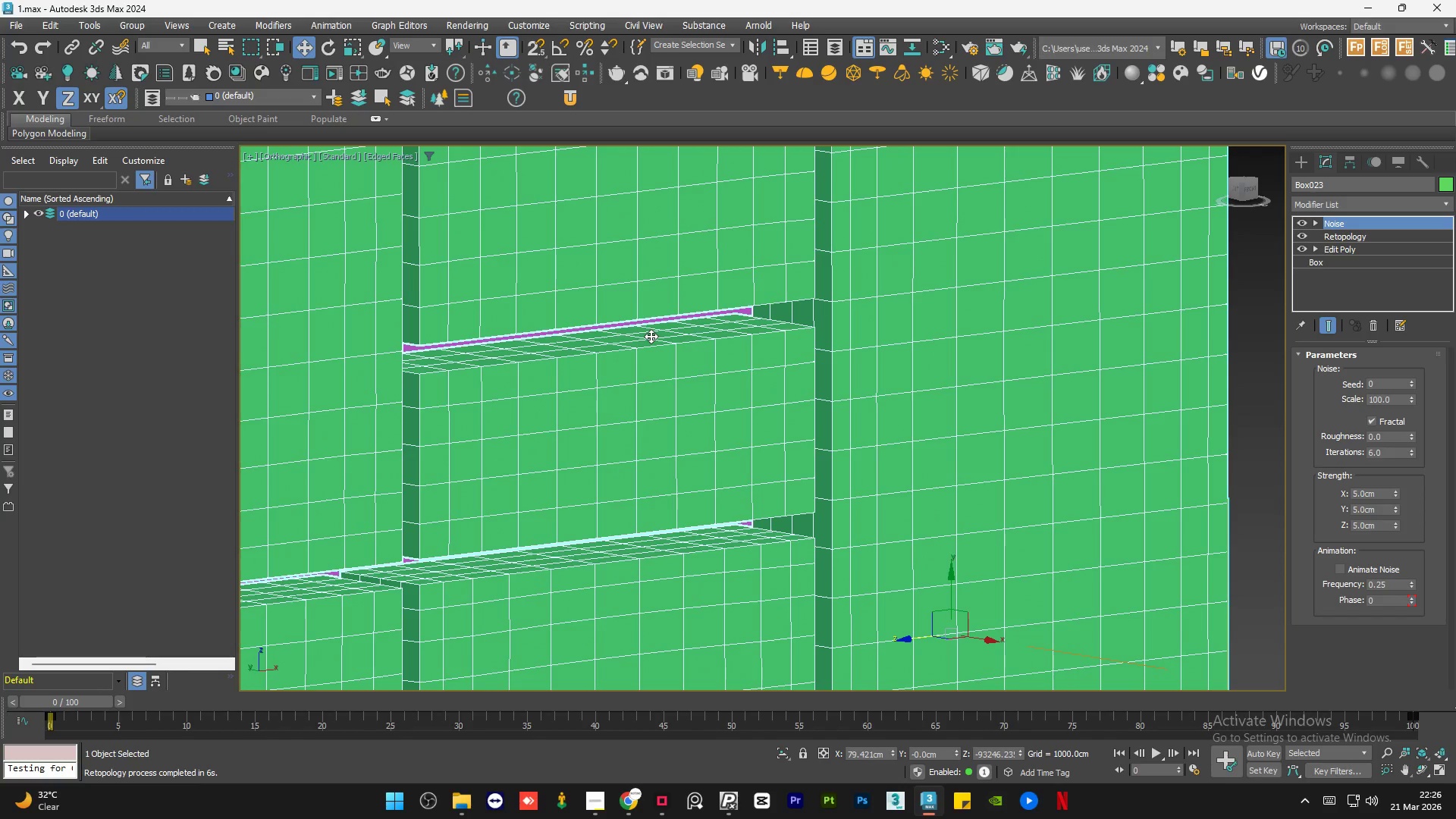 
scroll: coordinate [651, 336], scroll_direction: down, amount: 4.0
 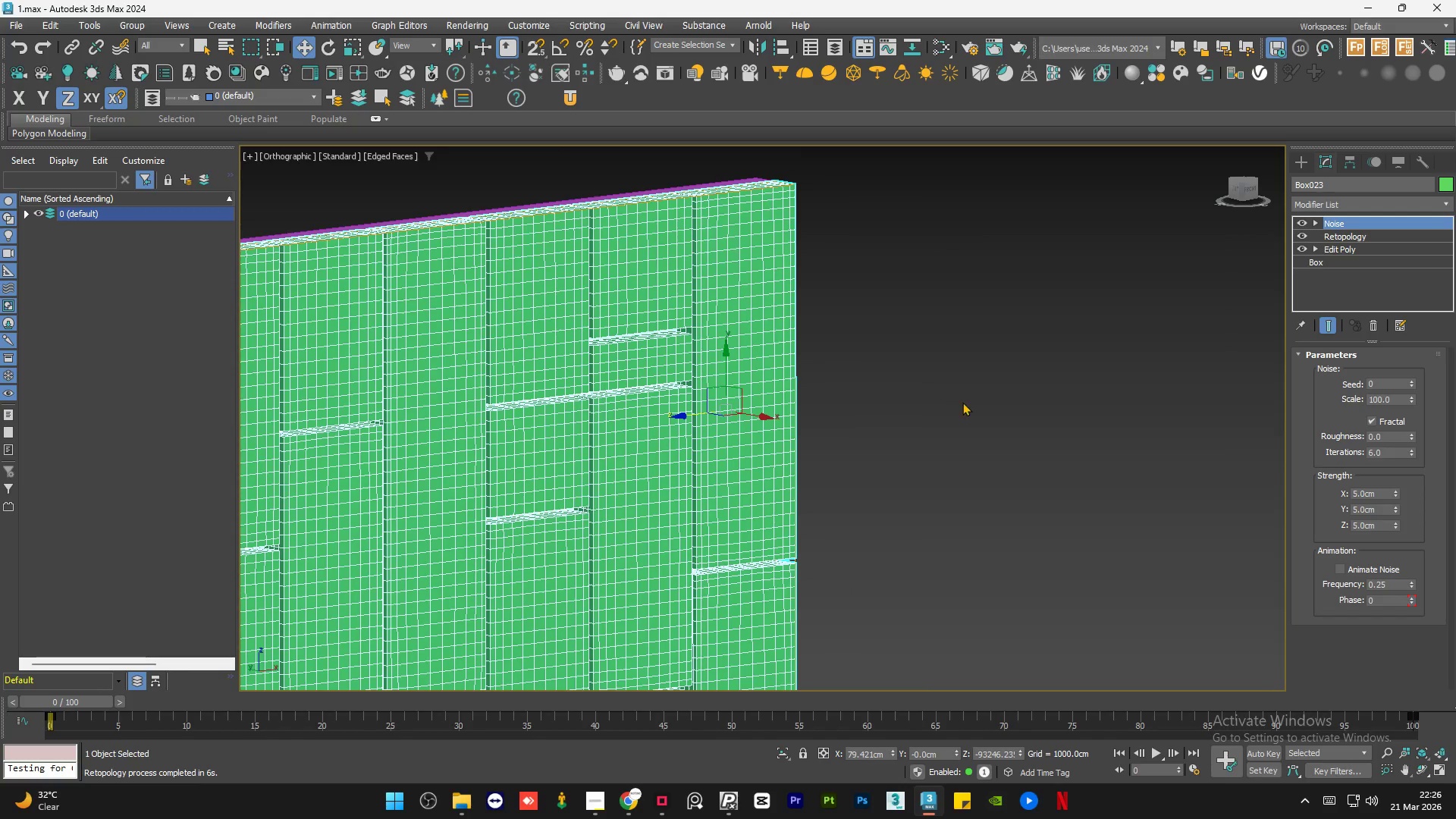 
left_click([962, 402])
 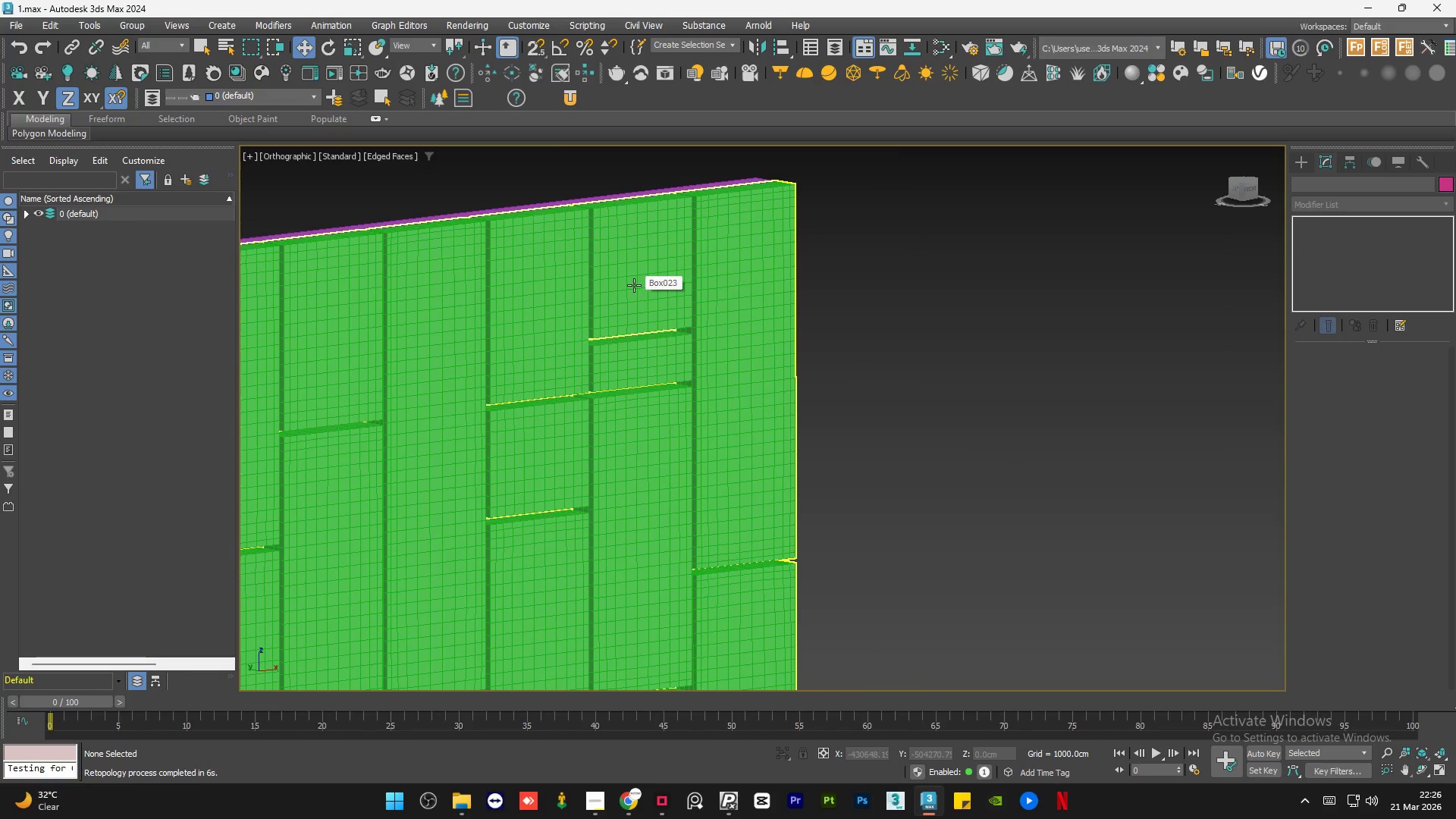 
left_click([634, 285])
 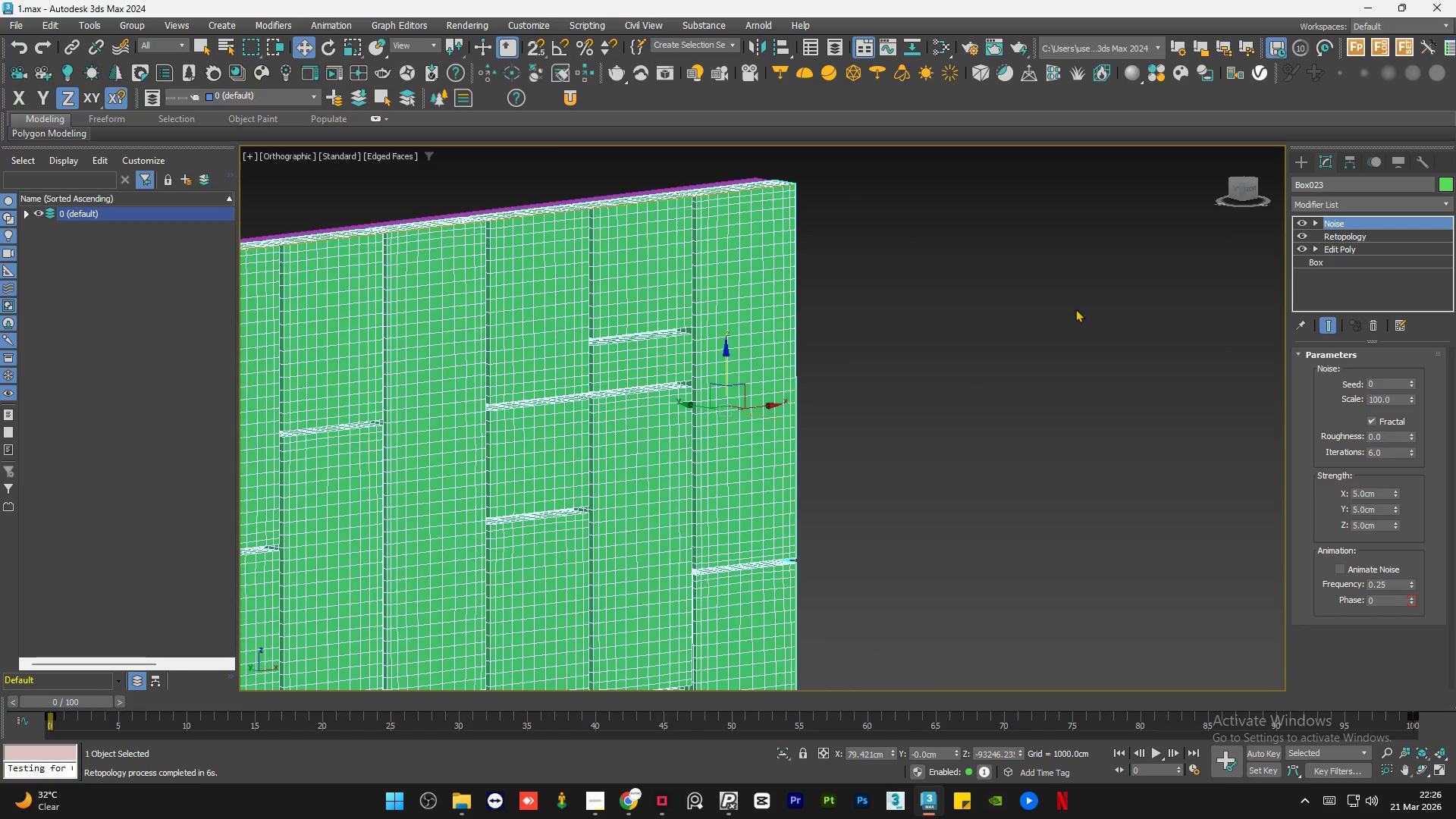 
left_click([1053, 315])
 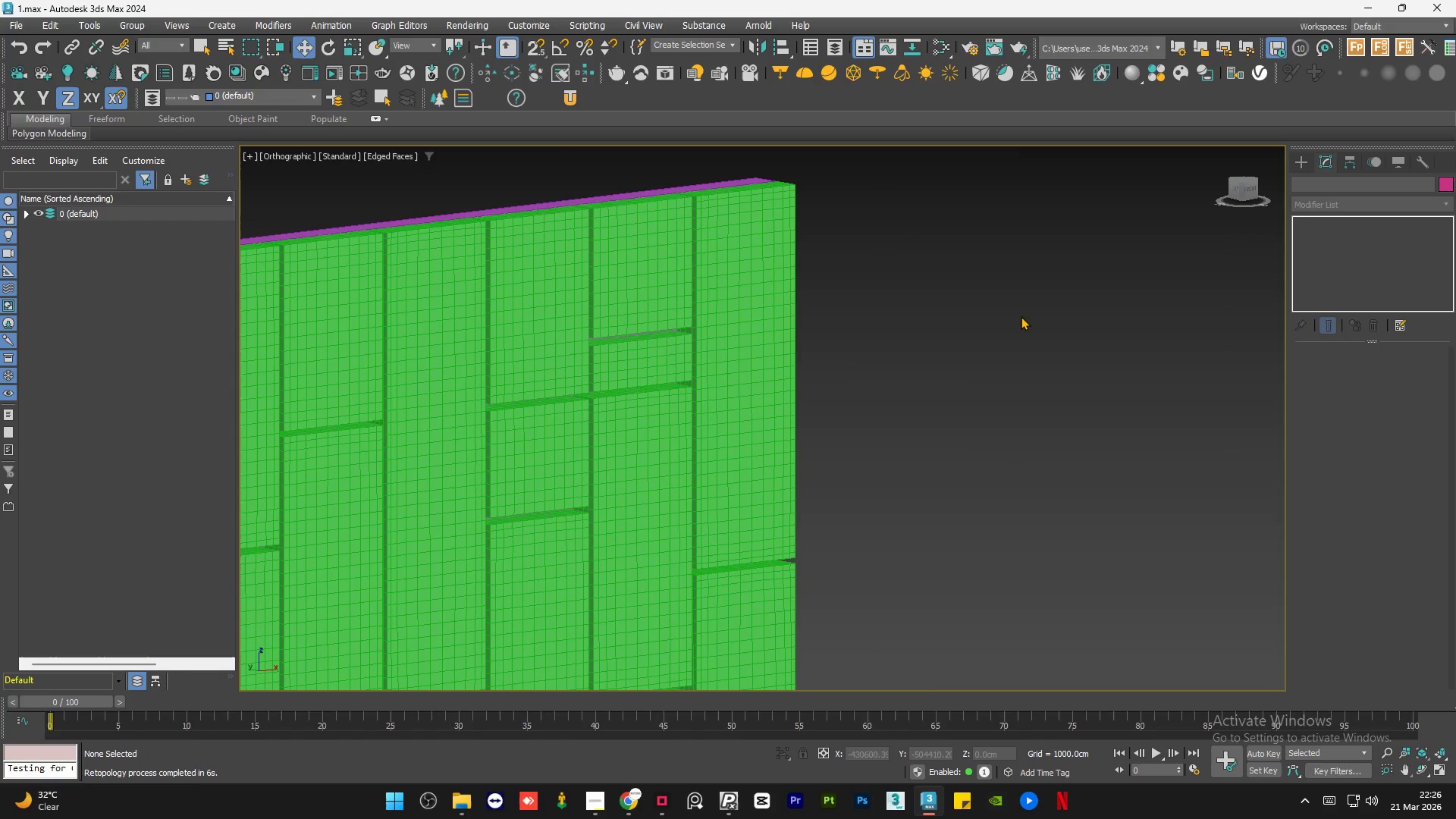 
scroll: coordinate [1018, 312], scroll_direction: down, amount: 1.0
 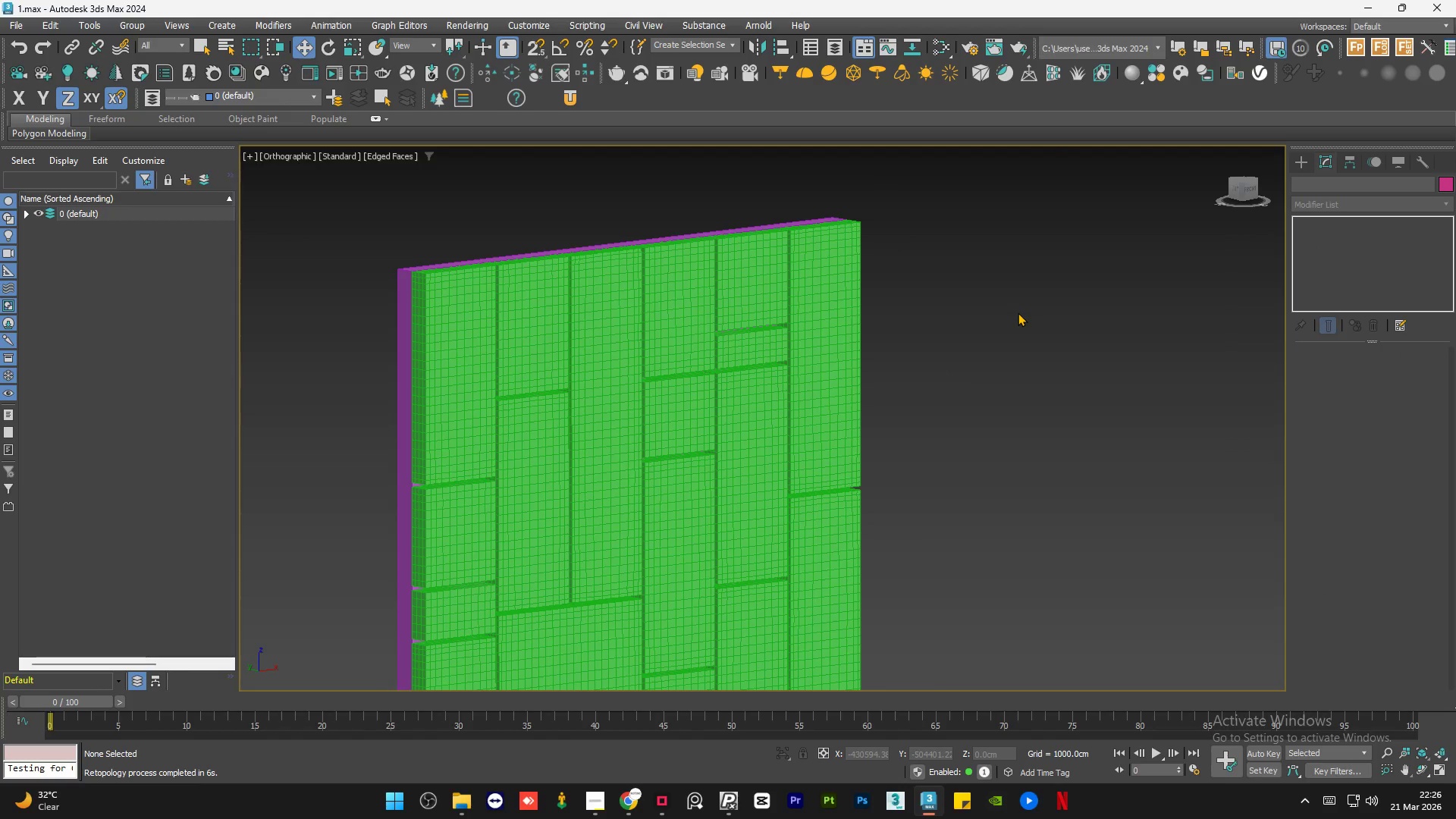 
left_click([1018, 312])
 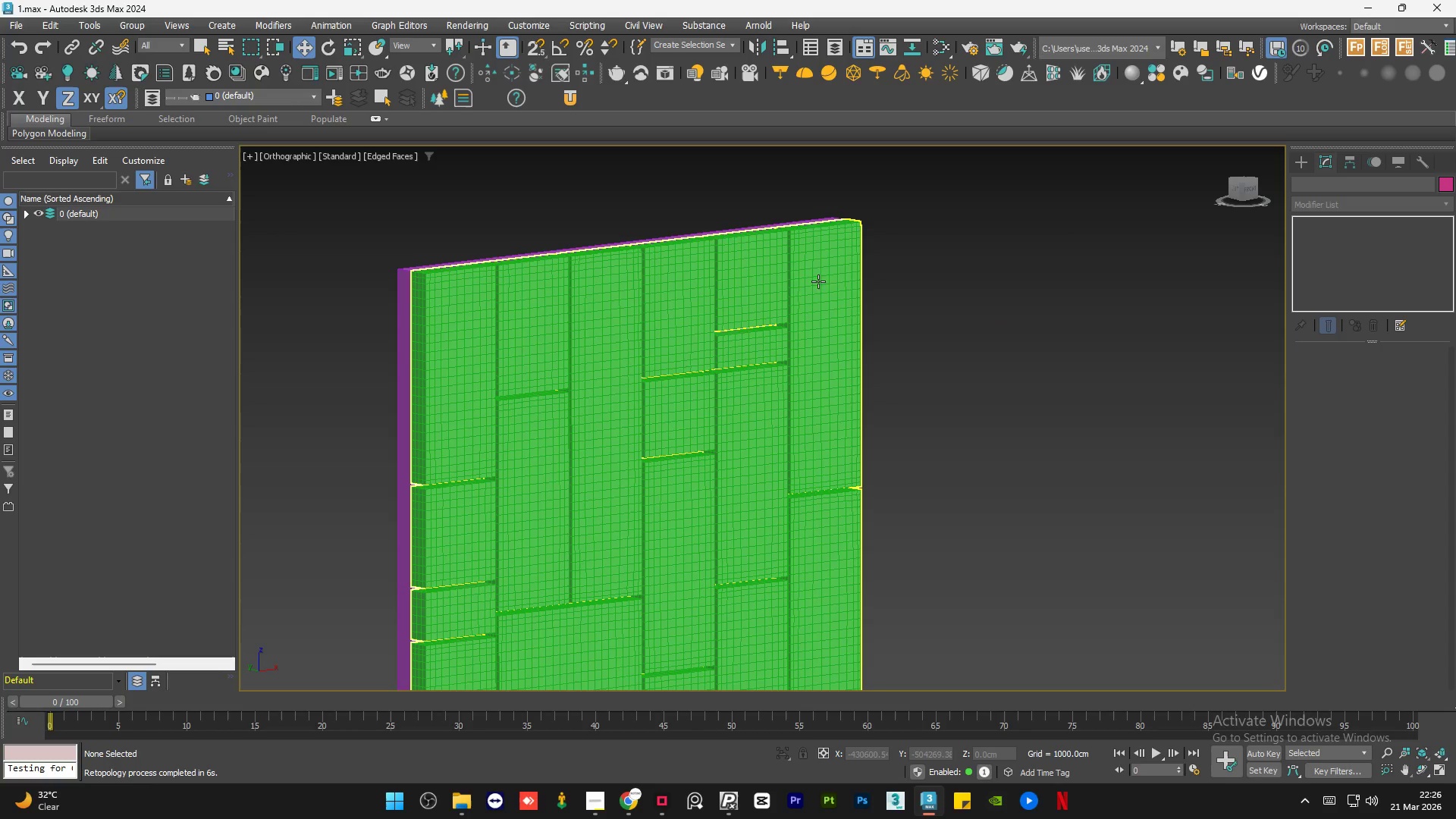 
scroll: coordinate [786, 265], scroll_direction: up, amount: 1.0
 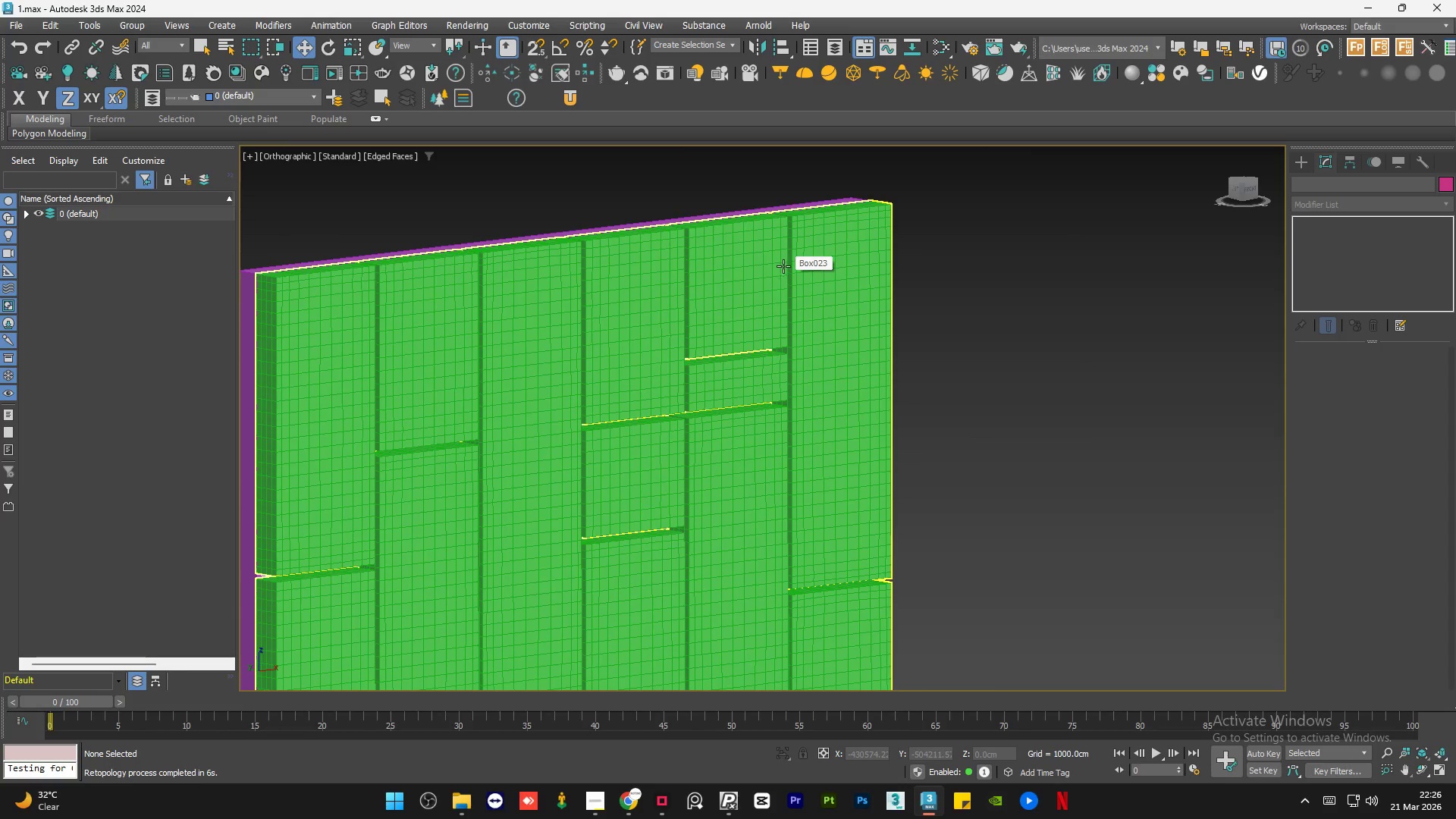 
scroll: coordinate [769, 266], scroll_direction: down, amount: 1.0
 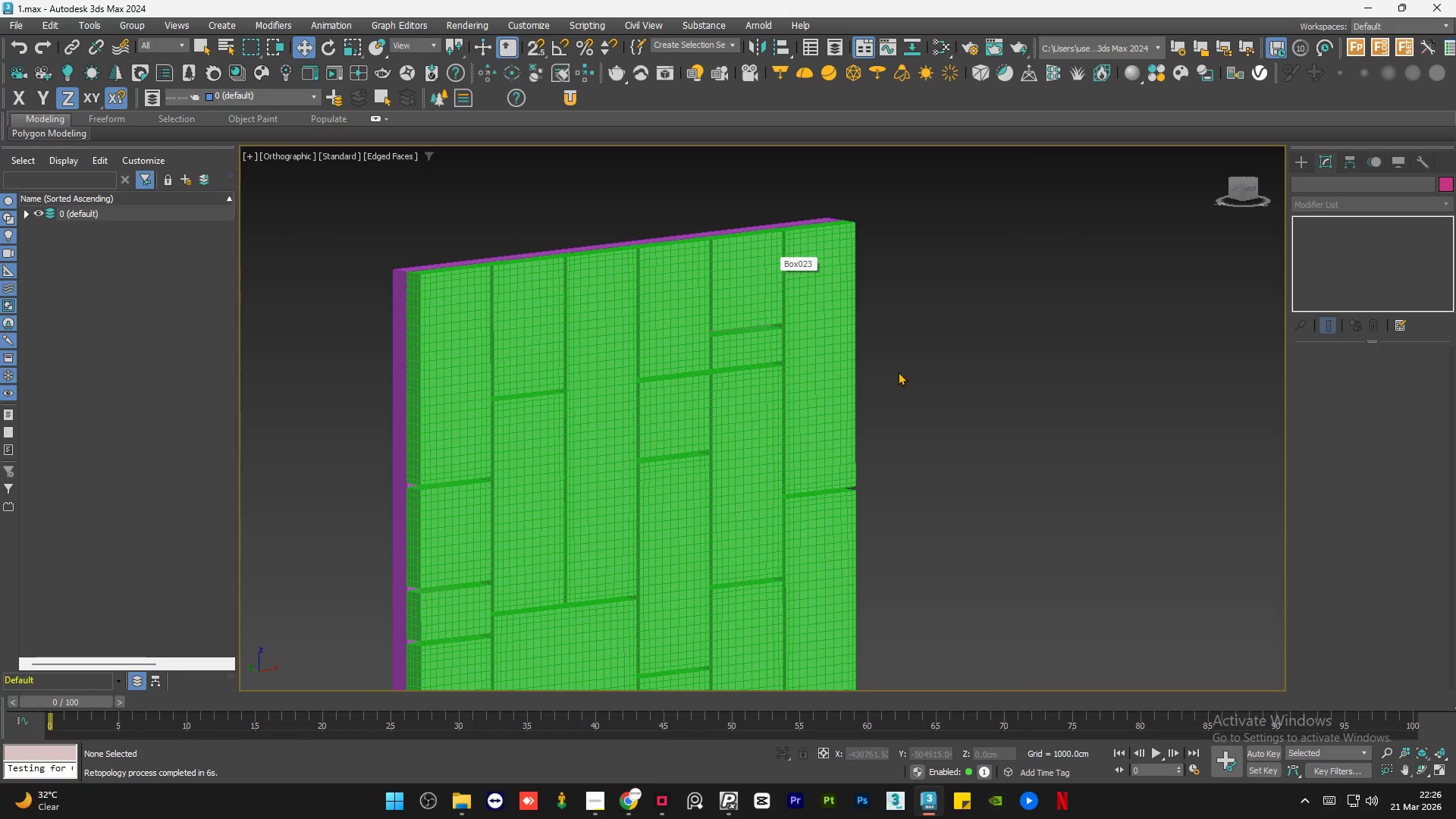 
left_click([898, 372])
 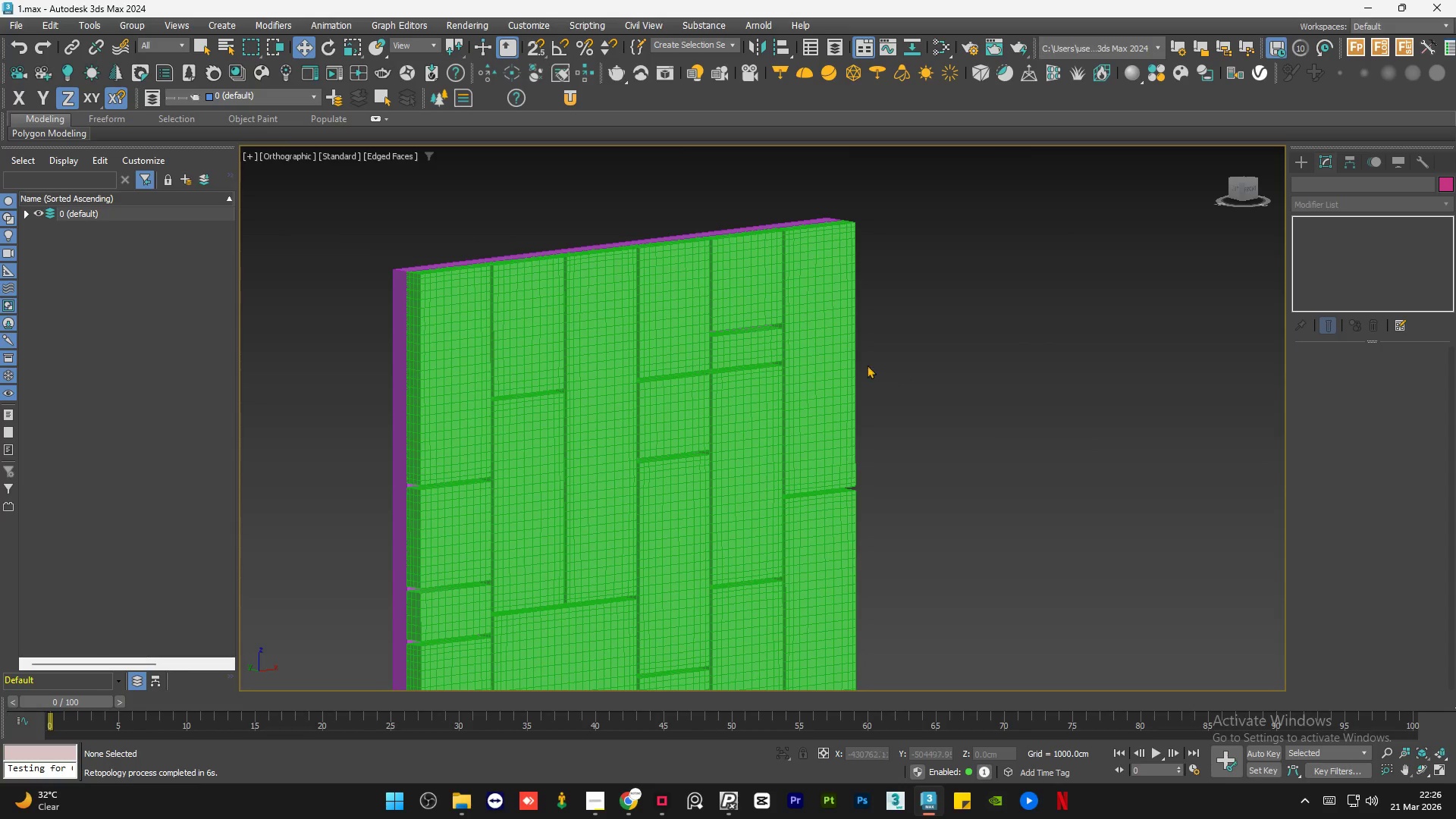 
scroll: coordinate [790, 342], scroll_direction: up, amount: 2.0
 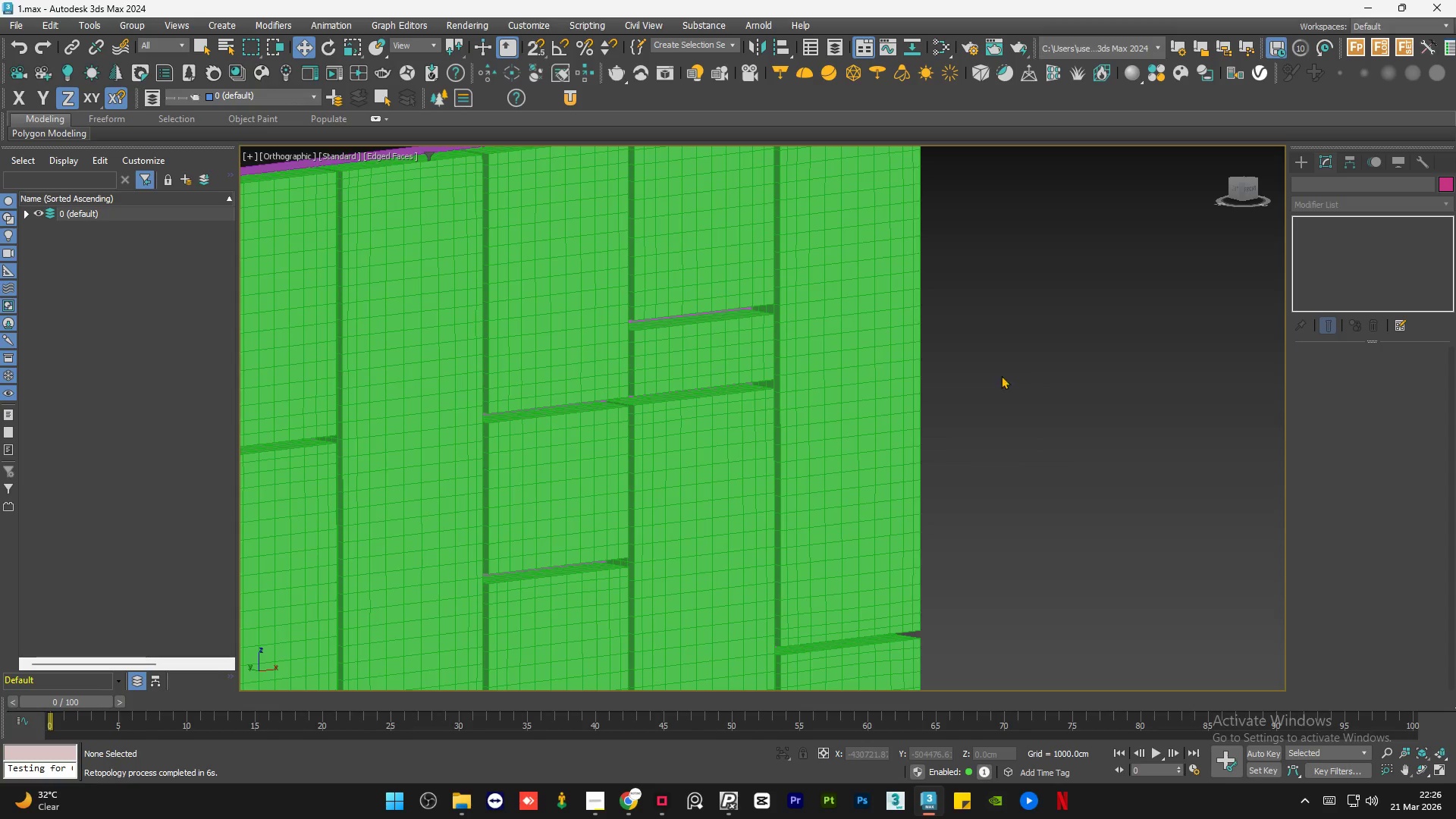 
scroll: coordinate [606, 398], scroll_direction: down, amount: 1.0
 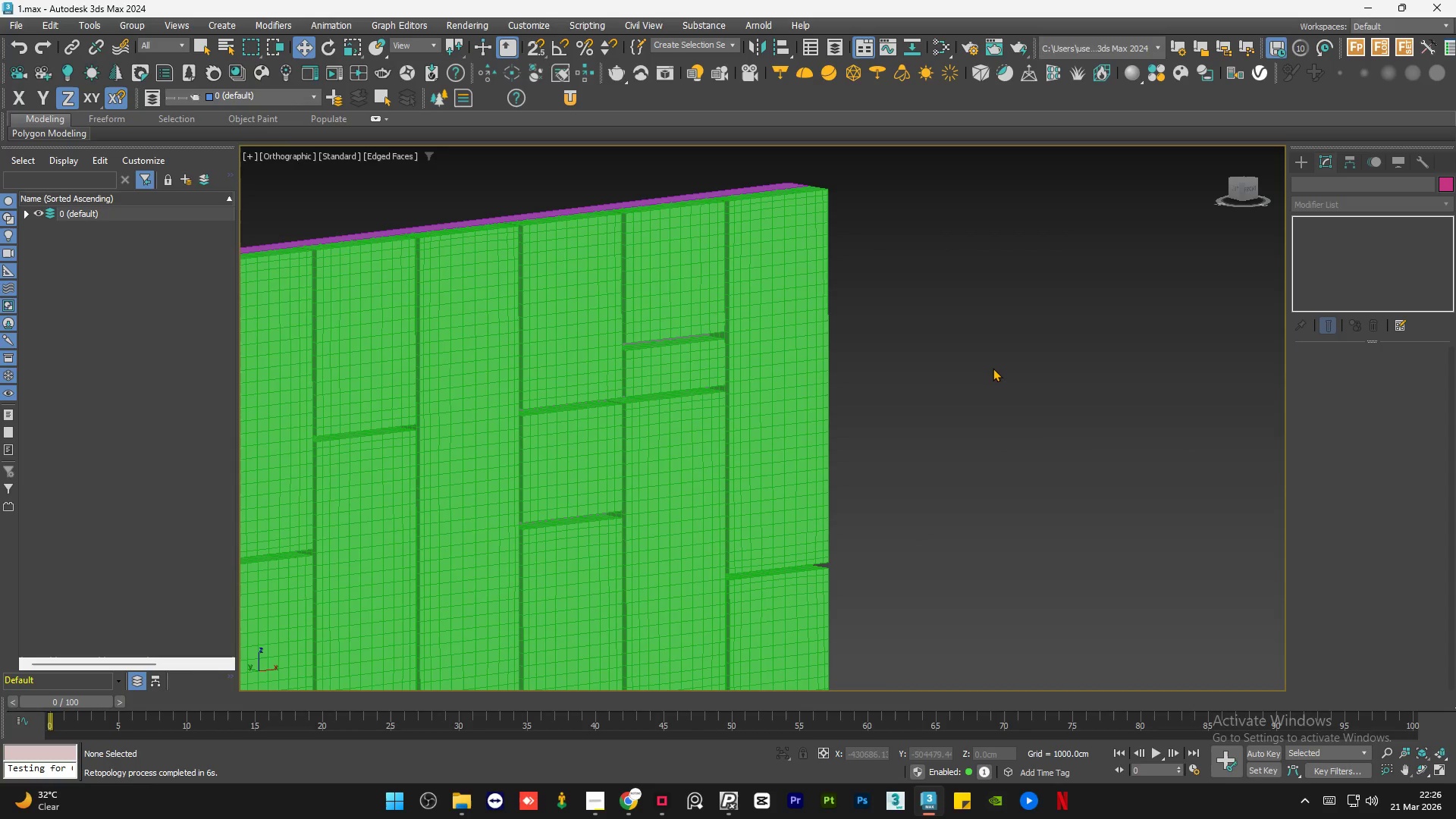 
left_click([992, 368])
 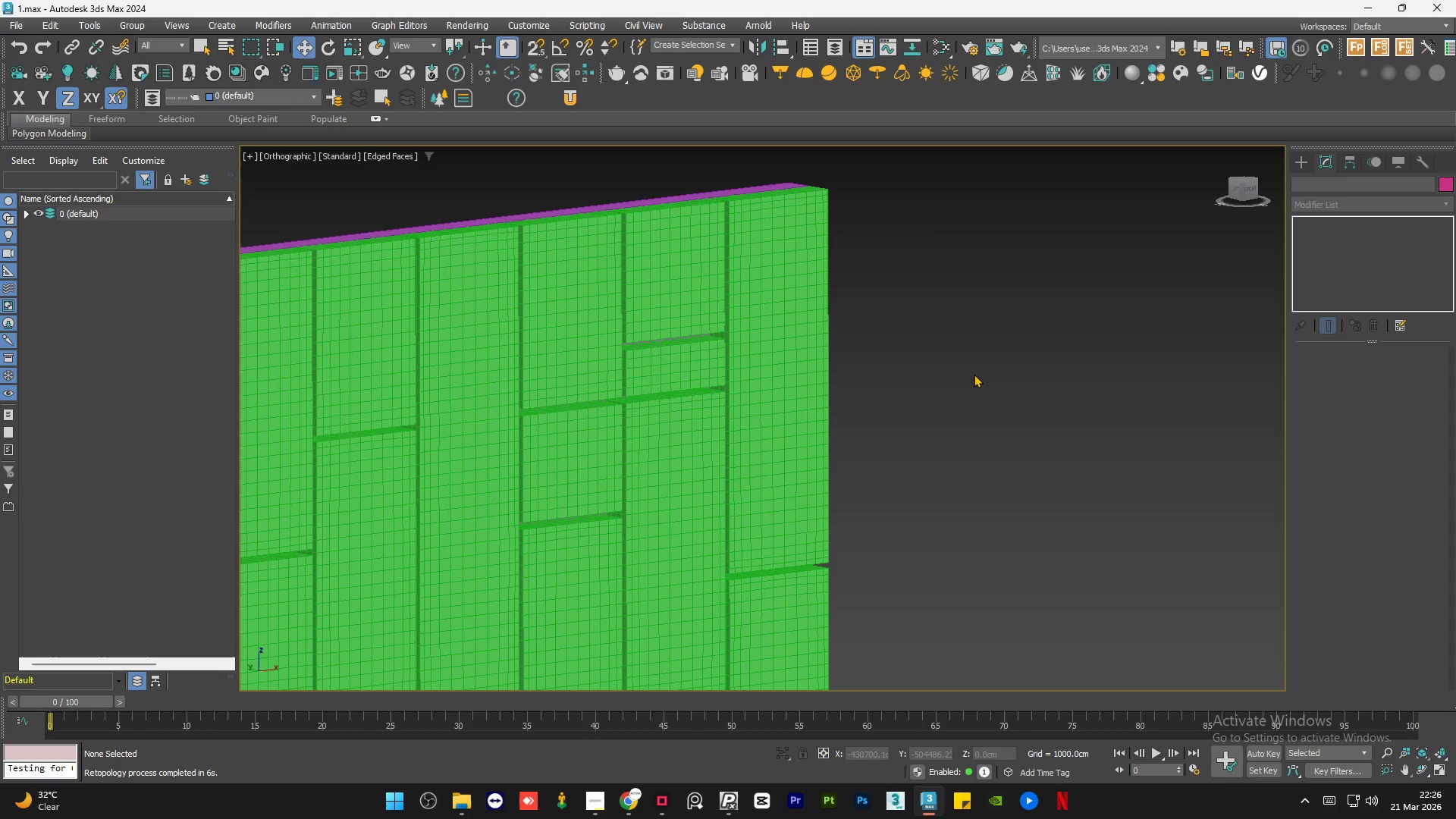 
left_click([730, 284])
 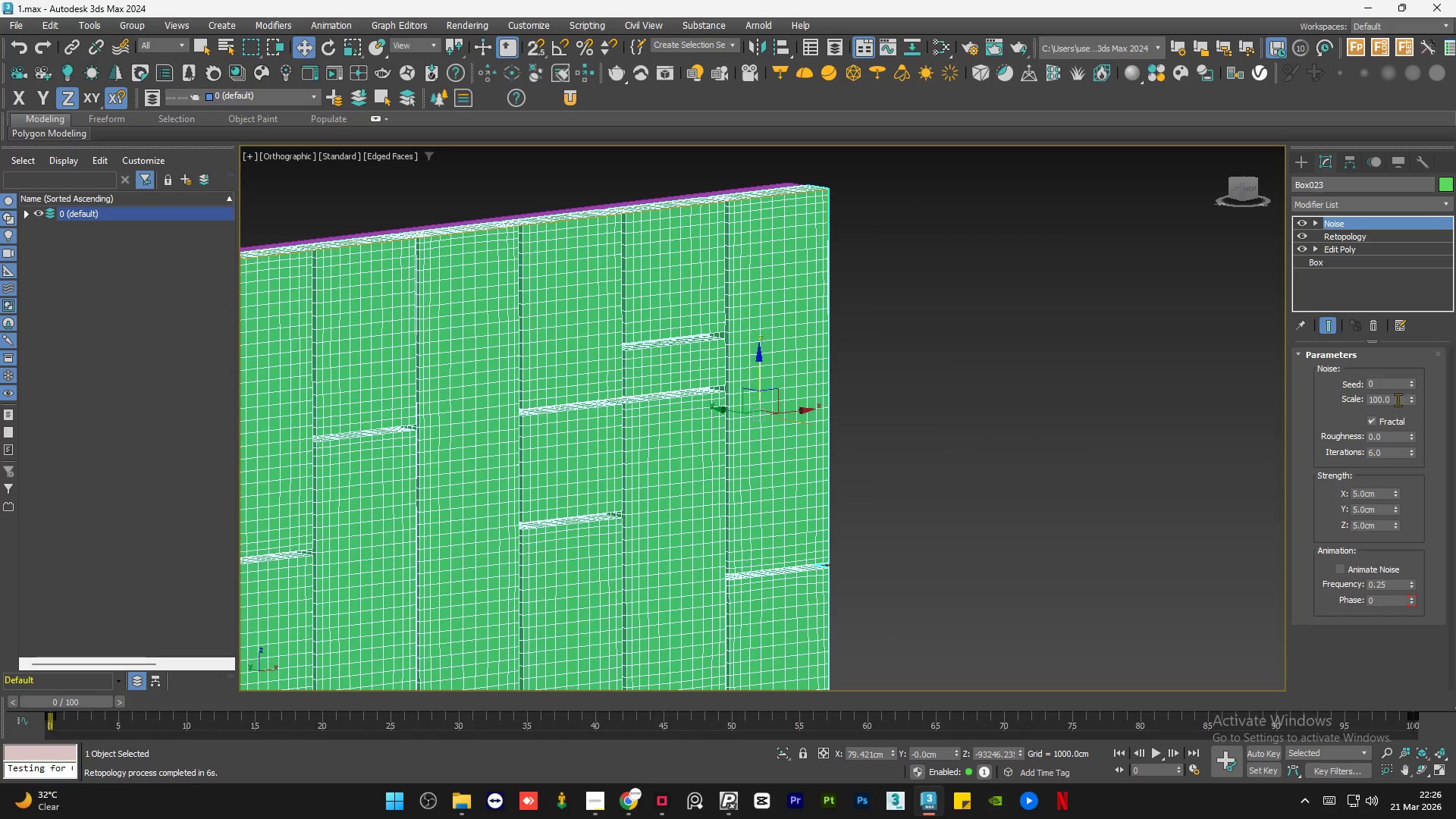 
double_click([1393, 400])
 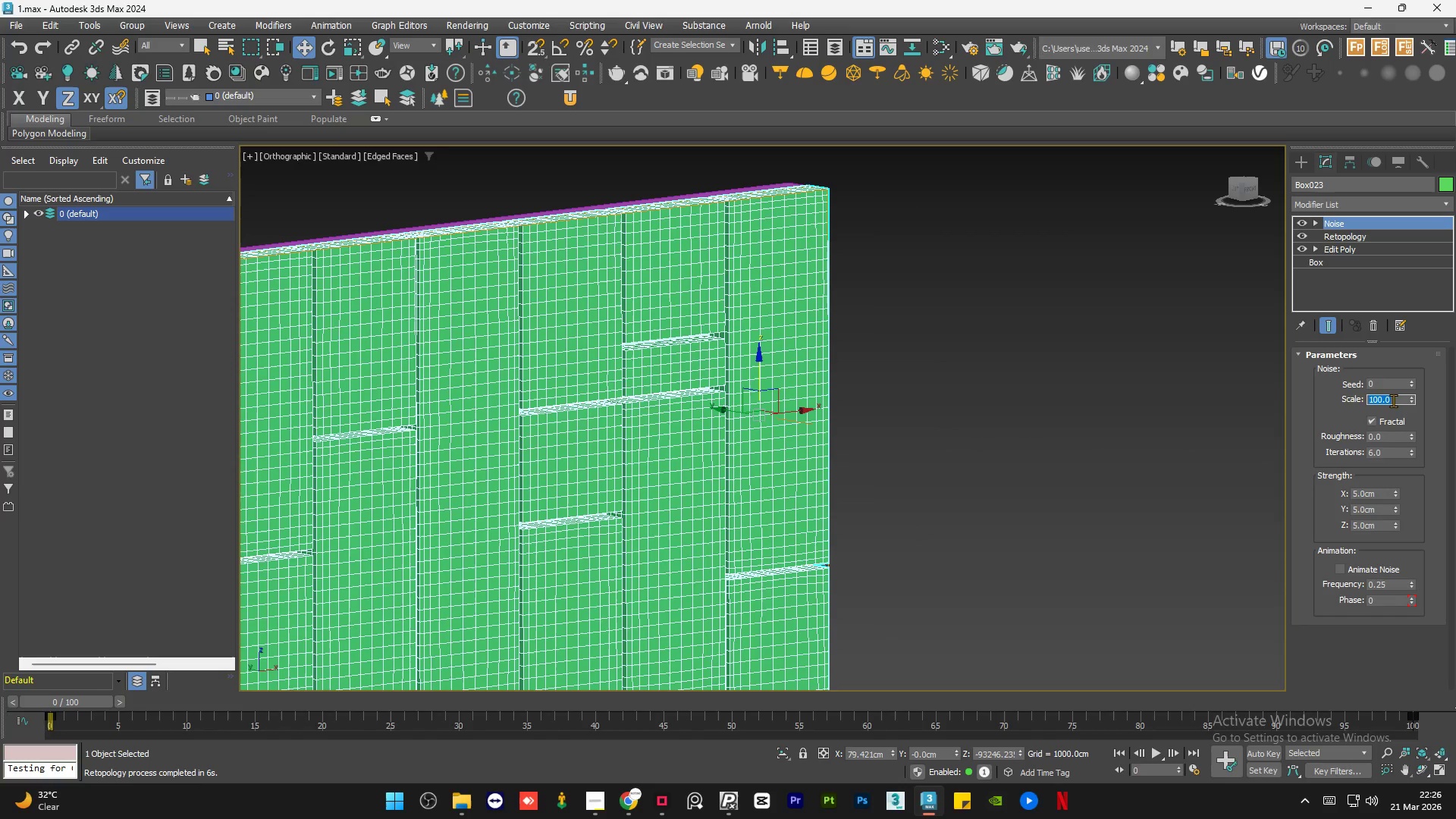 
key(Numpad5)
 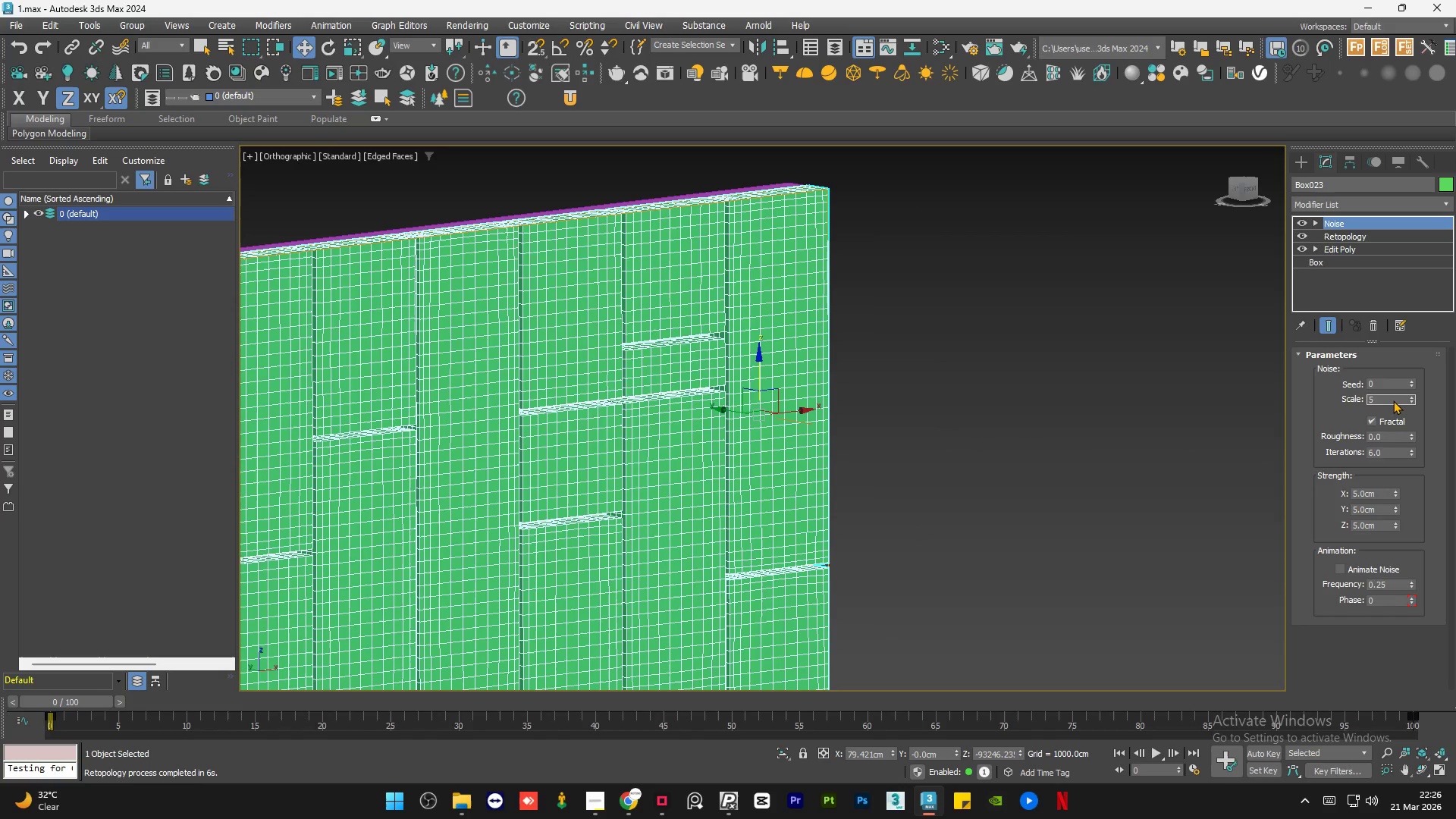 
key(NumpadEnter)
 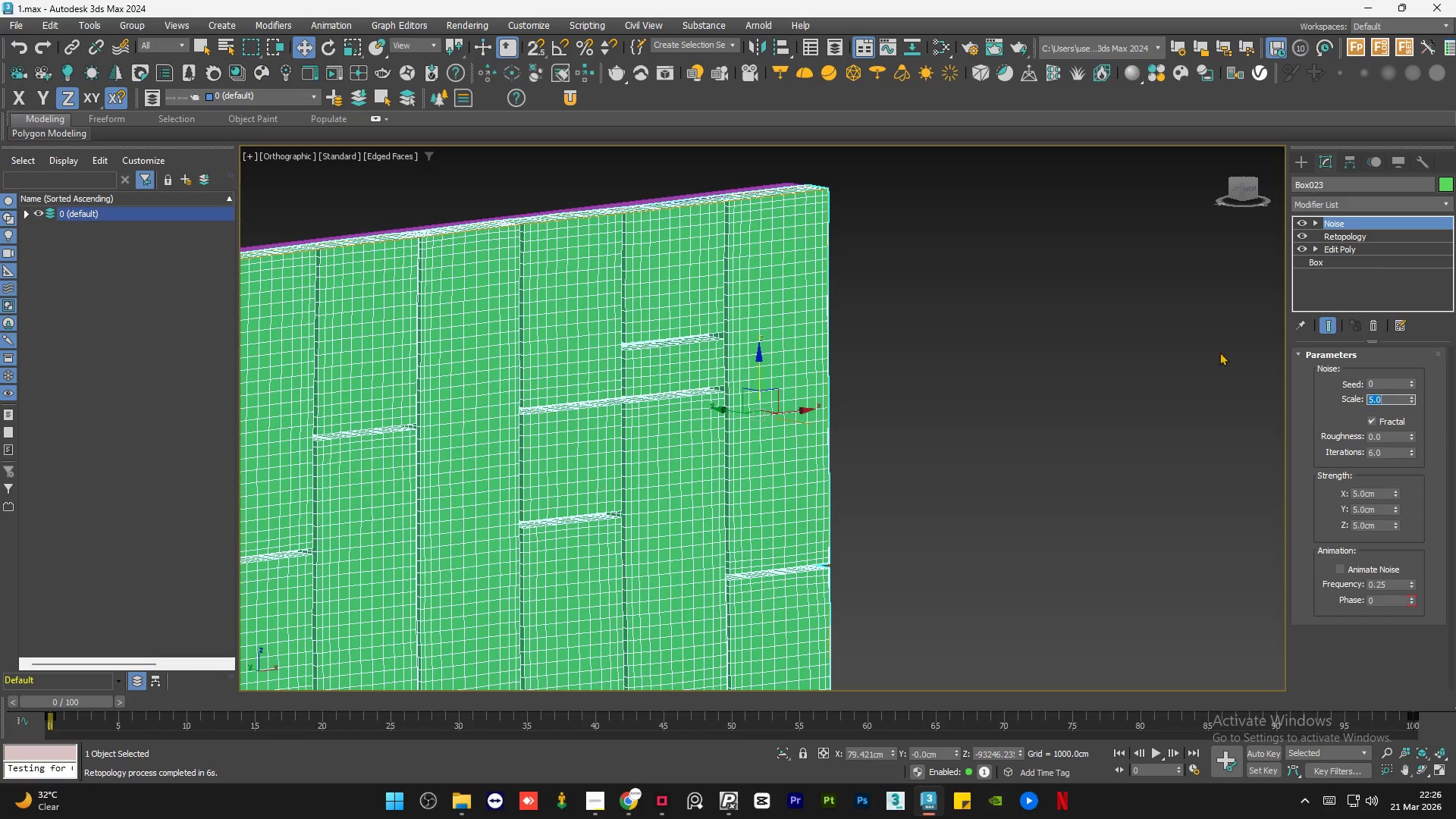 
key(Alt+AltLeft)
 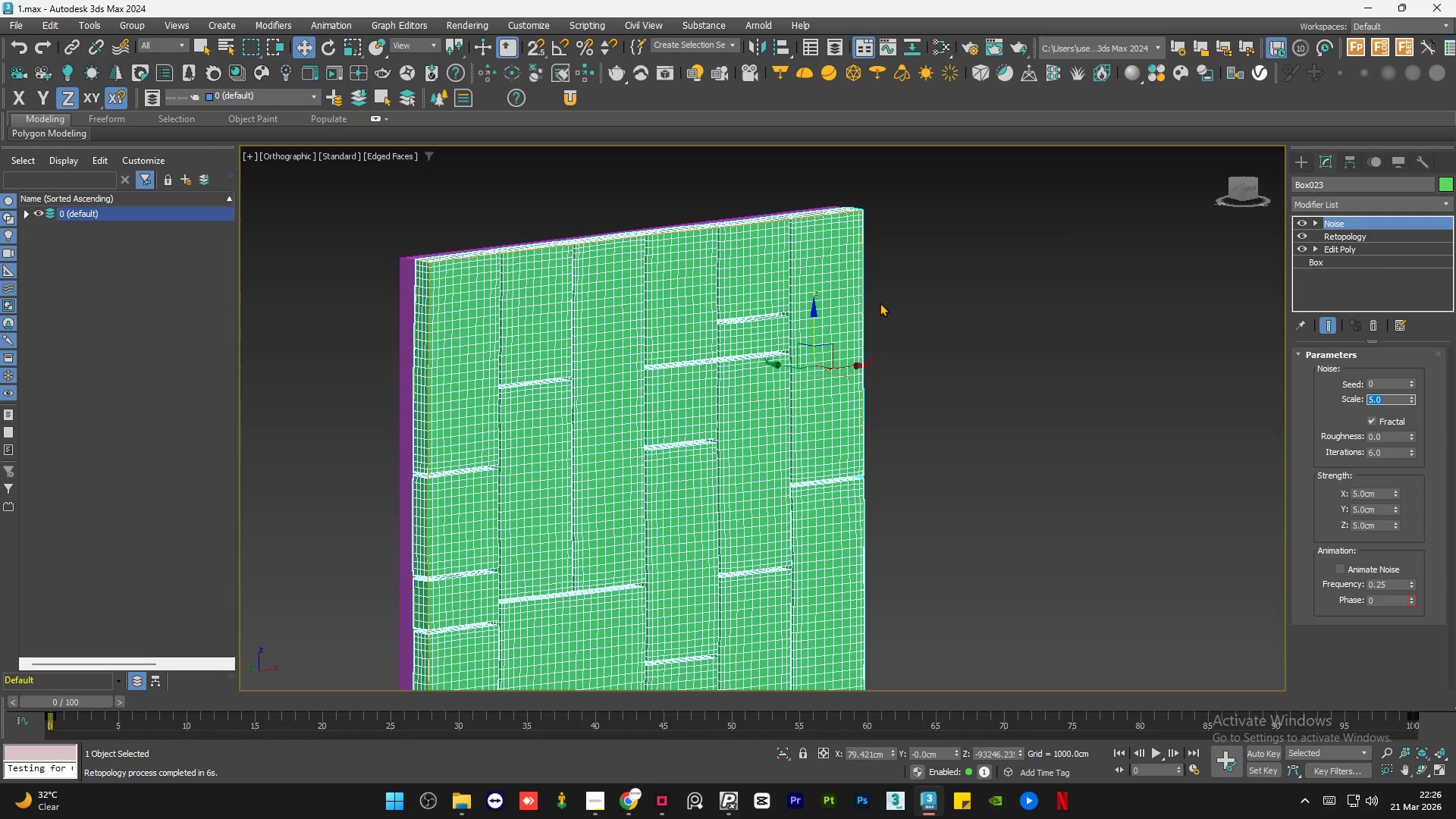 
scroll: coordinate [946, 262], scroll_direction: down, amount: 1.0
 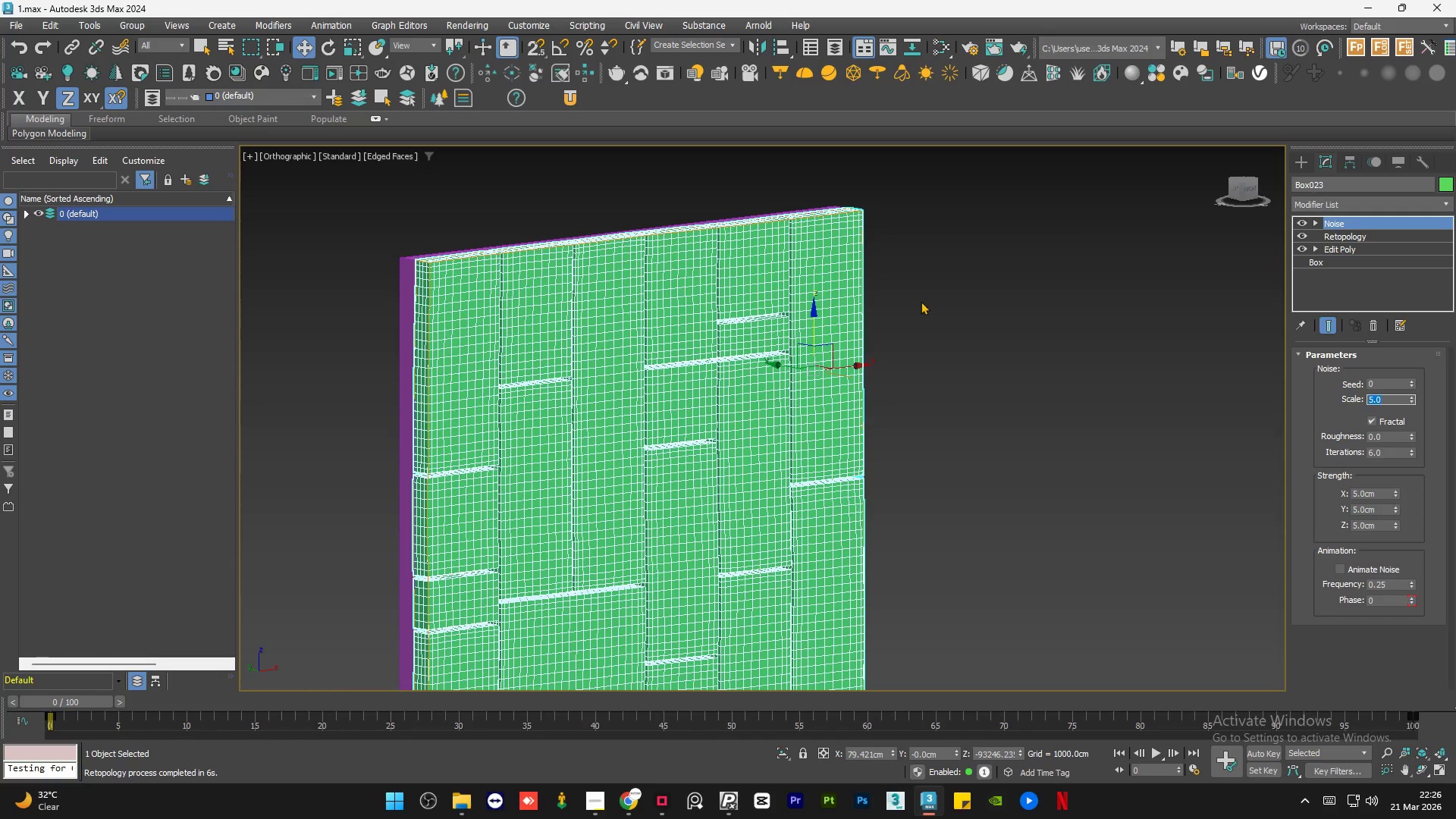 
hold_key(key=AltLeft, duration=1.28)
 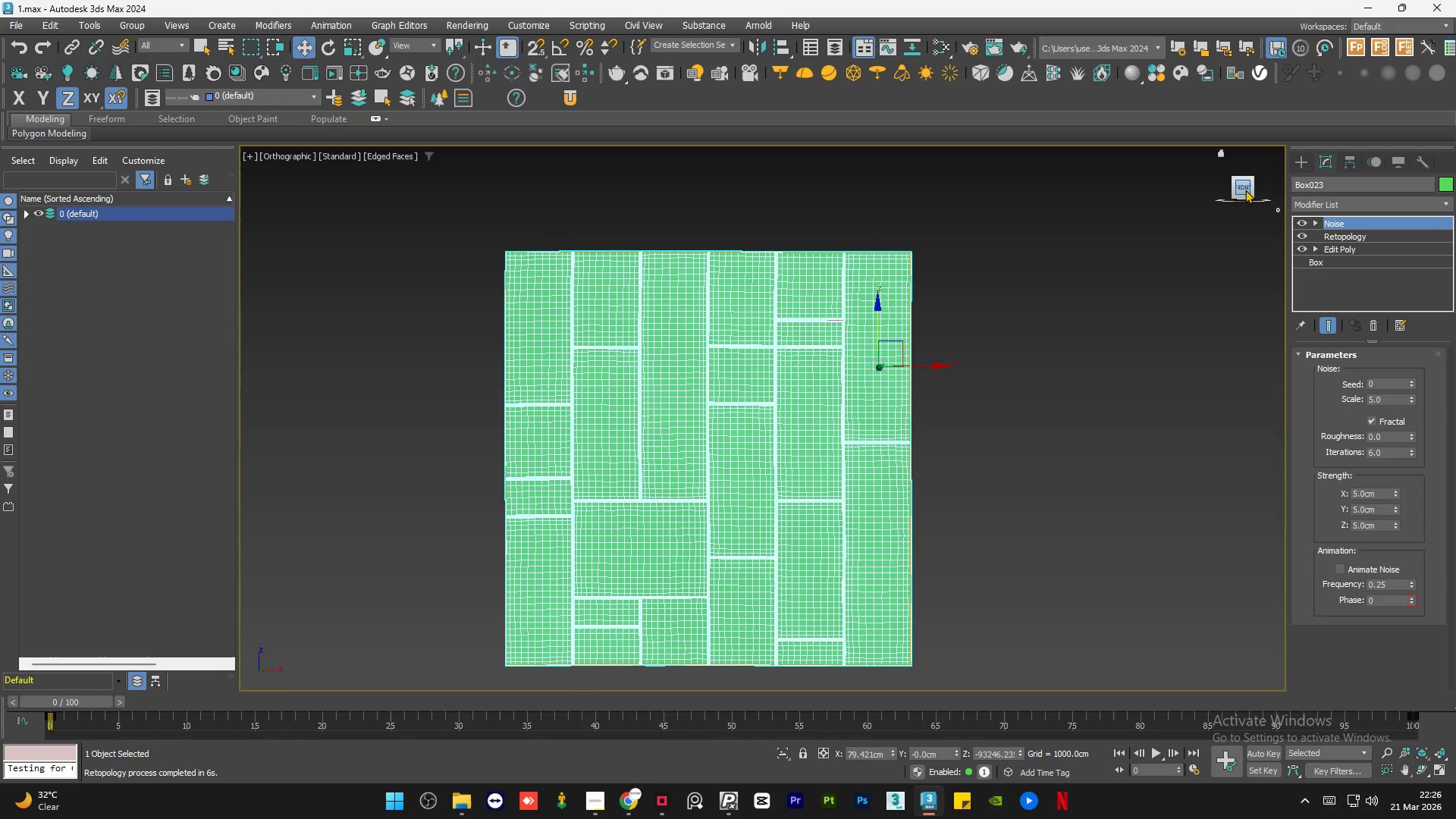 
scroll: coordinate [876, 301], scroll_direction: down, amount: 1.0
 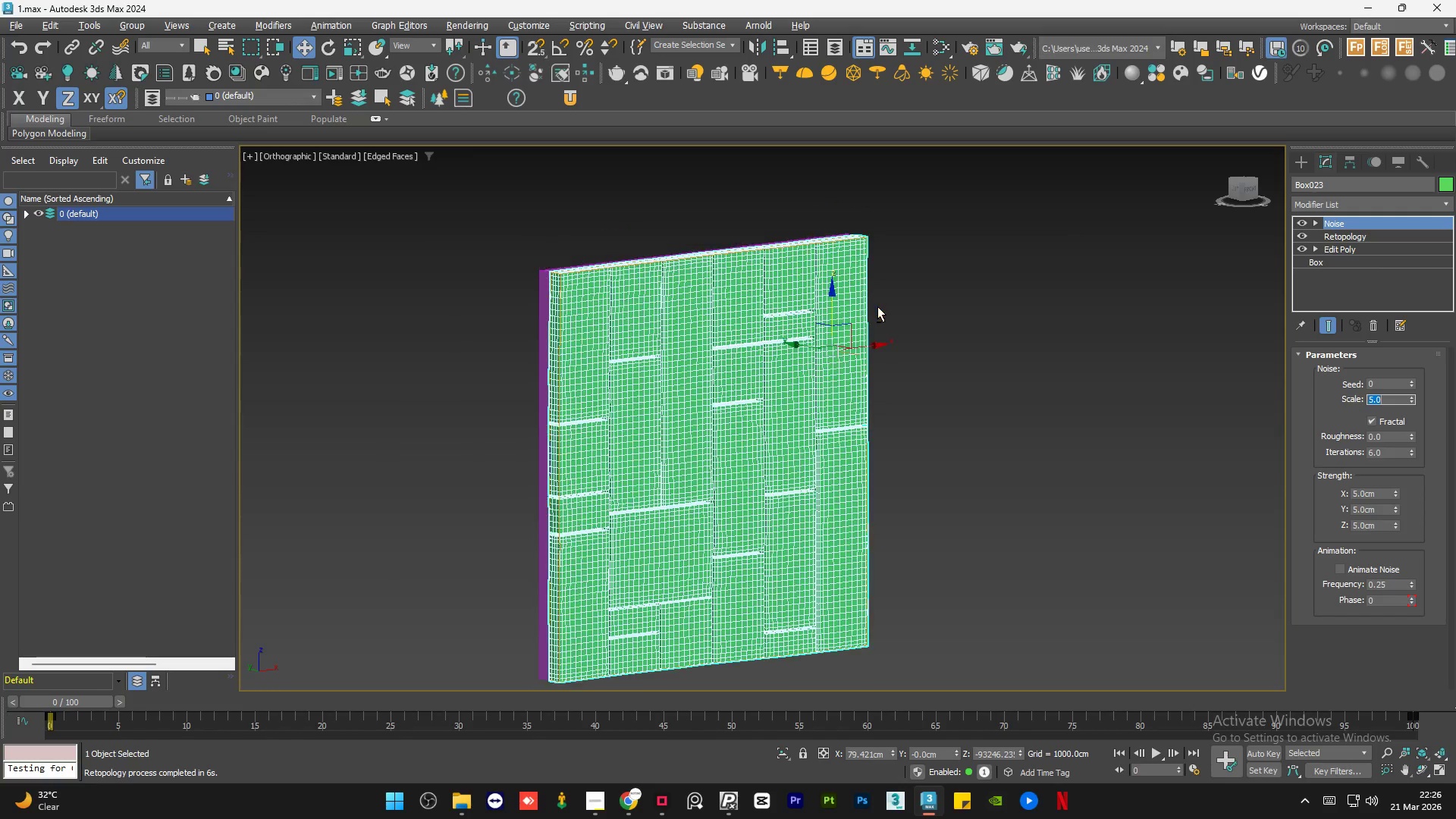 
left_click([1238, 188])
 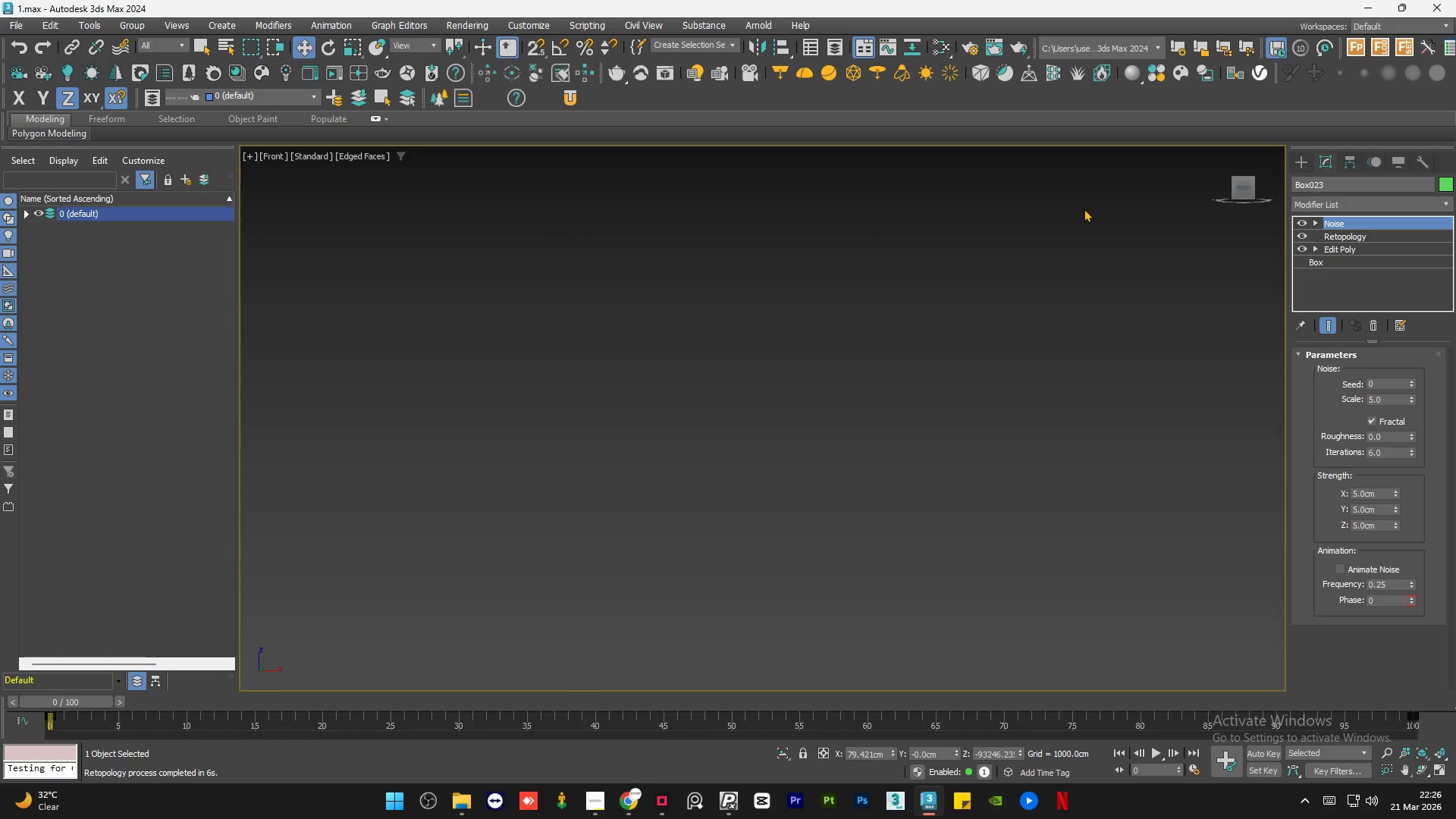 
key(Z)
 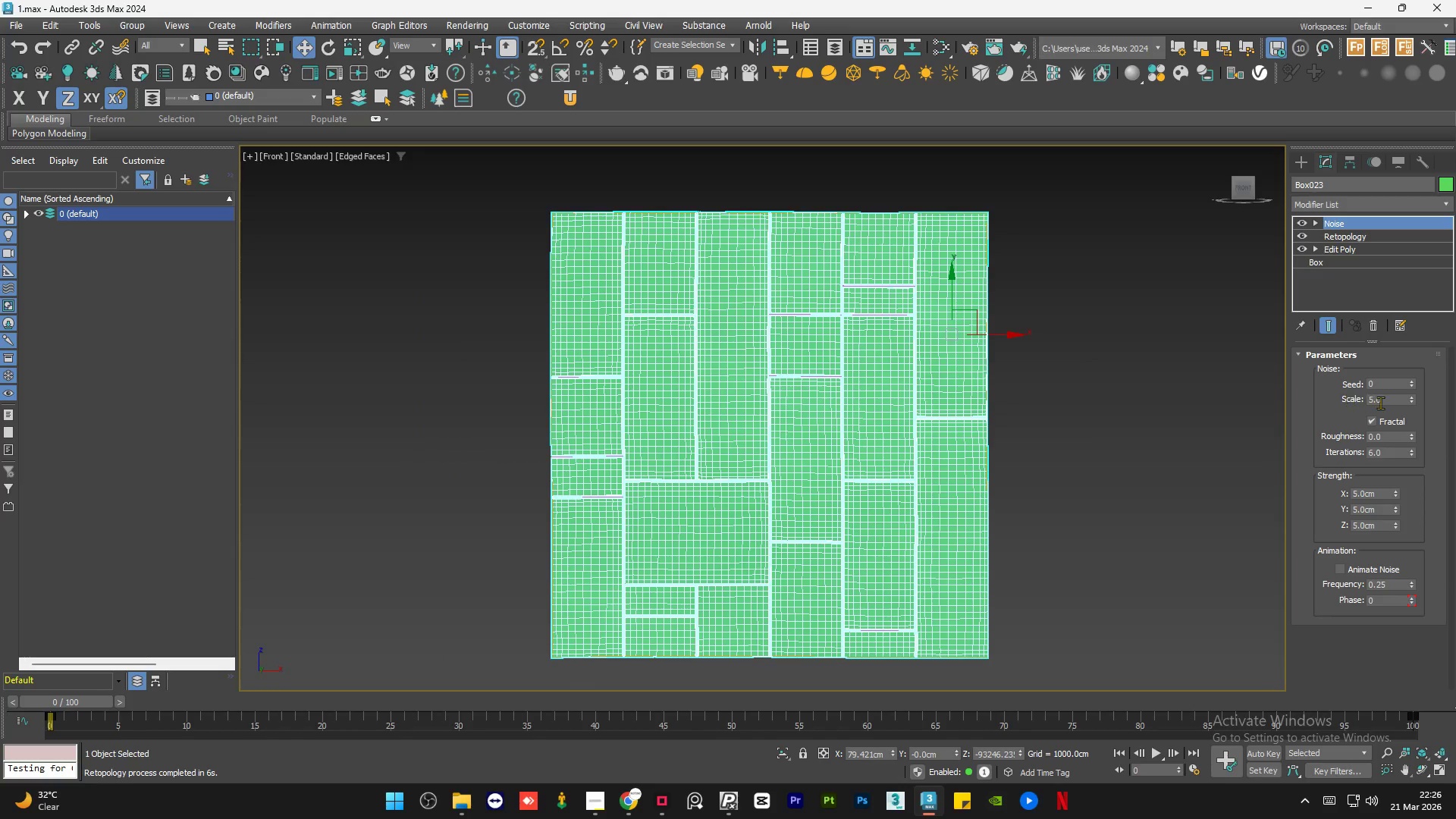 
double_click([1390, 400])
 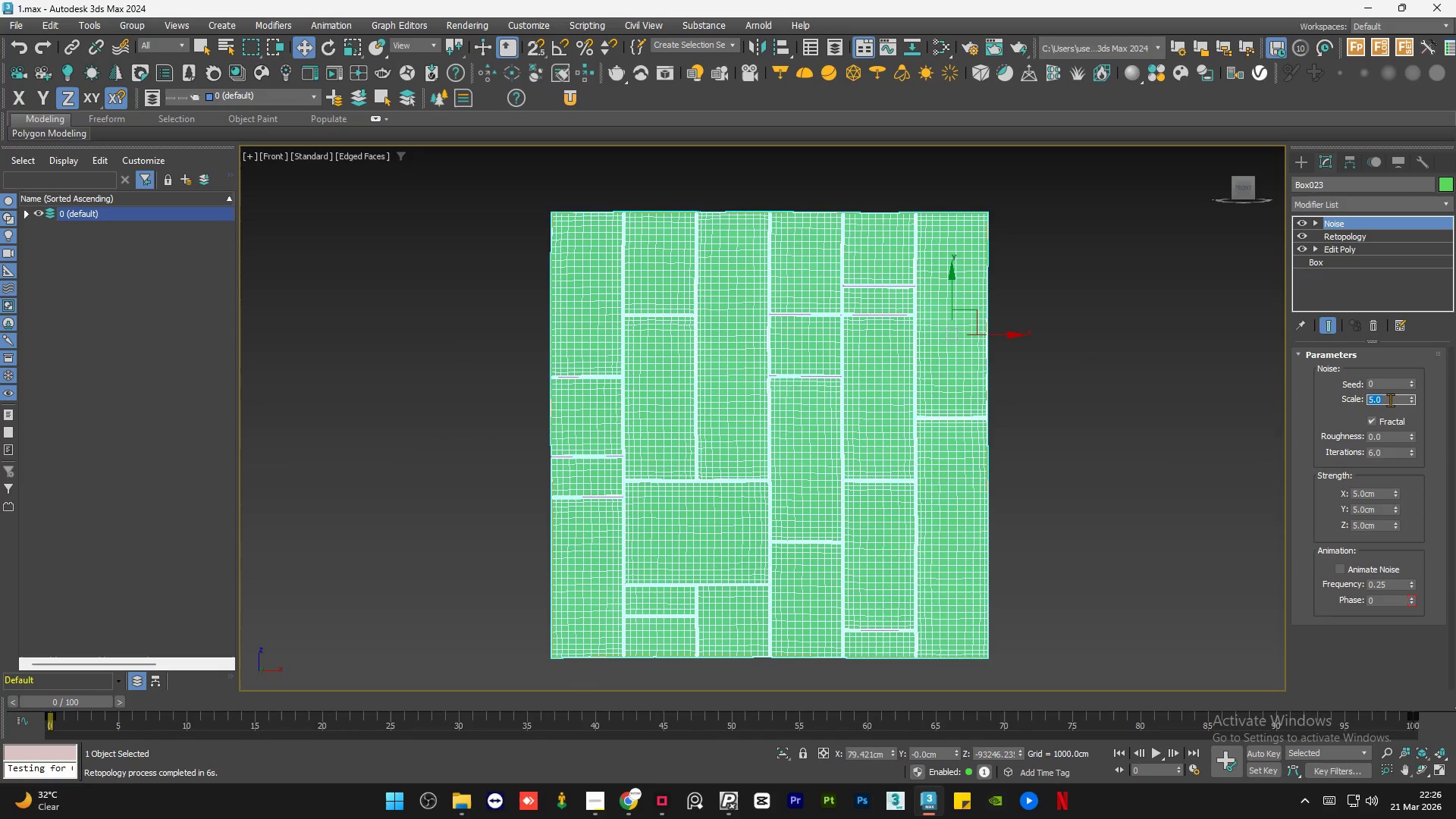 
key(Numpad1)
 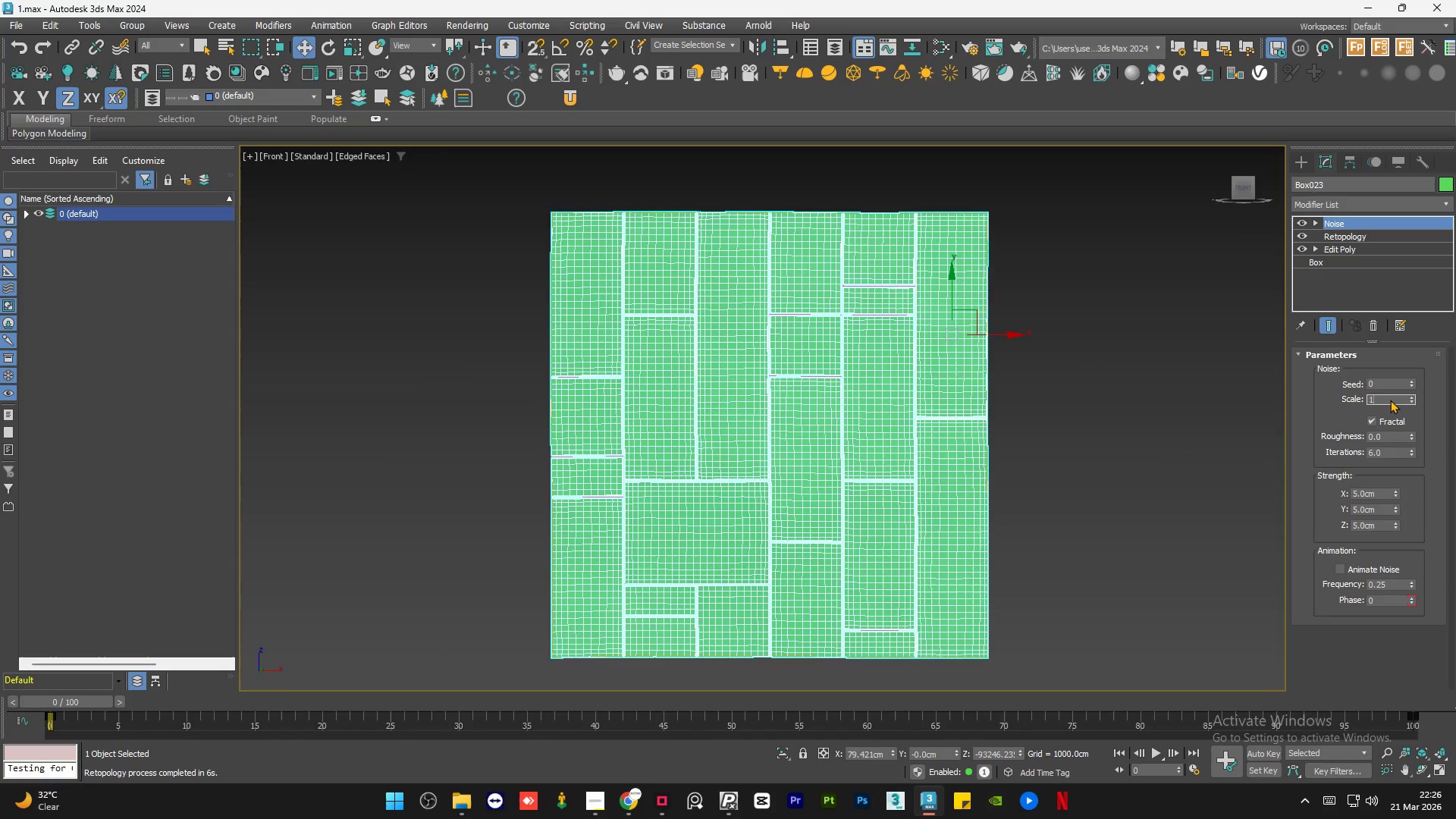 
key(NumpadEnter)
 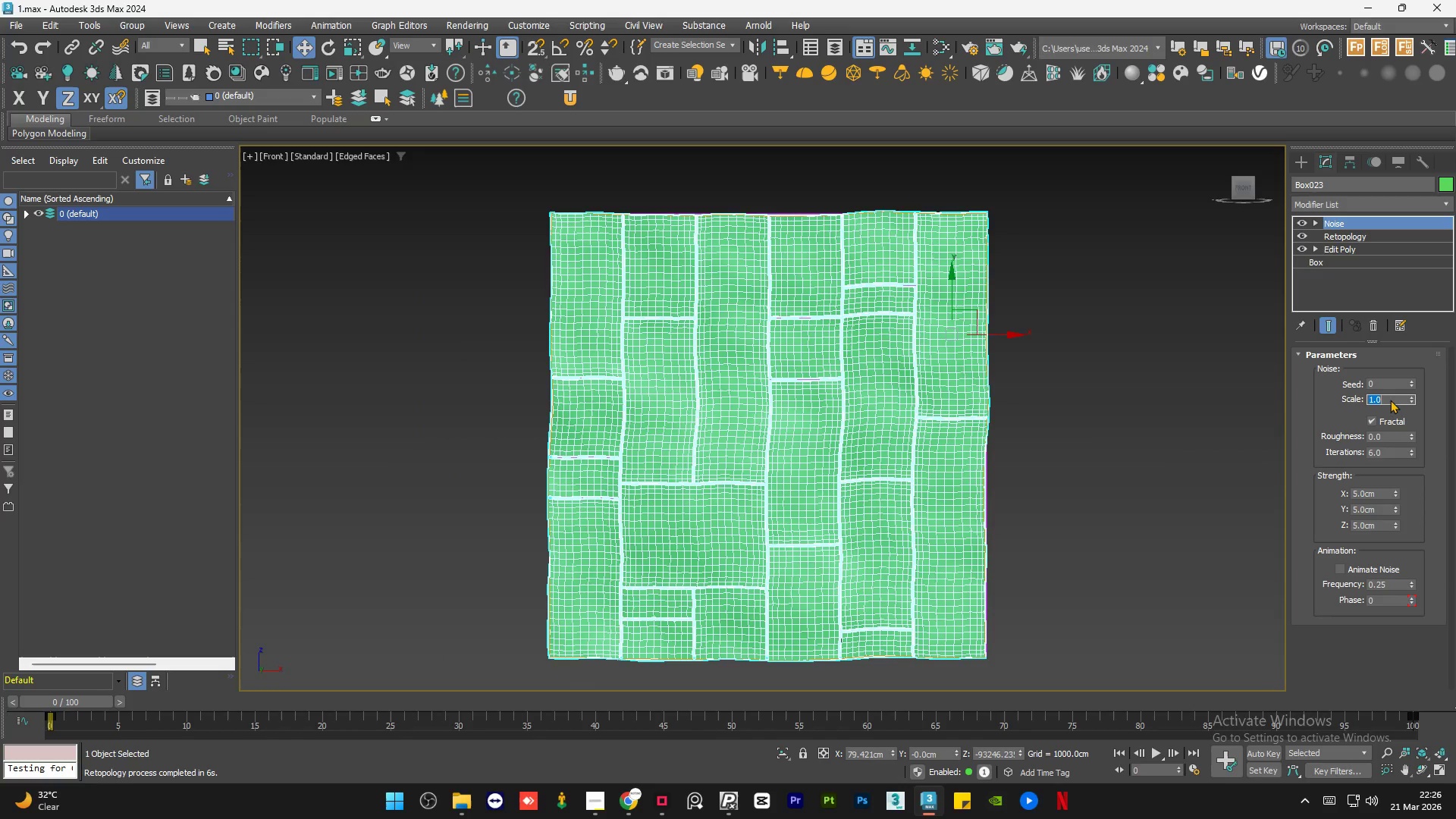 
key(Alt+AltLeft)
 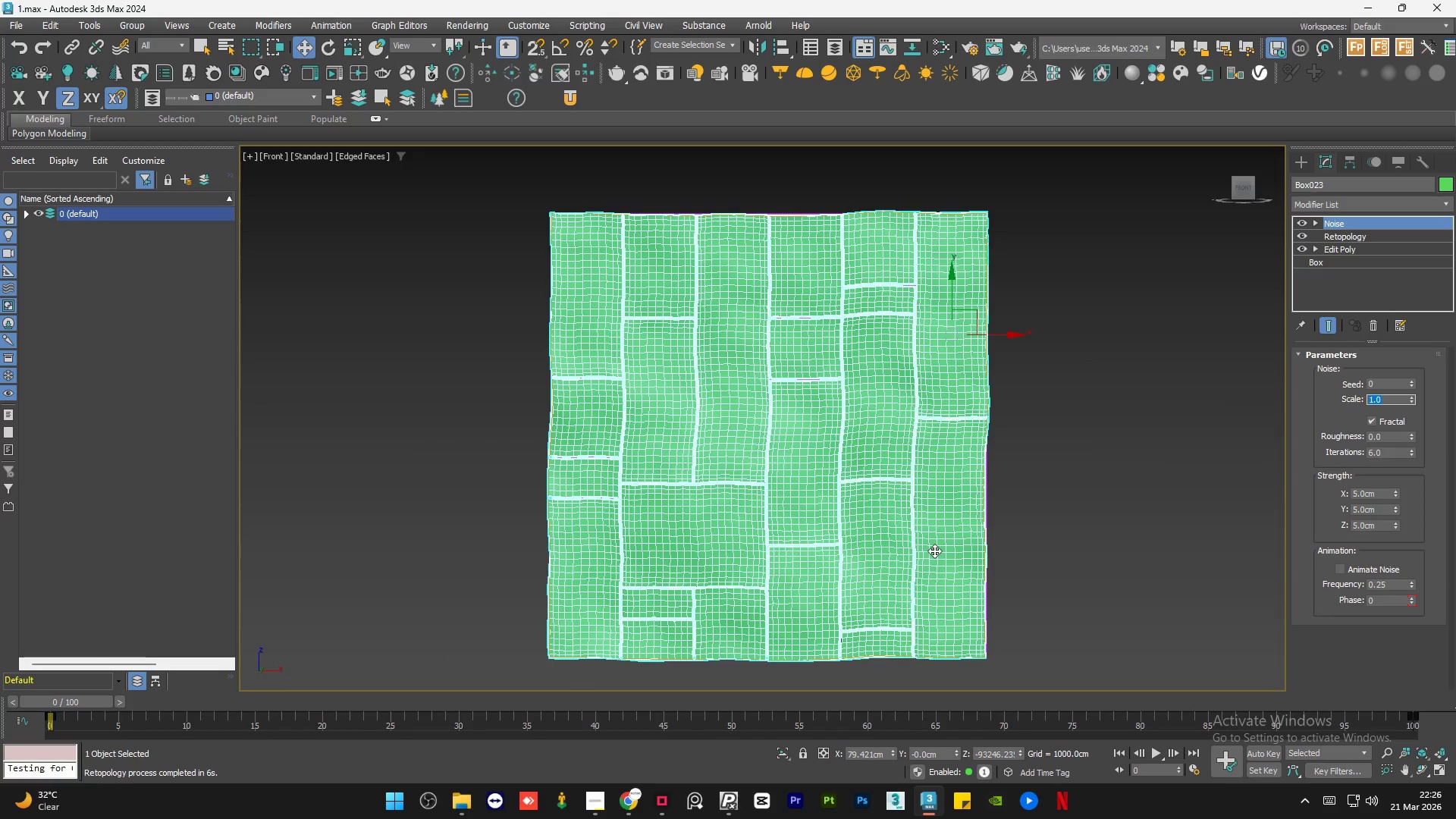 
key(F4)
 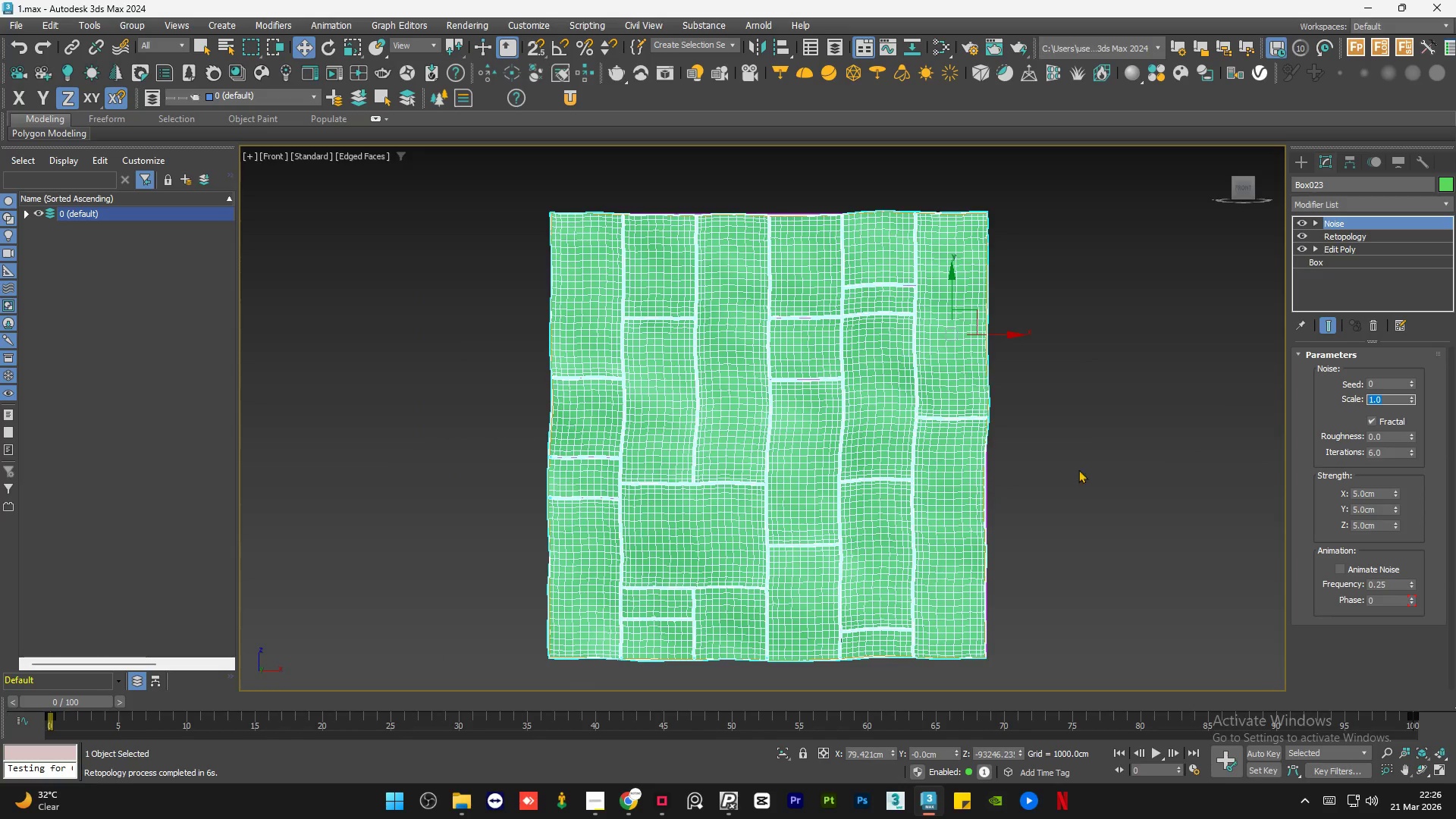 
left_click([1090, 466])
 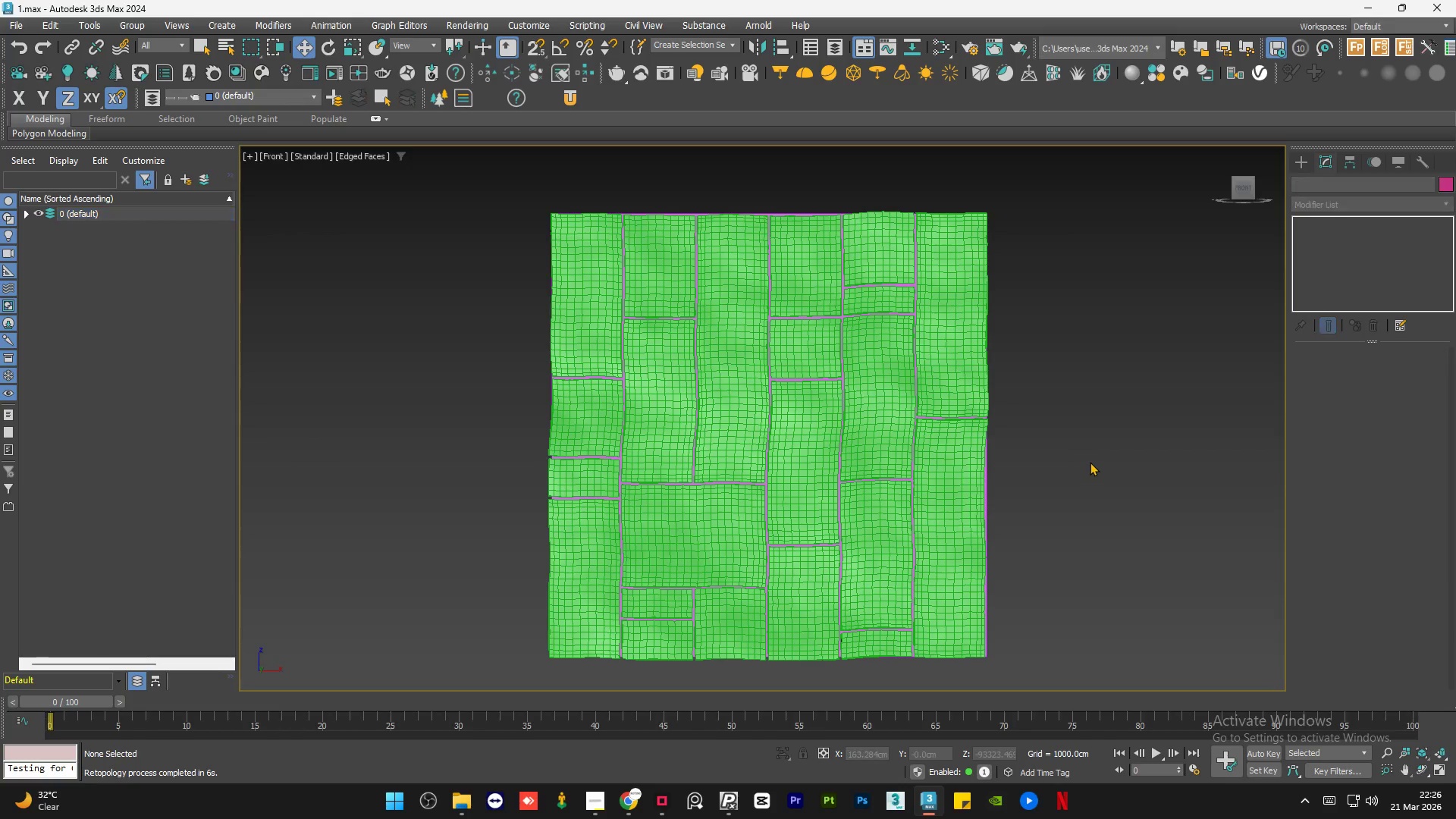 
key(F4)
 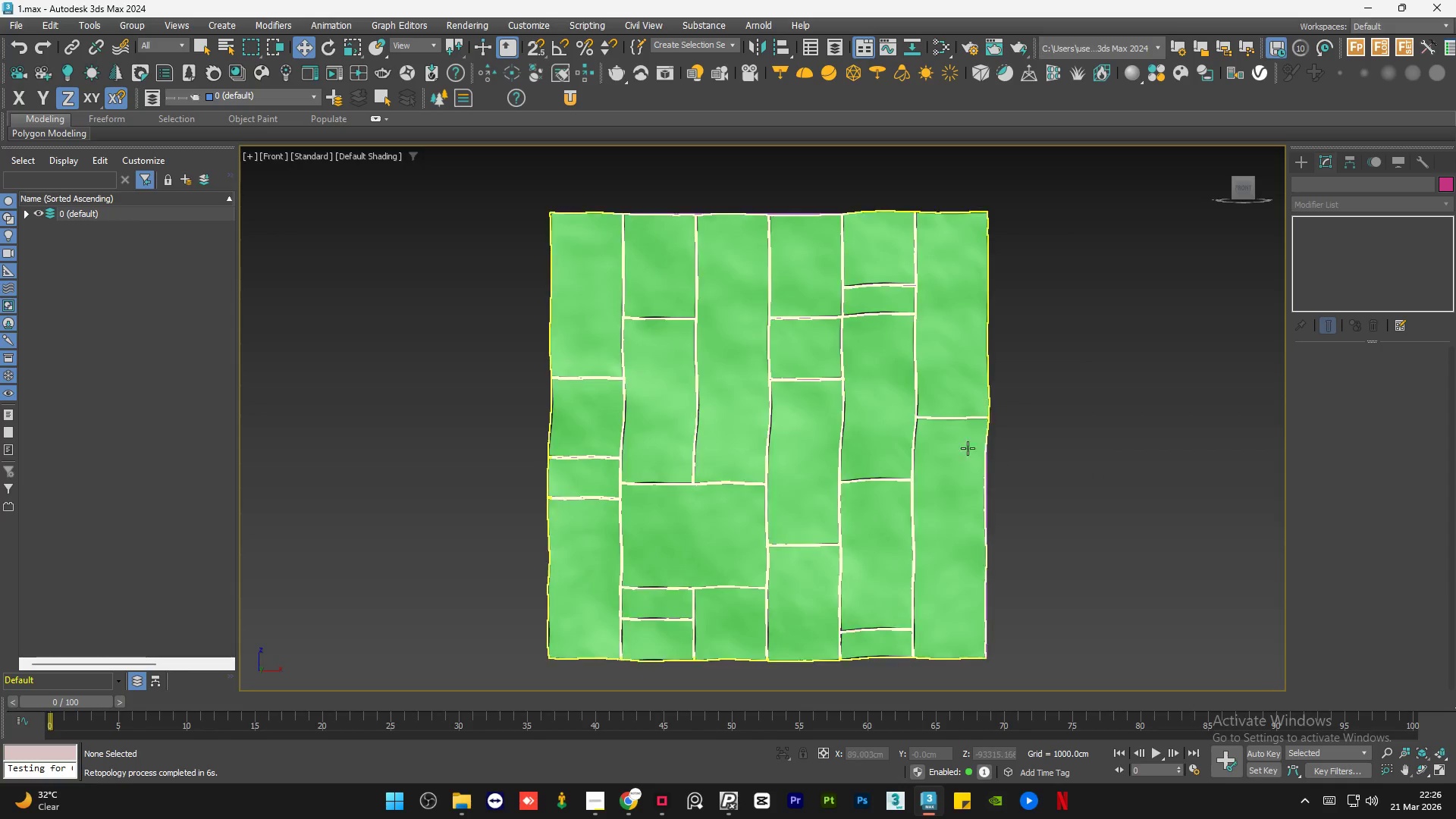 
hold_key(key=AltLeft, duration=0.62)
 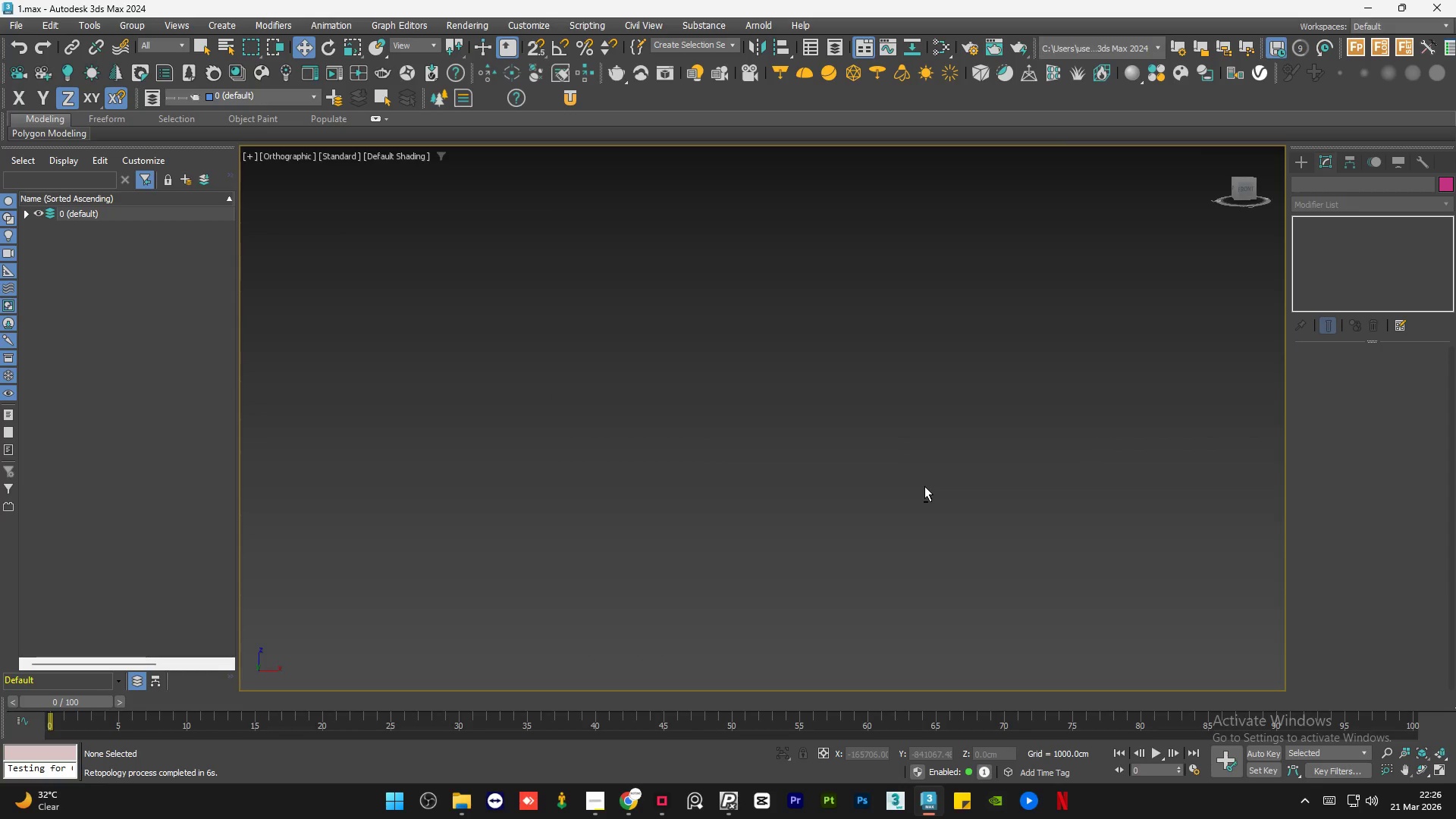 
key(Z)
 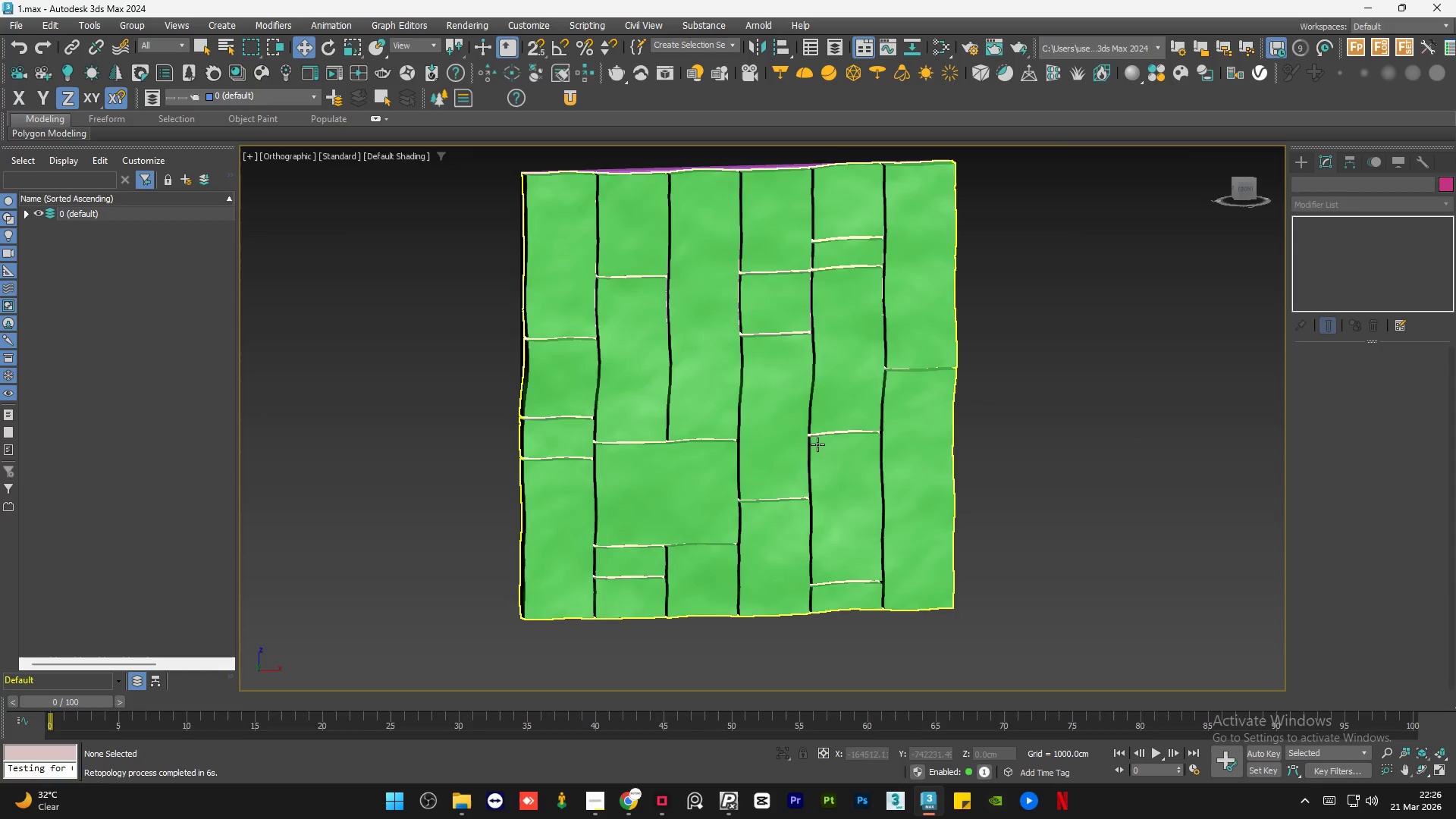 
hold_key(key=AltLeft, duration=0.47)
 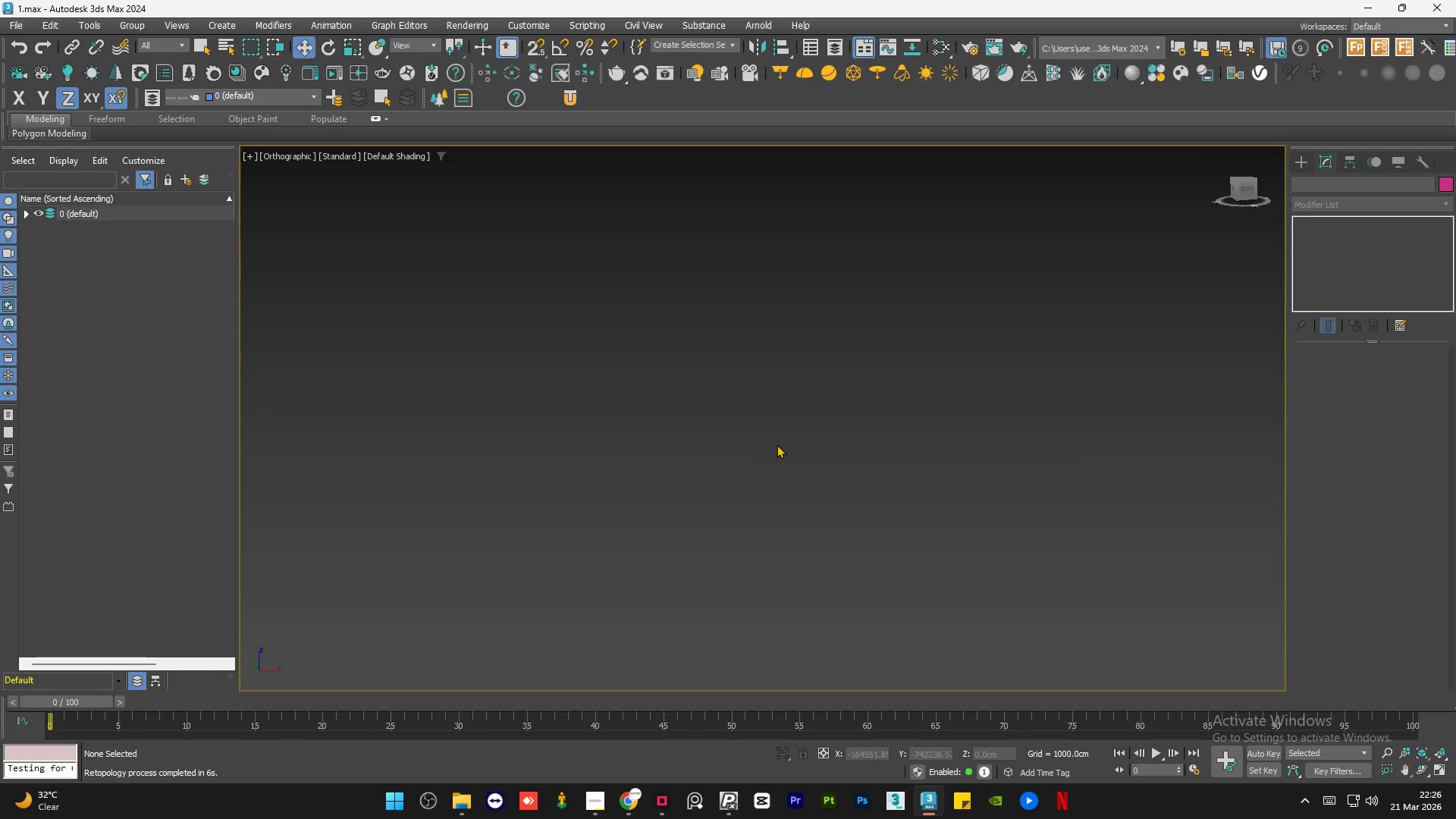 
scroll: coordinate [758, 433], scroll_direction: down, amount: 2.0
 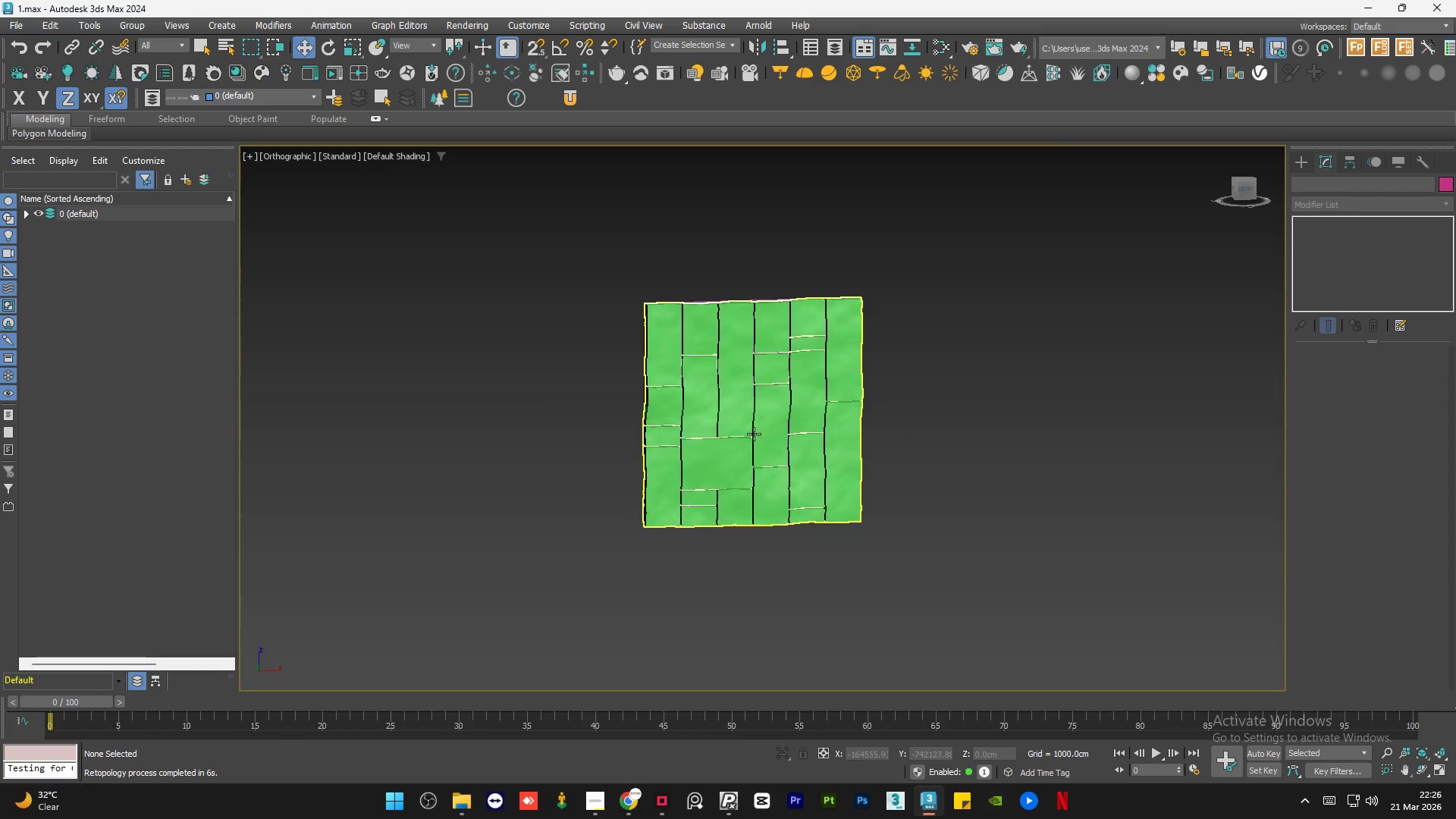 
key(Alt+Z)
 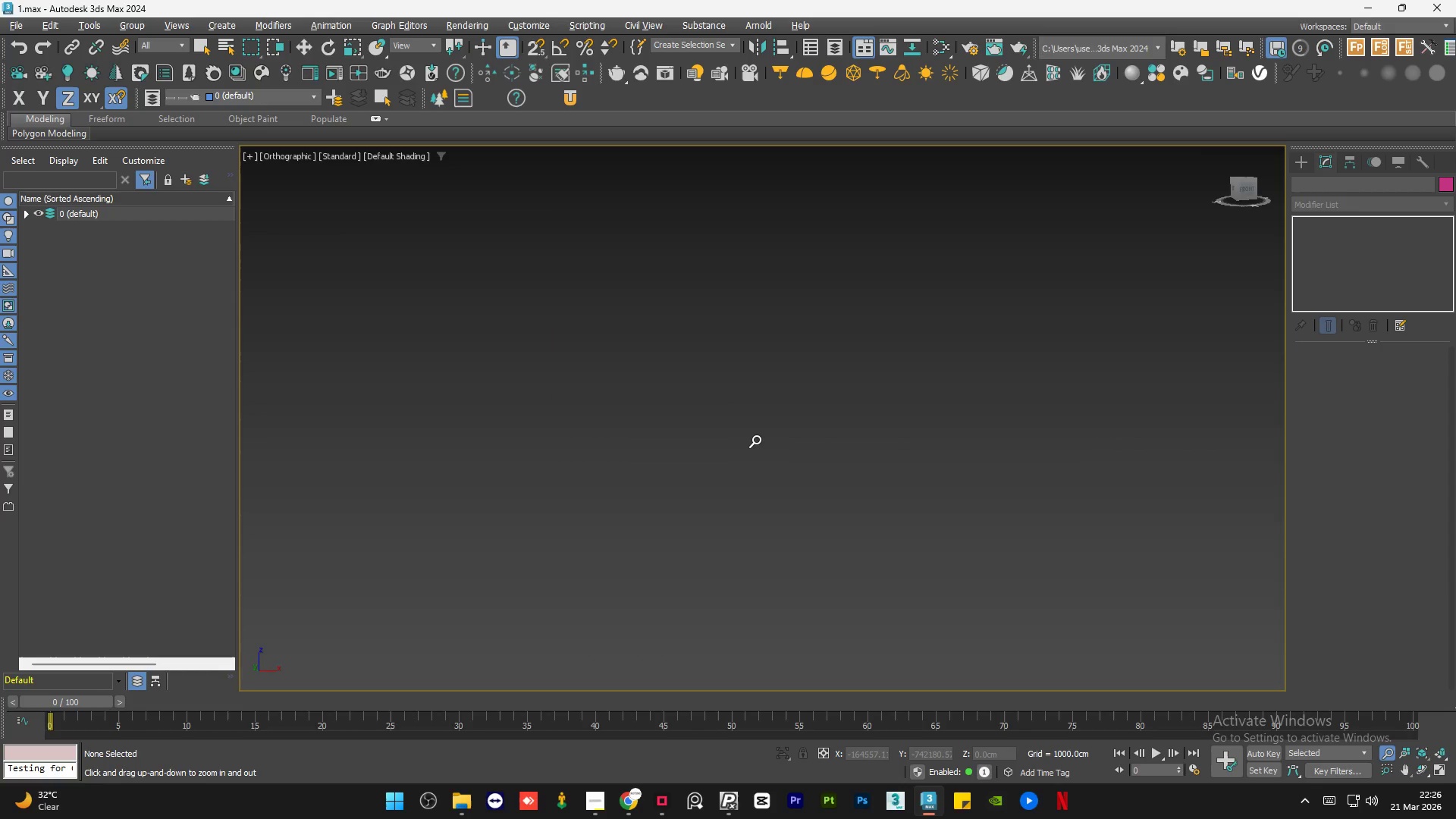 
key(Alt+AltLeft)
 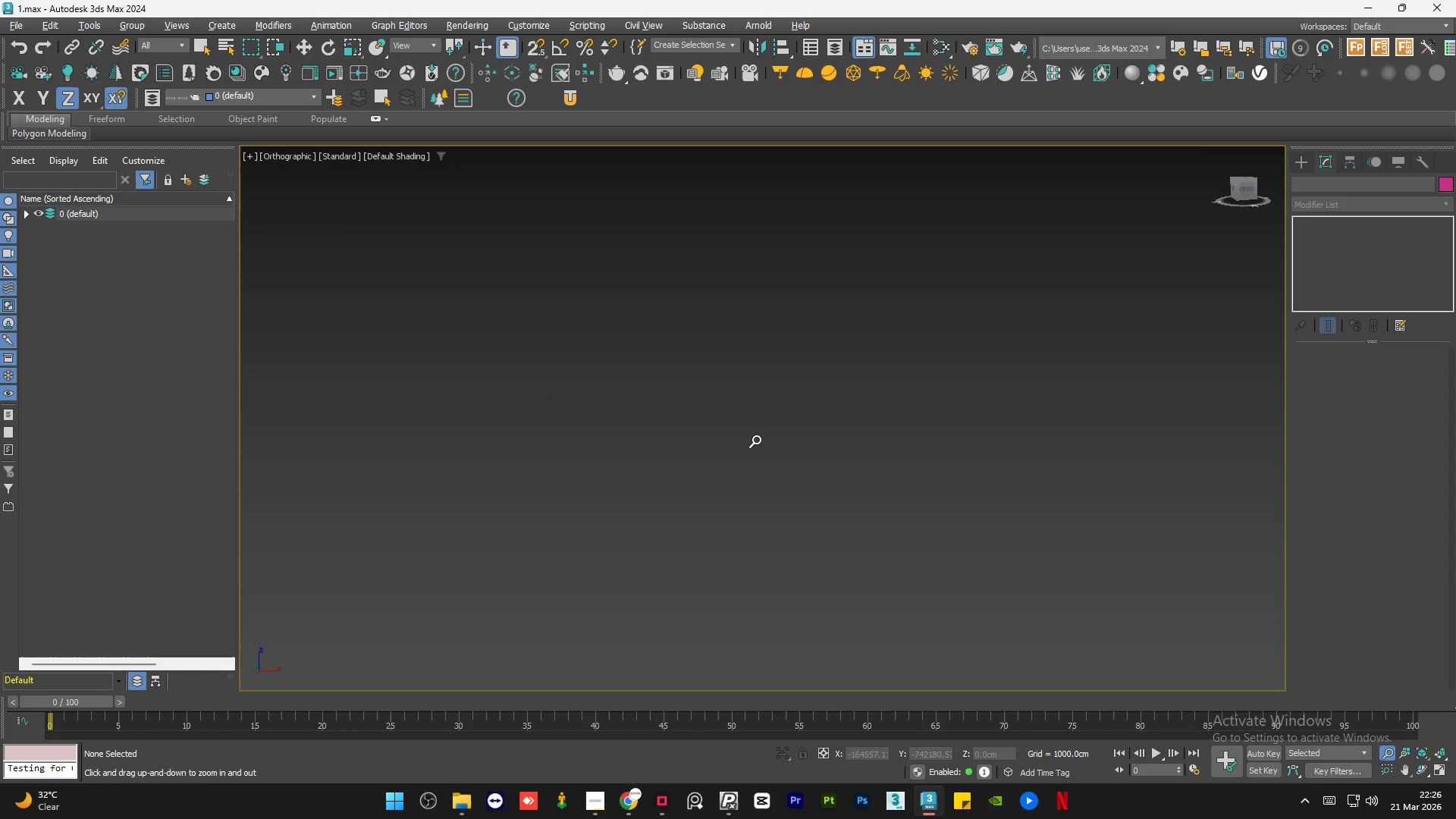 
key(Z)
 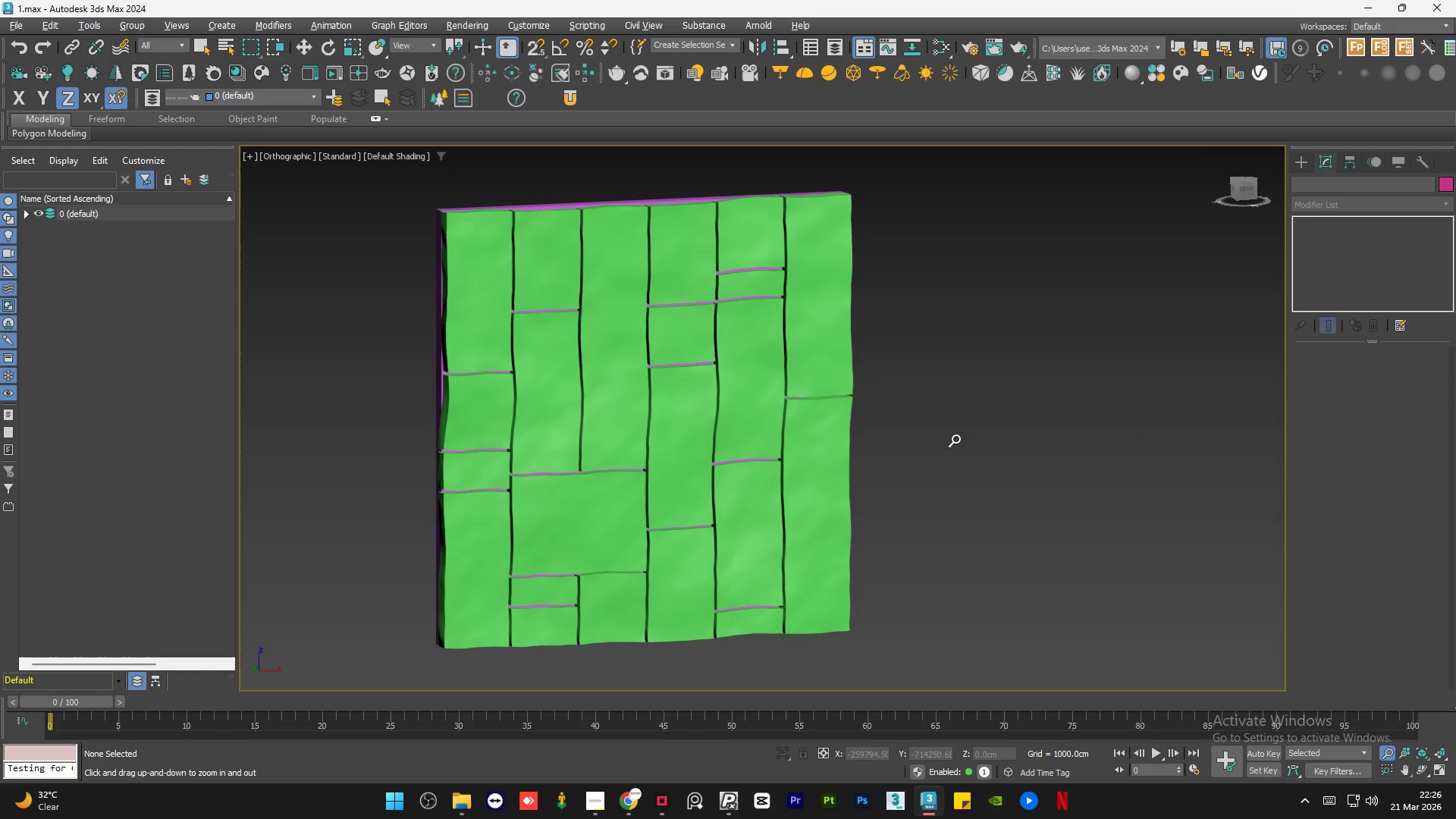 
key(Q)
 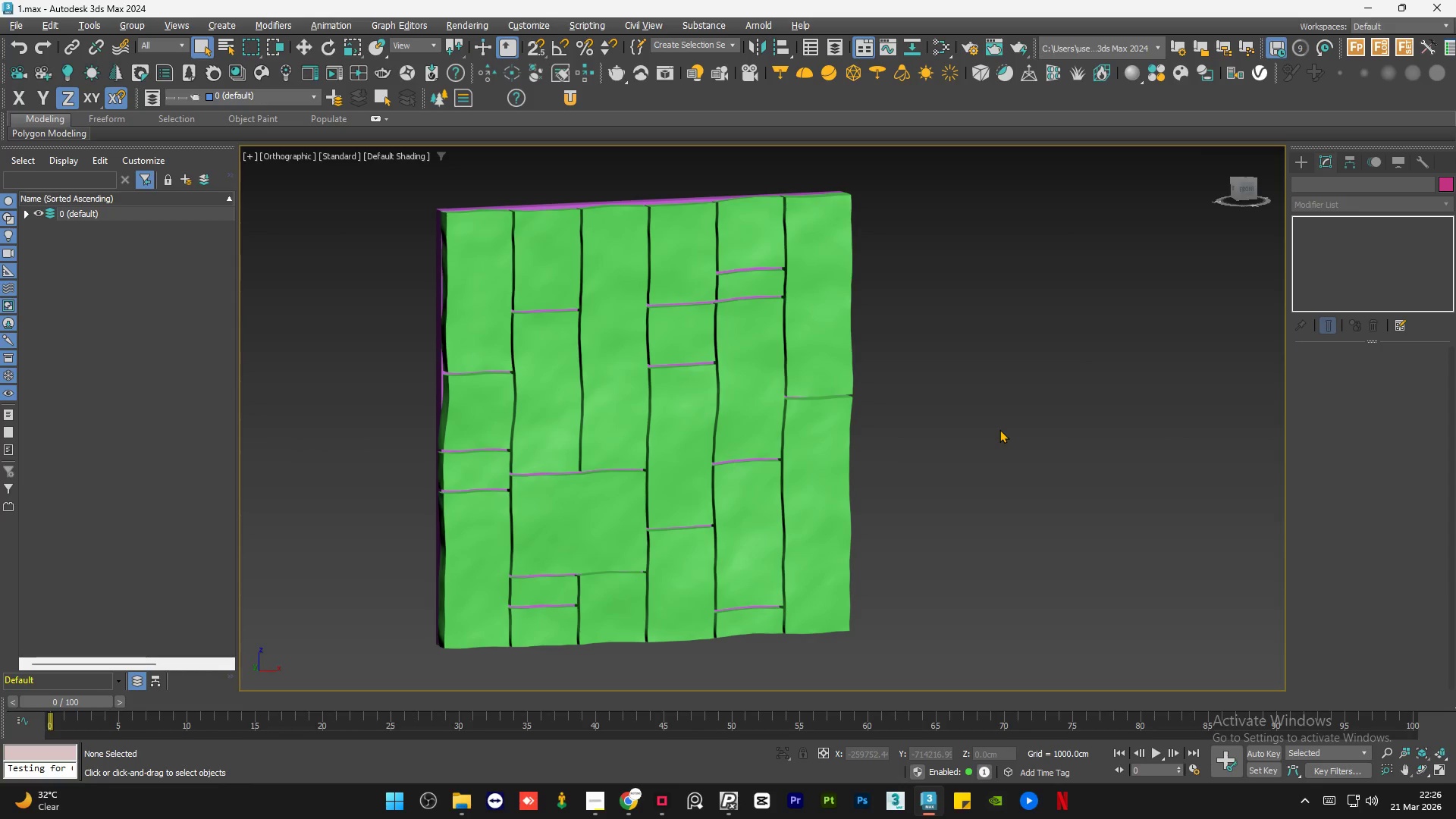 
left_click([999, 429])
 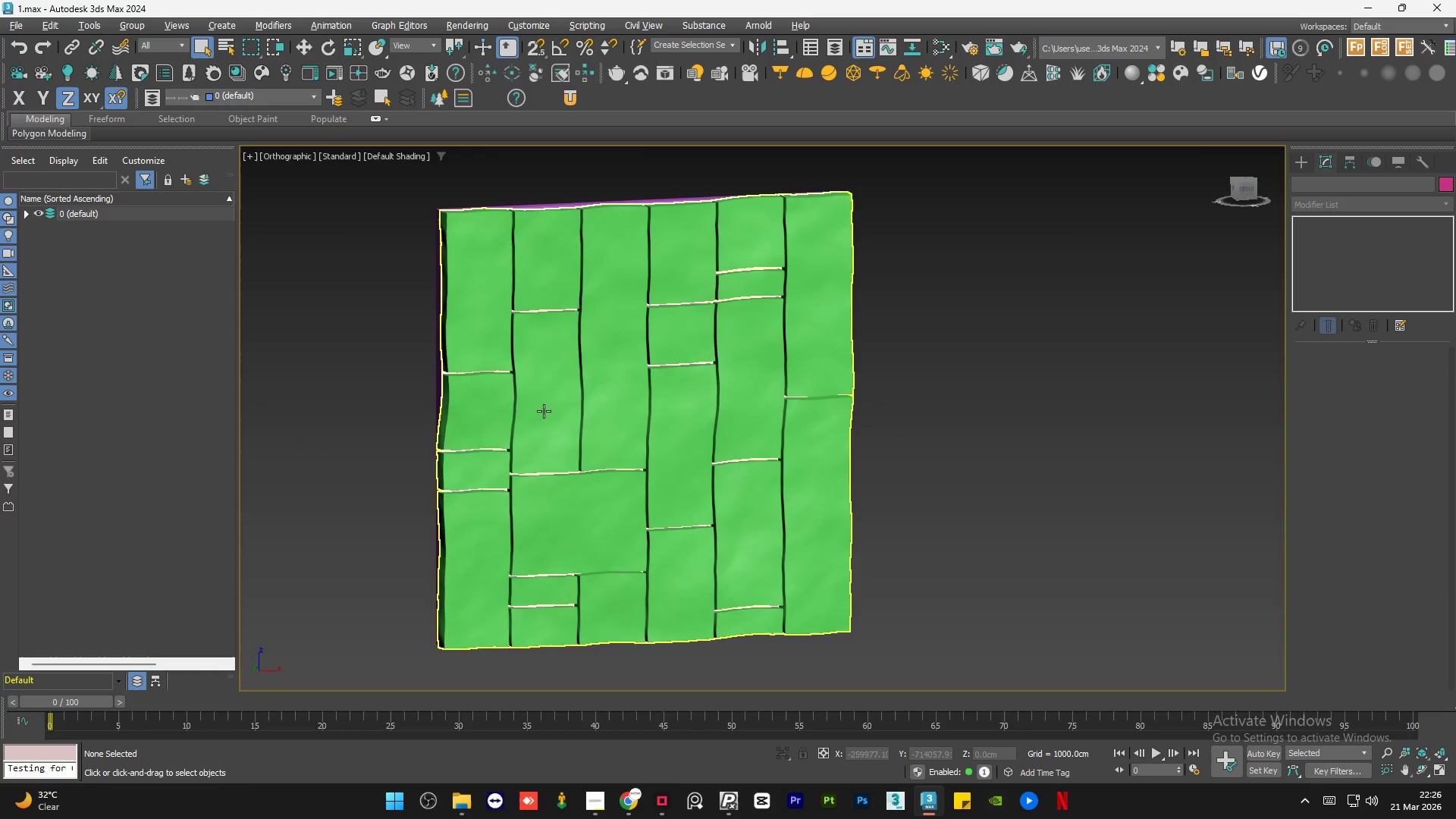 
hold_key(key=AltLeft, duration=0.52)
 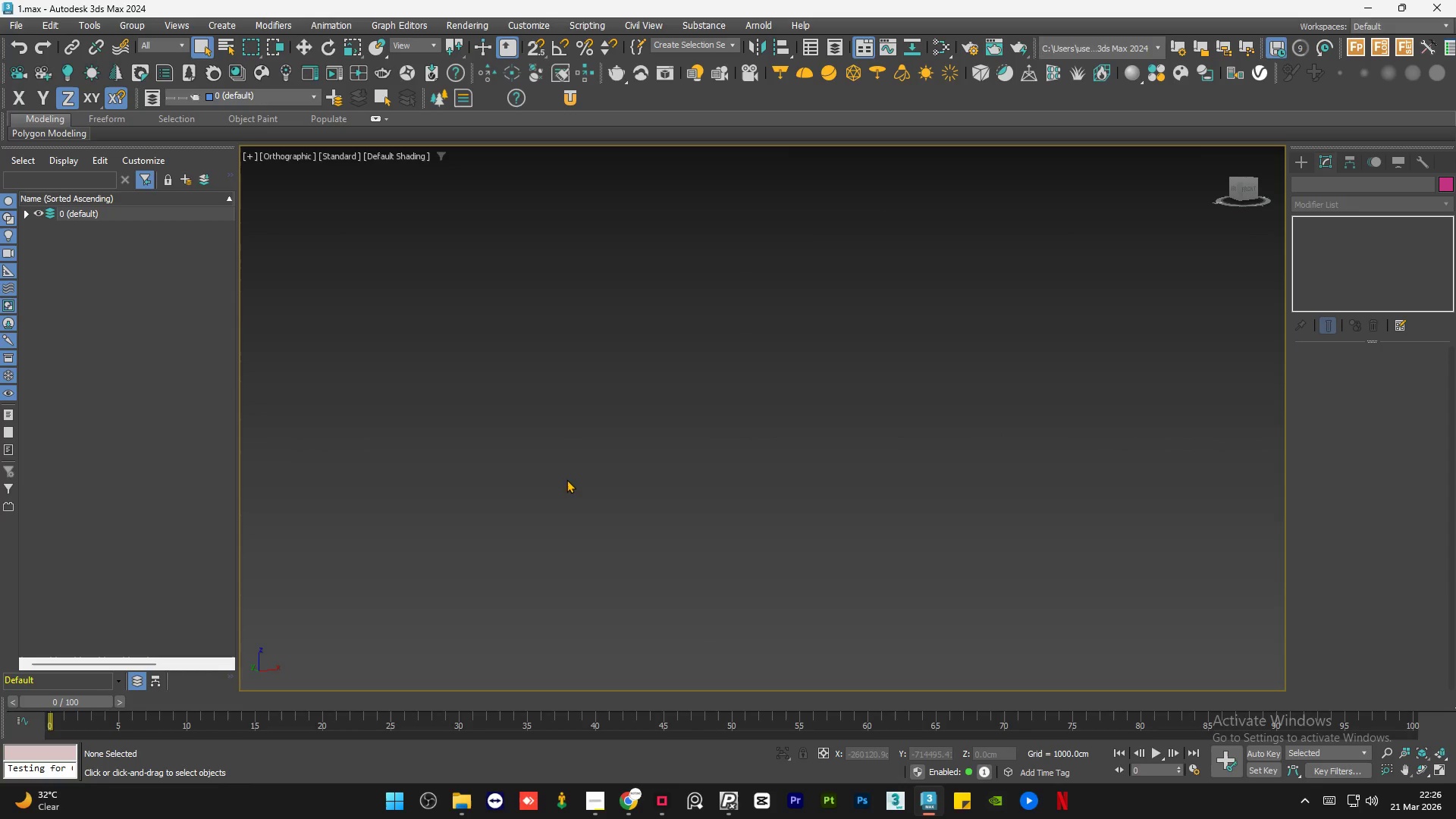 
scroll: coordinate [507, 416], scroll_direction: down, amount: 1.0
 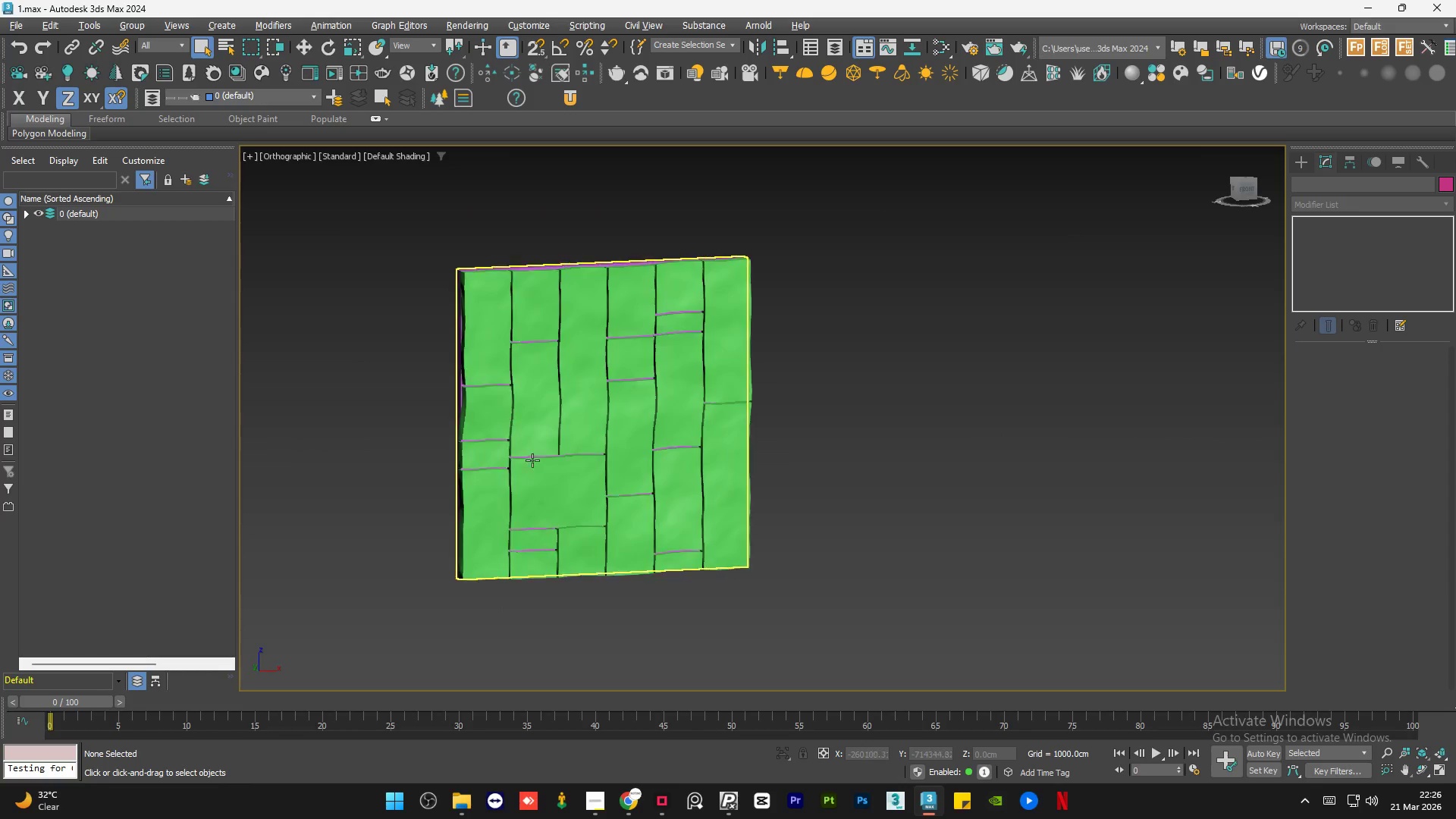 
key(Z)
 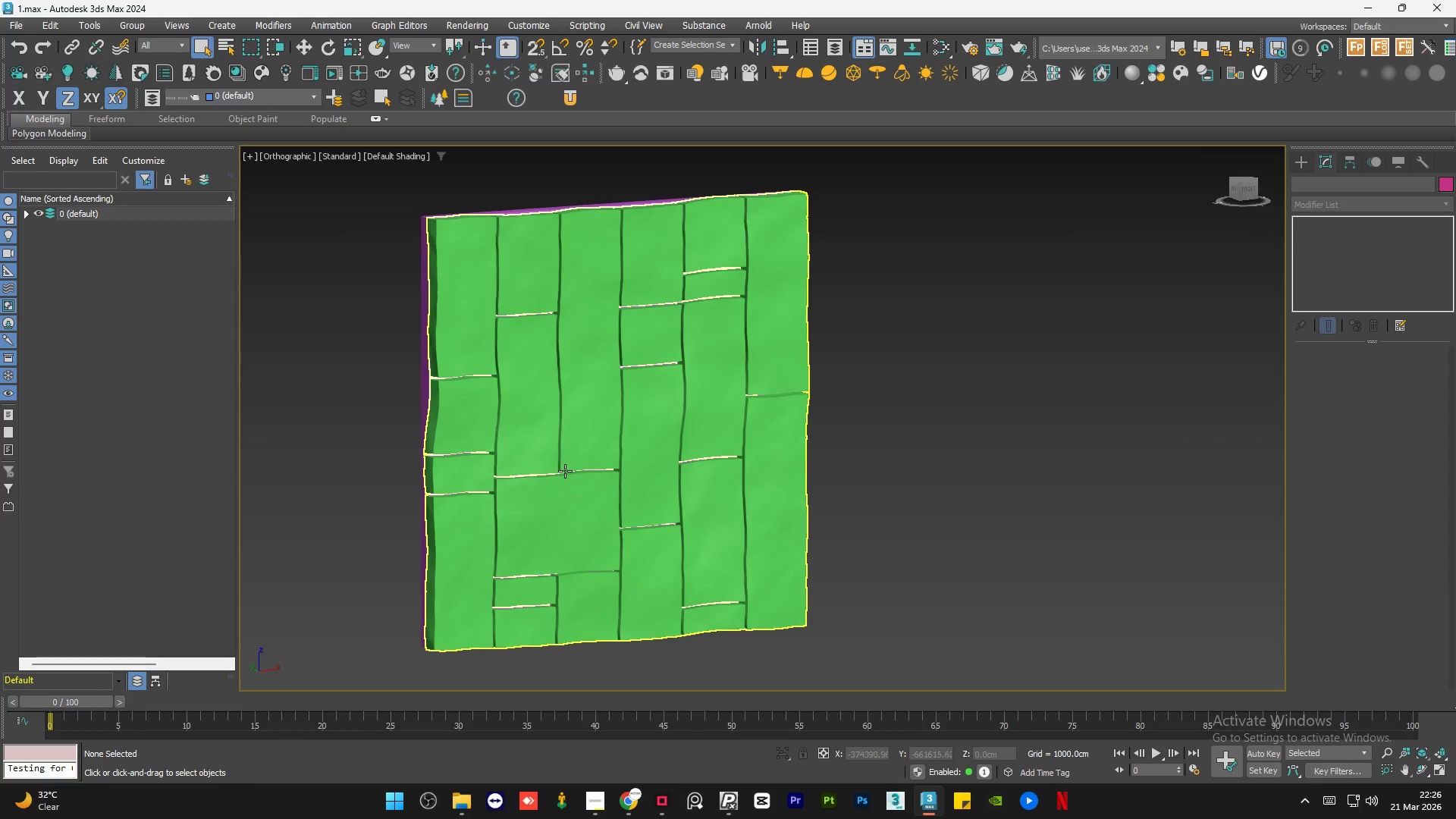 
hold_key(key=AltLeft, duration=0.55)
 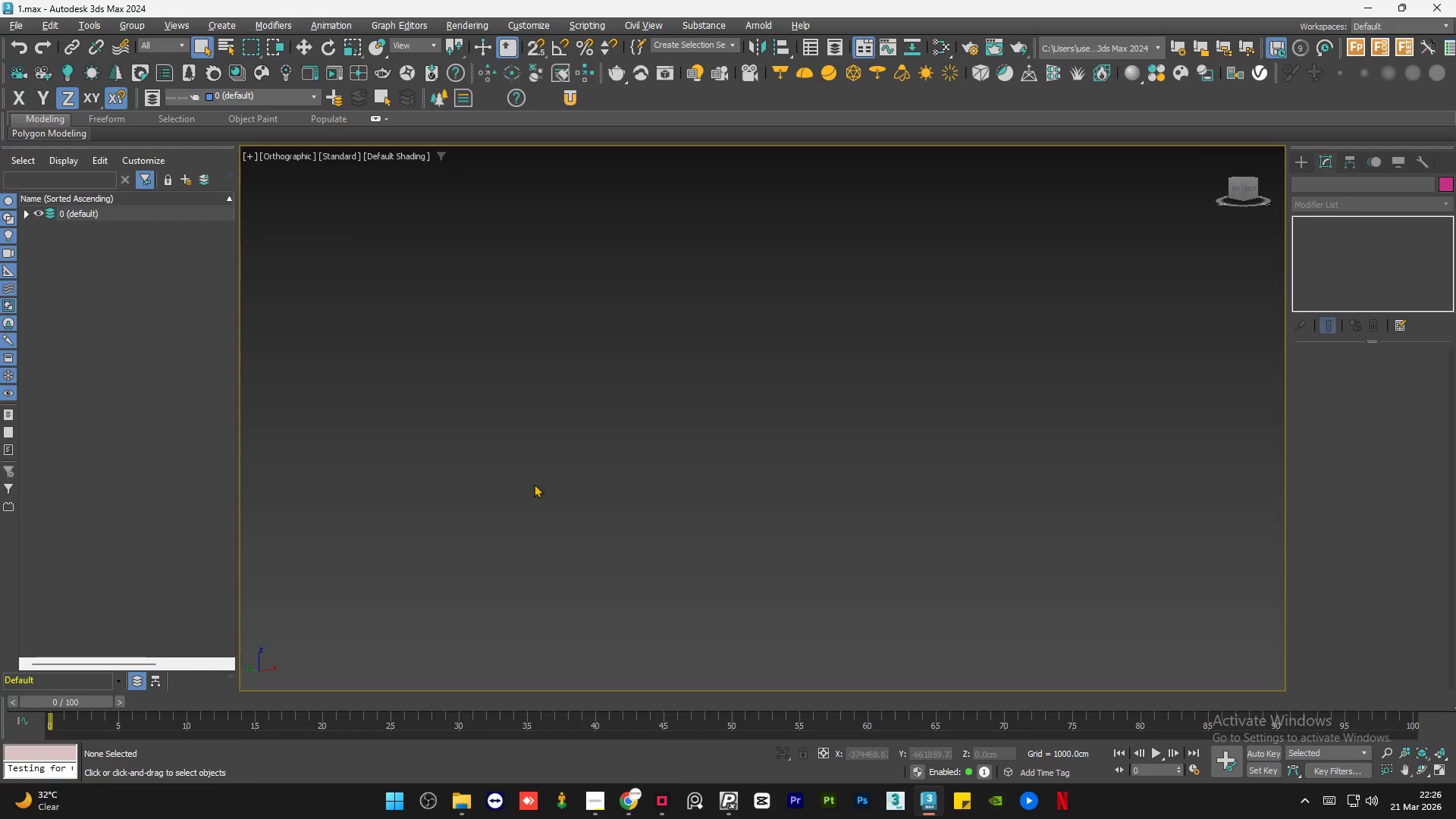 
scroll: coordinate [450, 463], scroll_direction: down, amount: 3.0
 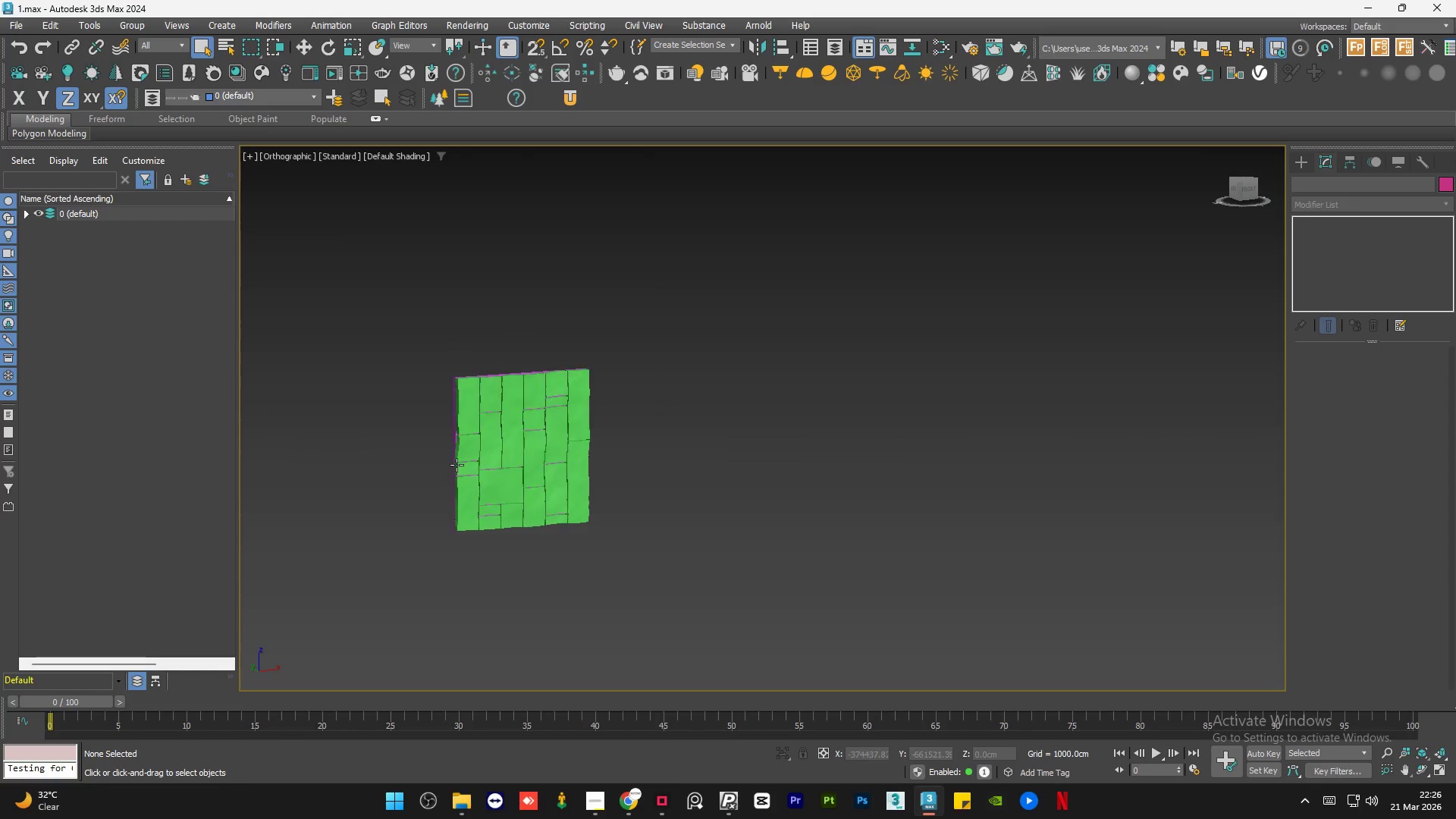 
key(Z)
 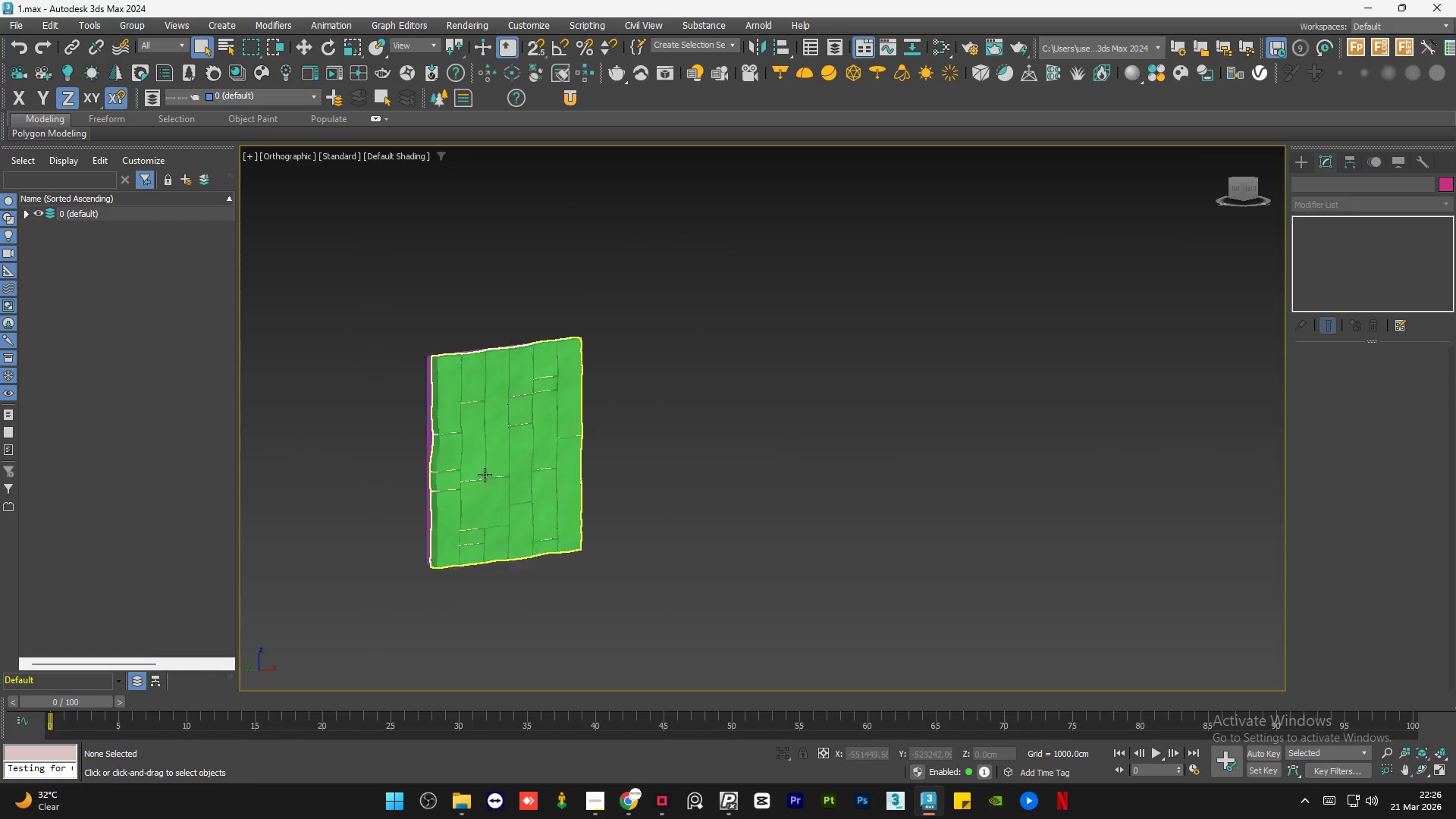 
hold_key(key=AltLeft, duration=0.47)
 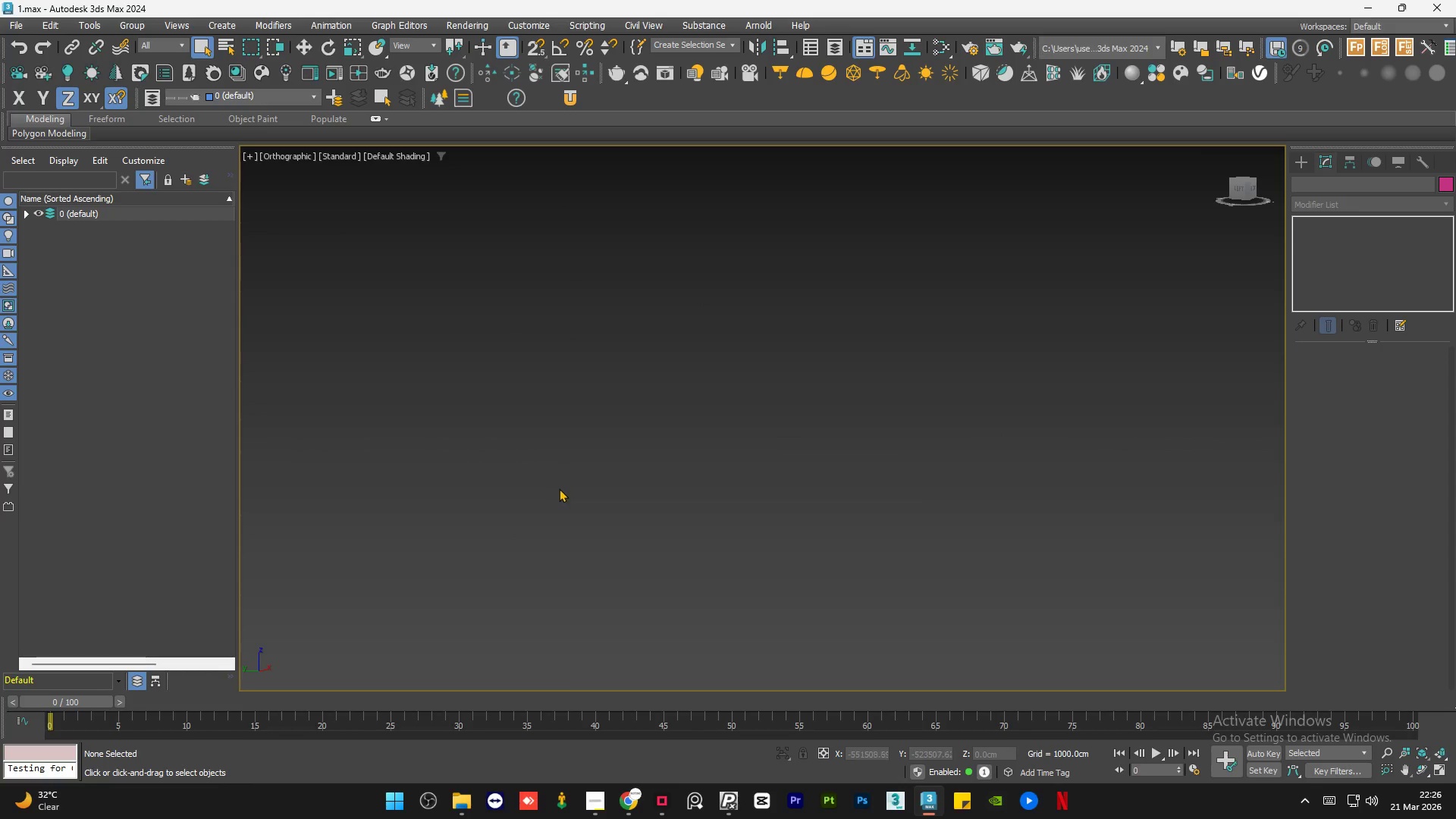 
scroll: coordinate [485, 475], scroll_direction: down, amount: 2.0
 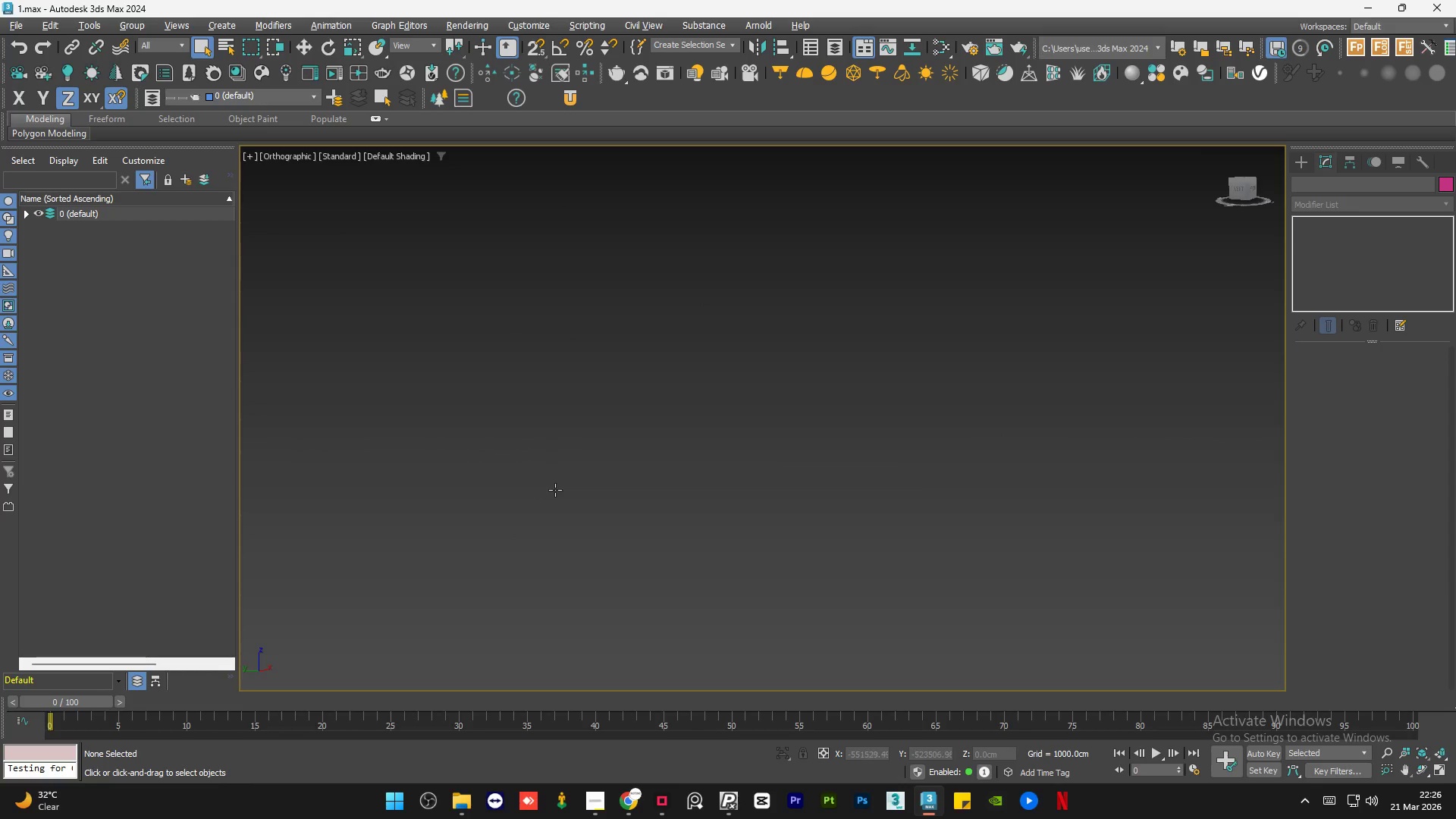 
type(zz)
 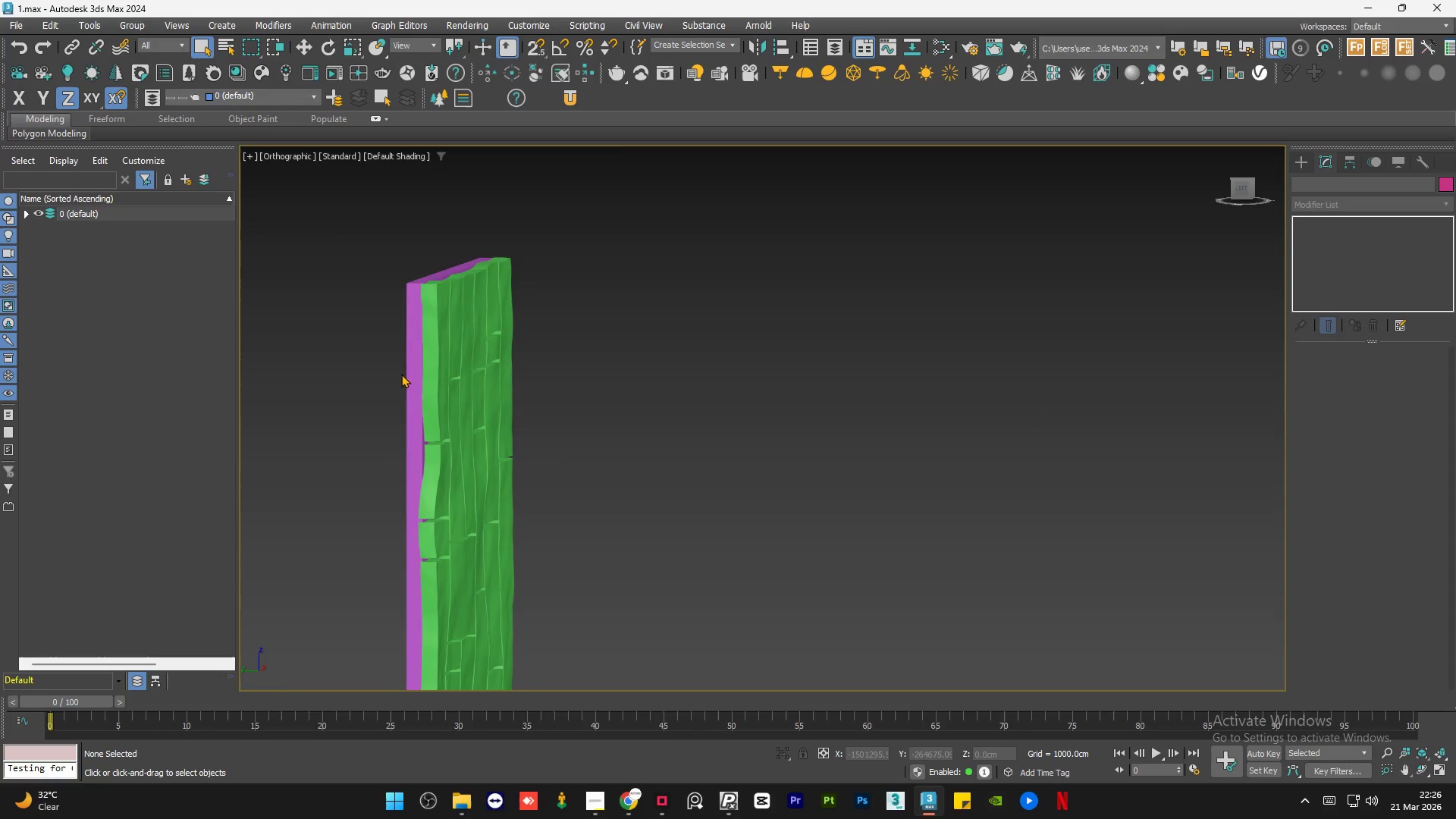 
hold_key(key=AltLeft, duration=0.44)
scroll: coordinate [463, 428], scroll_direction: down, amount: 2.0
 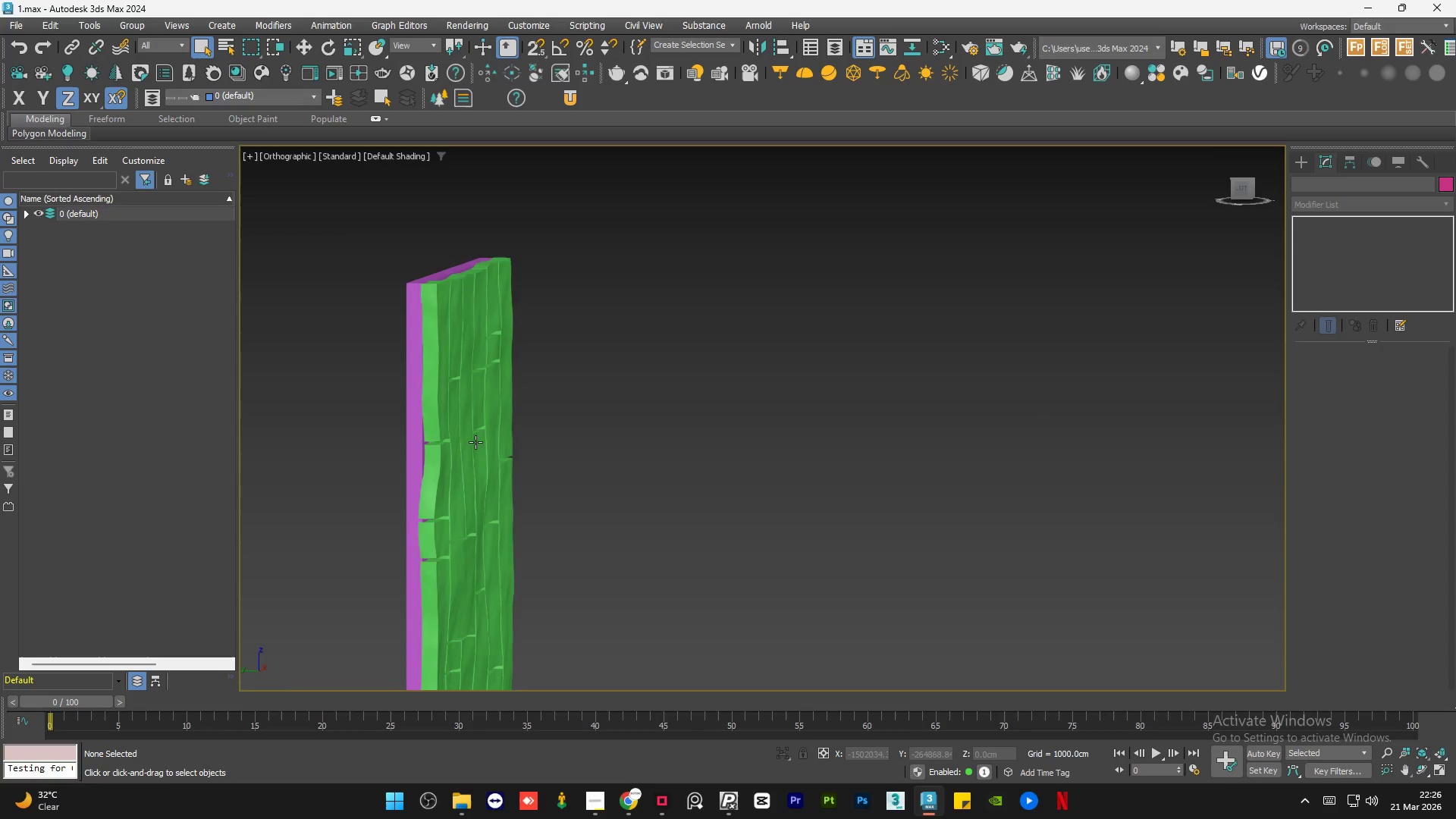 
scroll: coordinate [555, 454], scroll_direction: up, amount: 6.0
 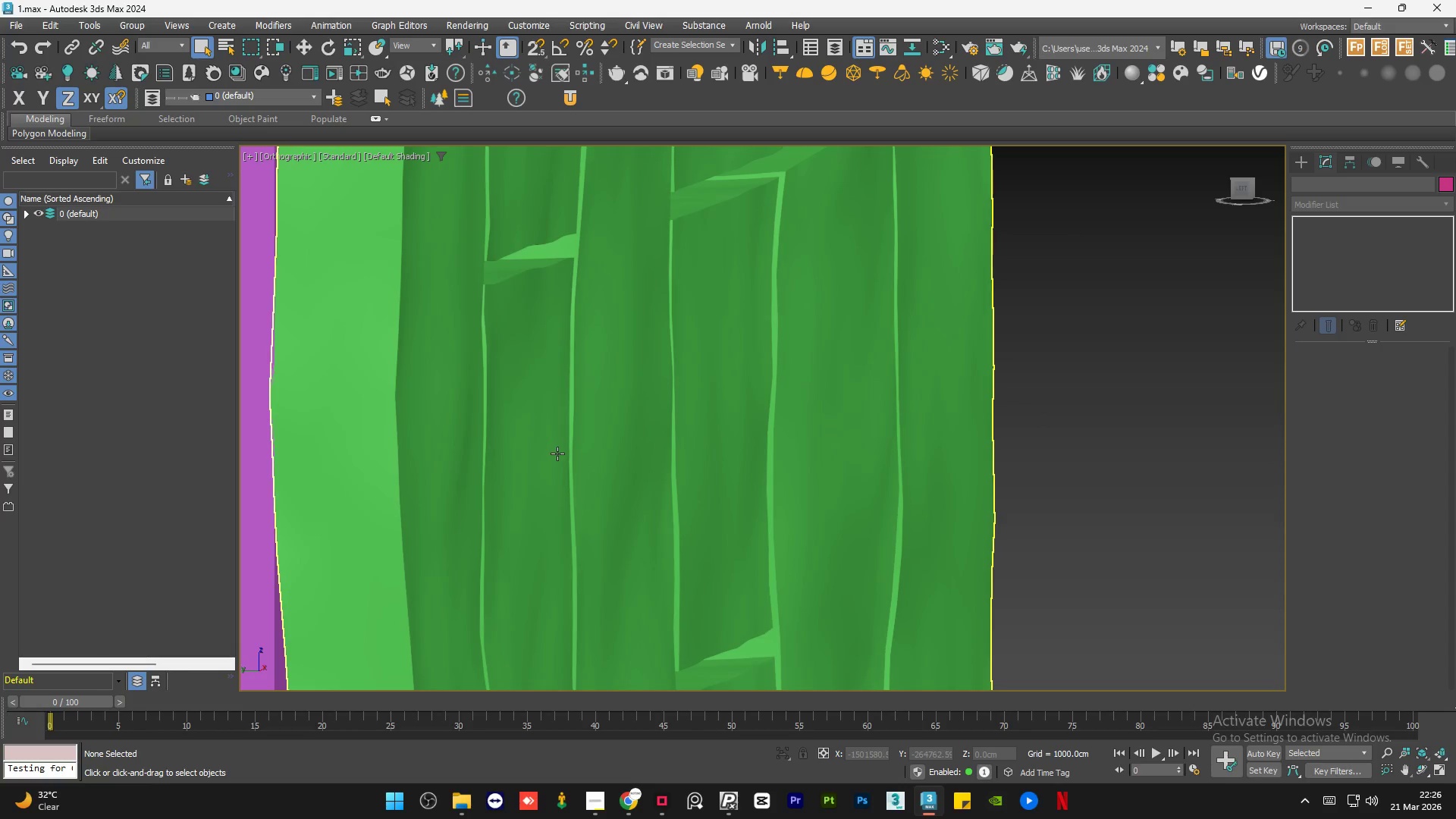 
left_click([557, 453])
 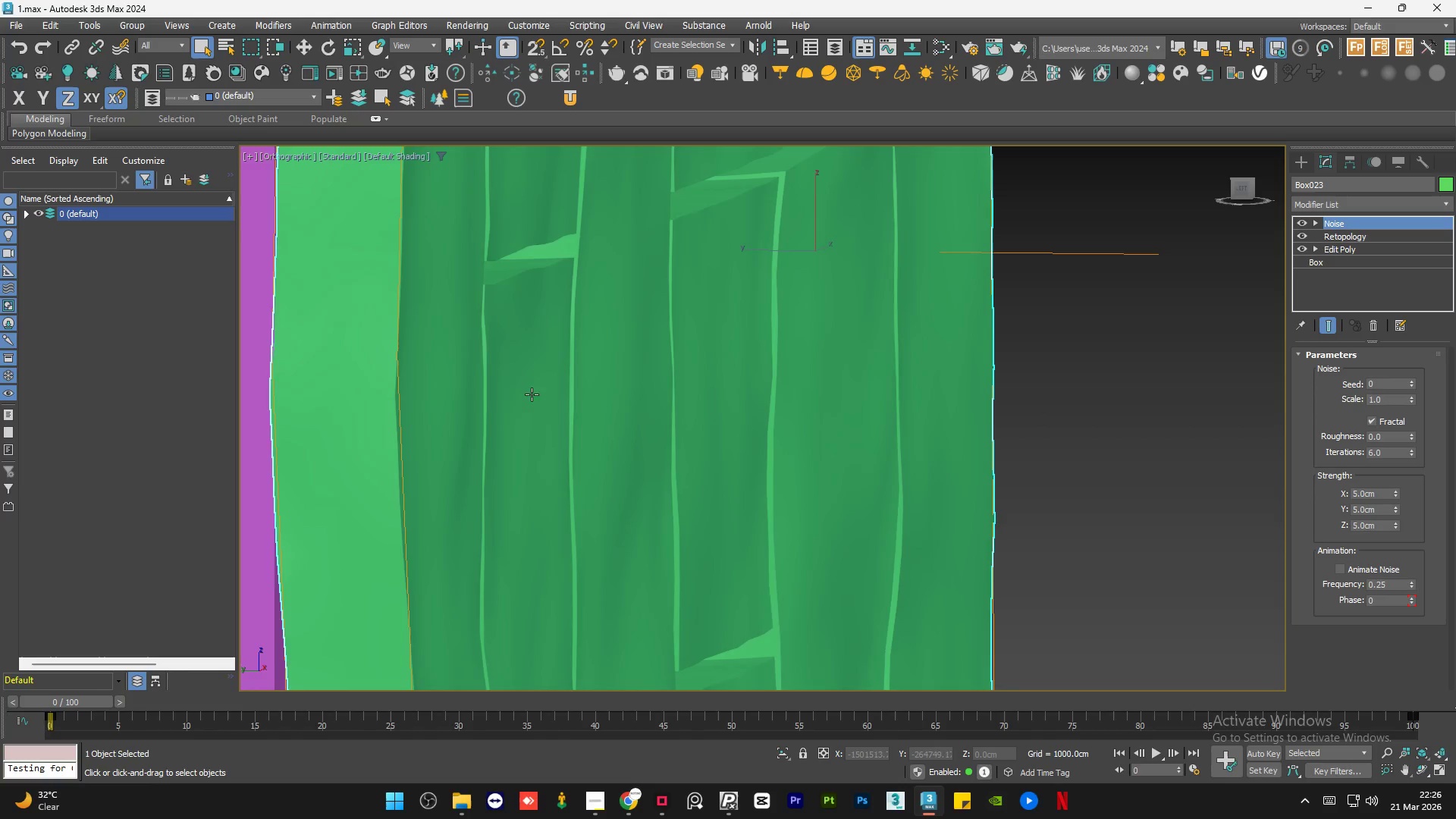 
scroll: coordinate [515, 376], scroll_direction: down, amount: 4.0
 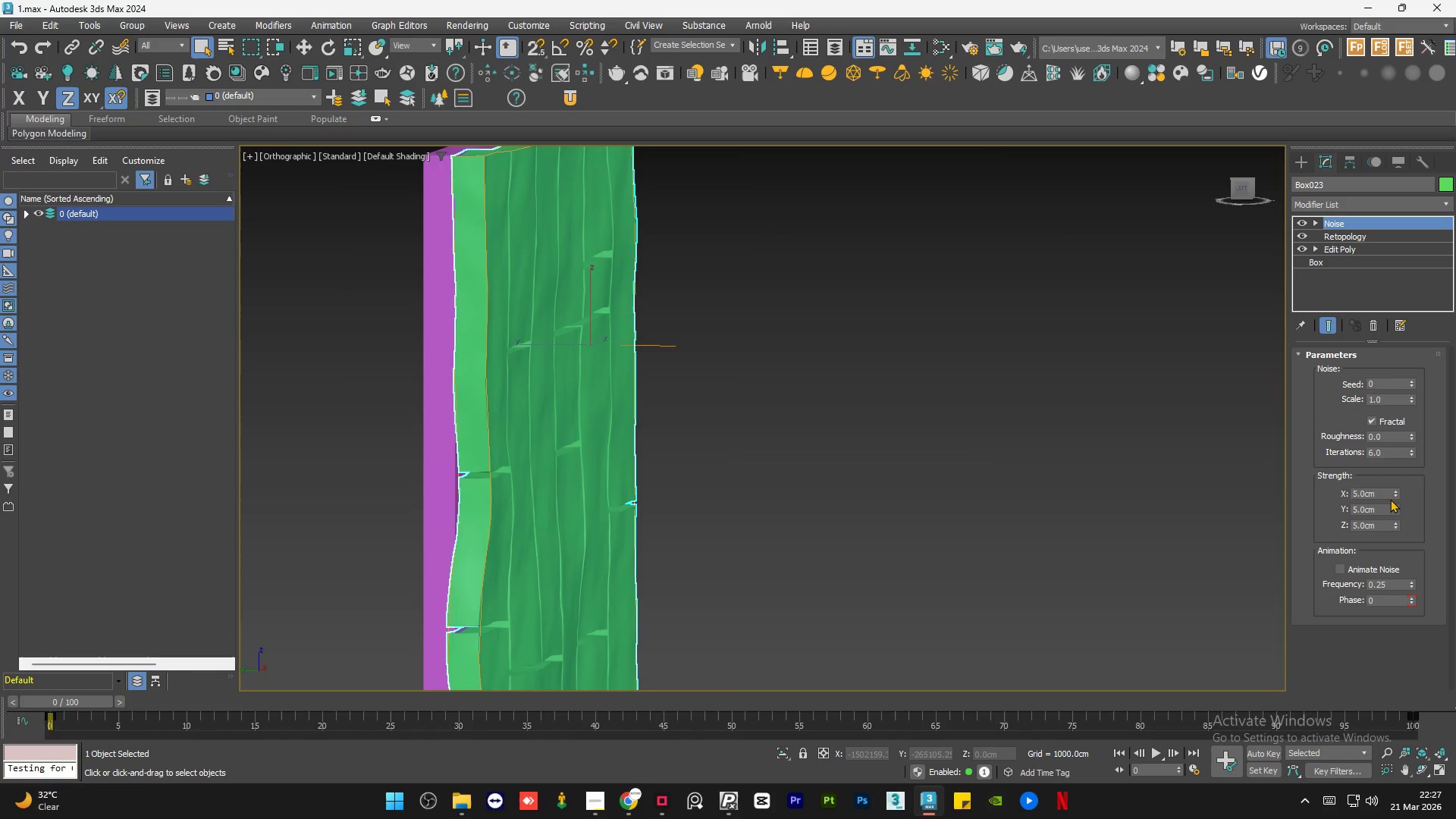 
double_click([1386, 494])
 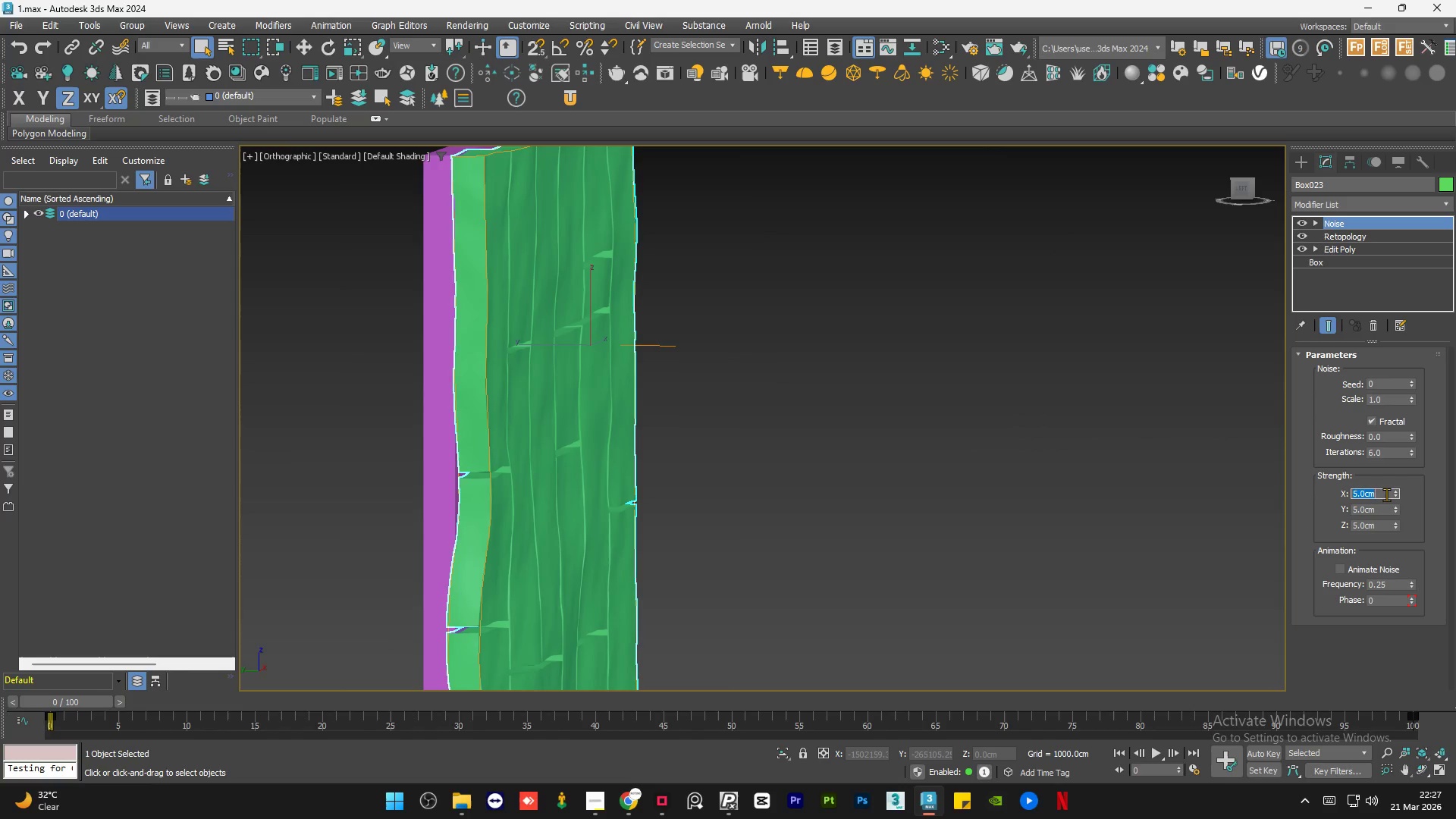 
key(Numpad1)
 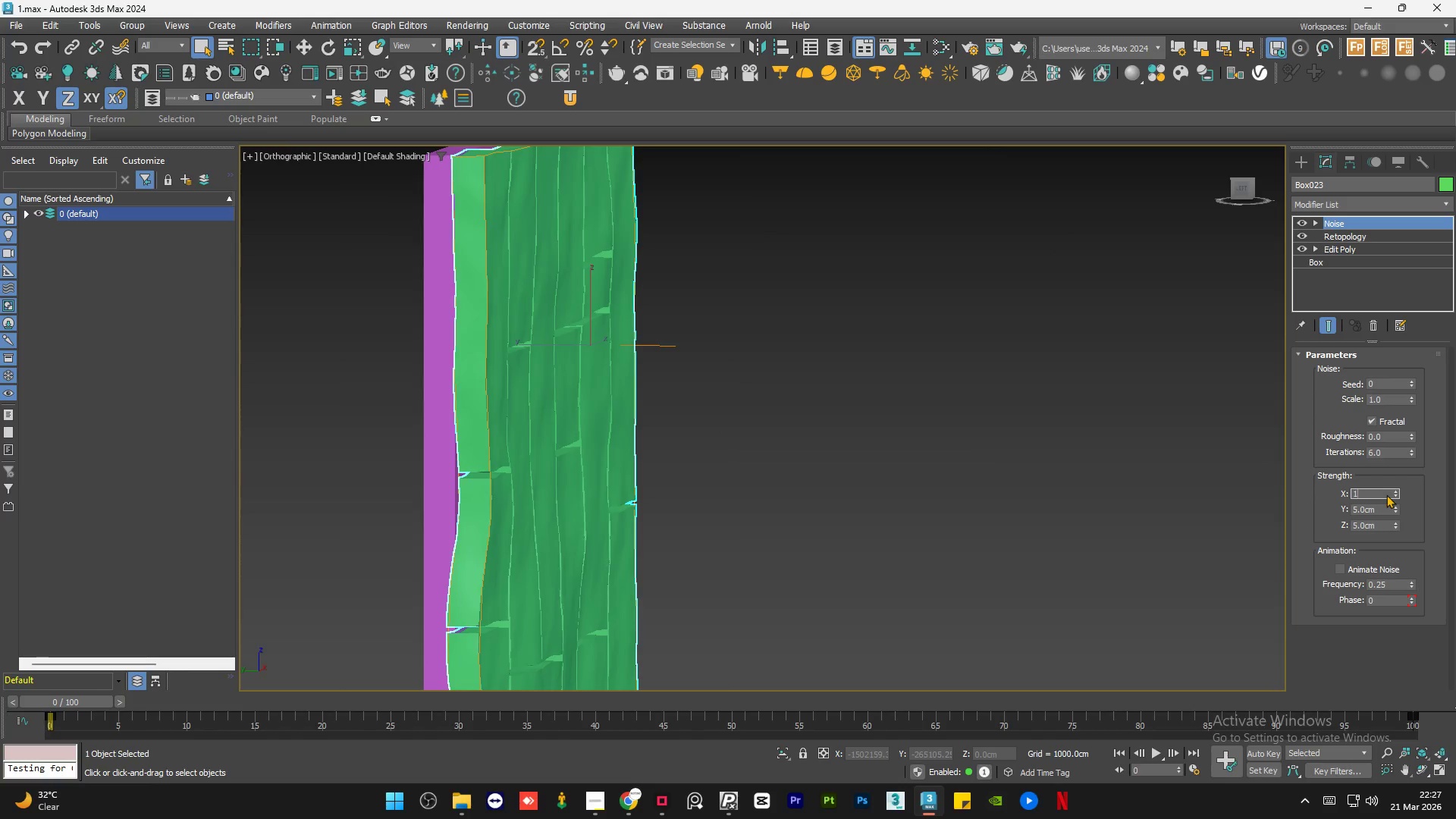 
key(Numpad0)
 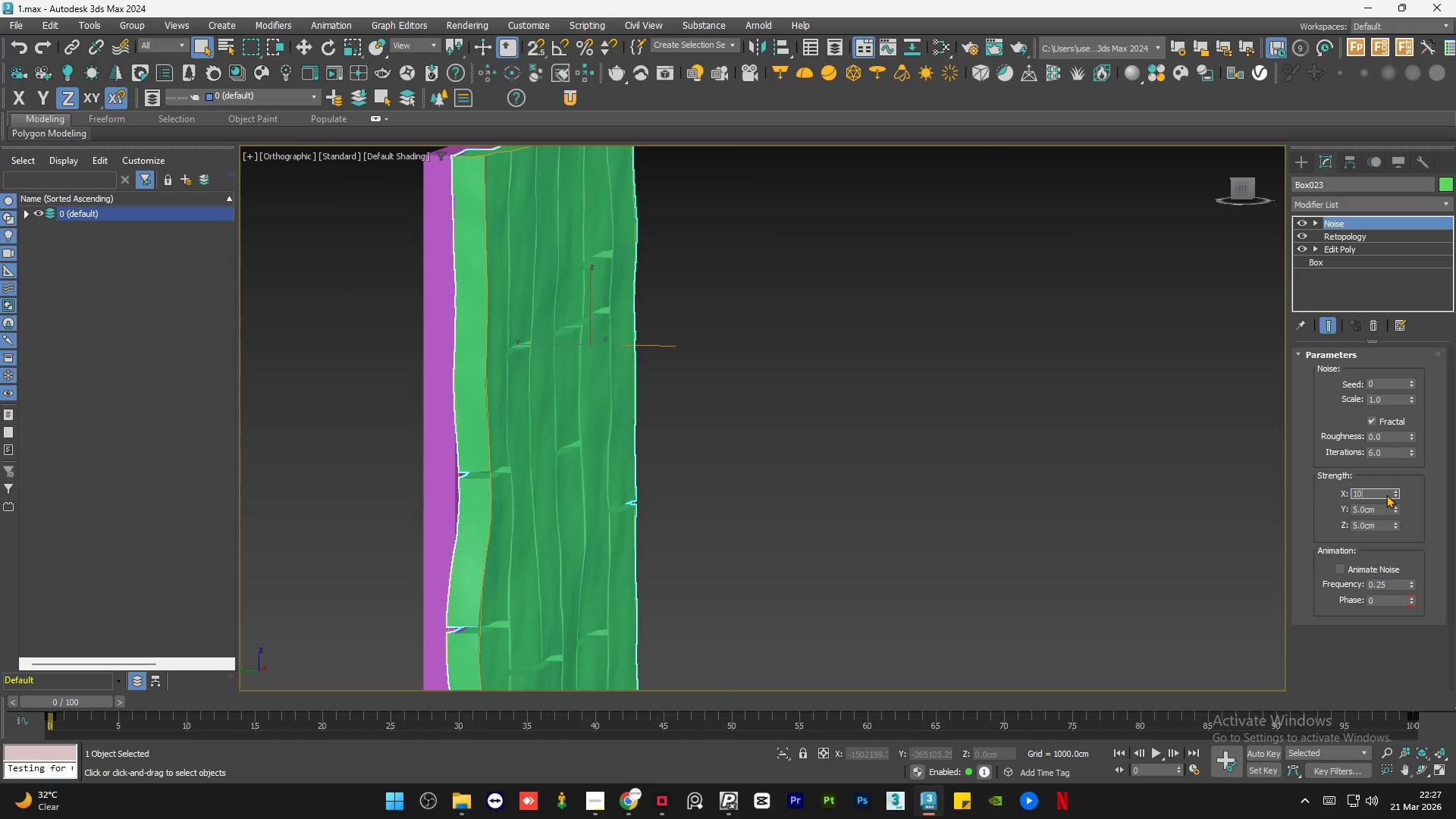 
key(NumpadEnter)
 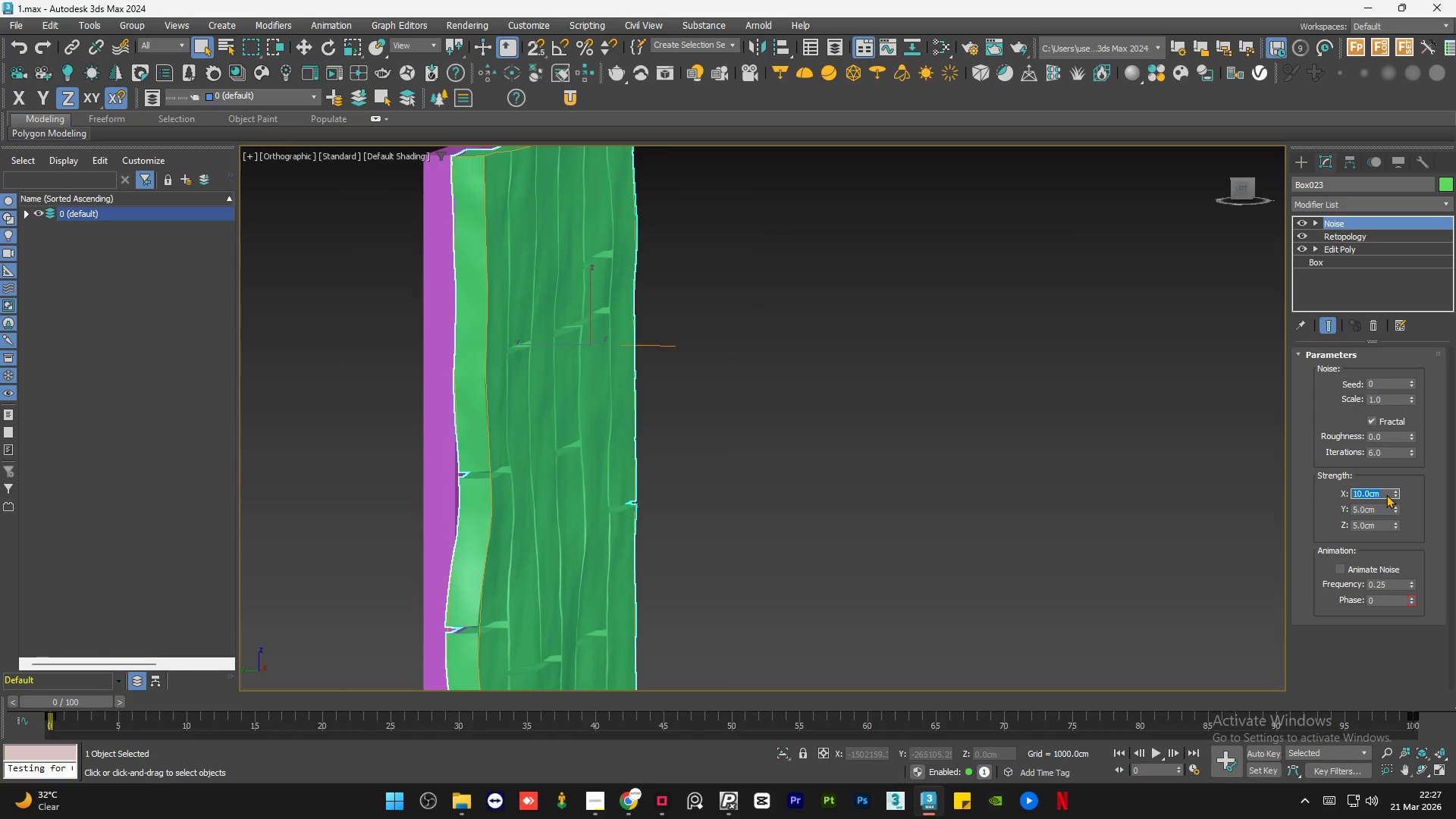 
key(Numpad0)
 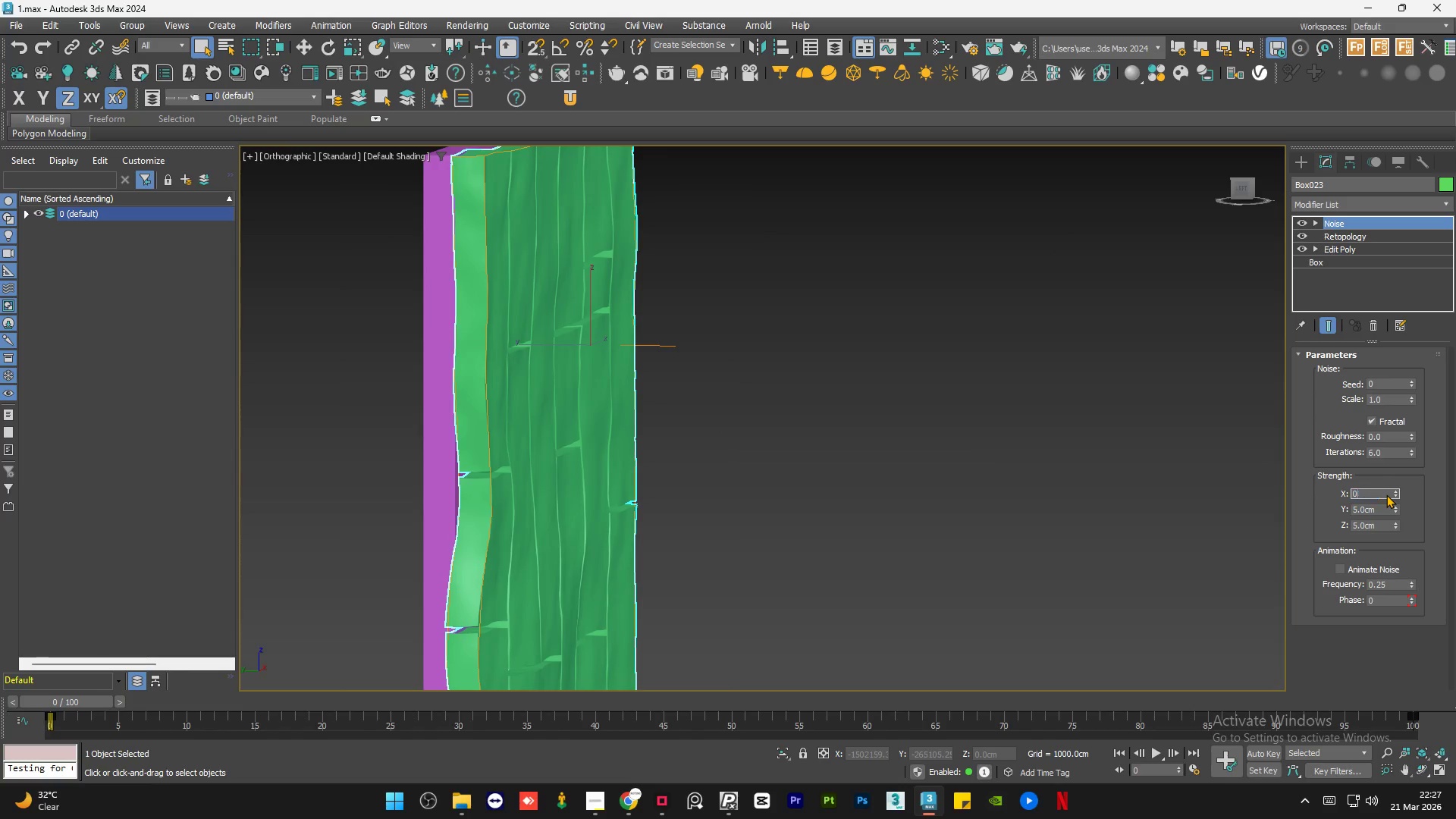 
key(NumpadEnter)
 